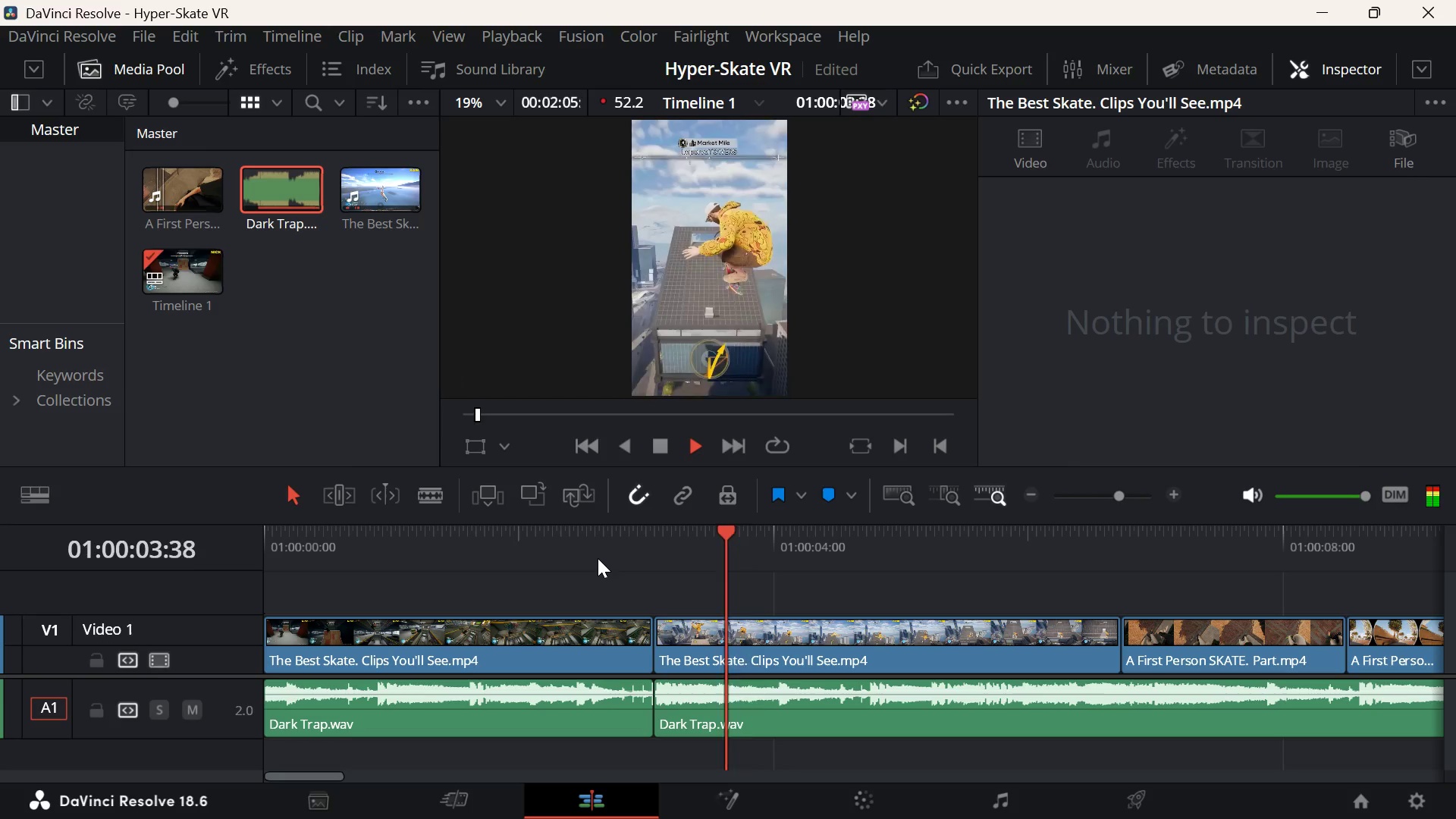 
key(Space)
 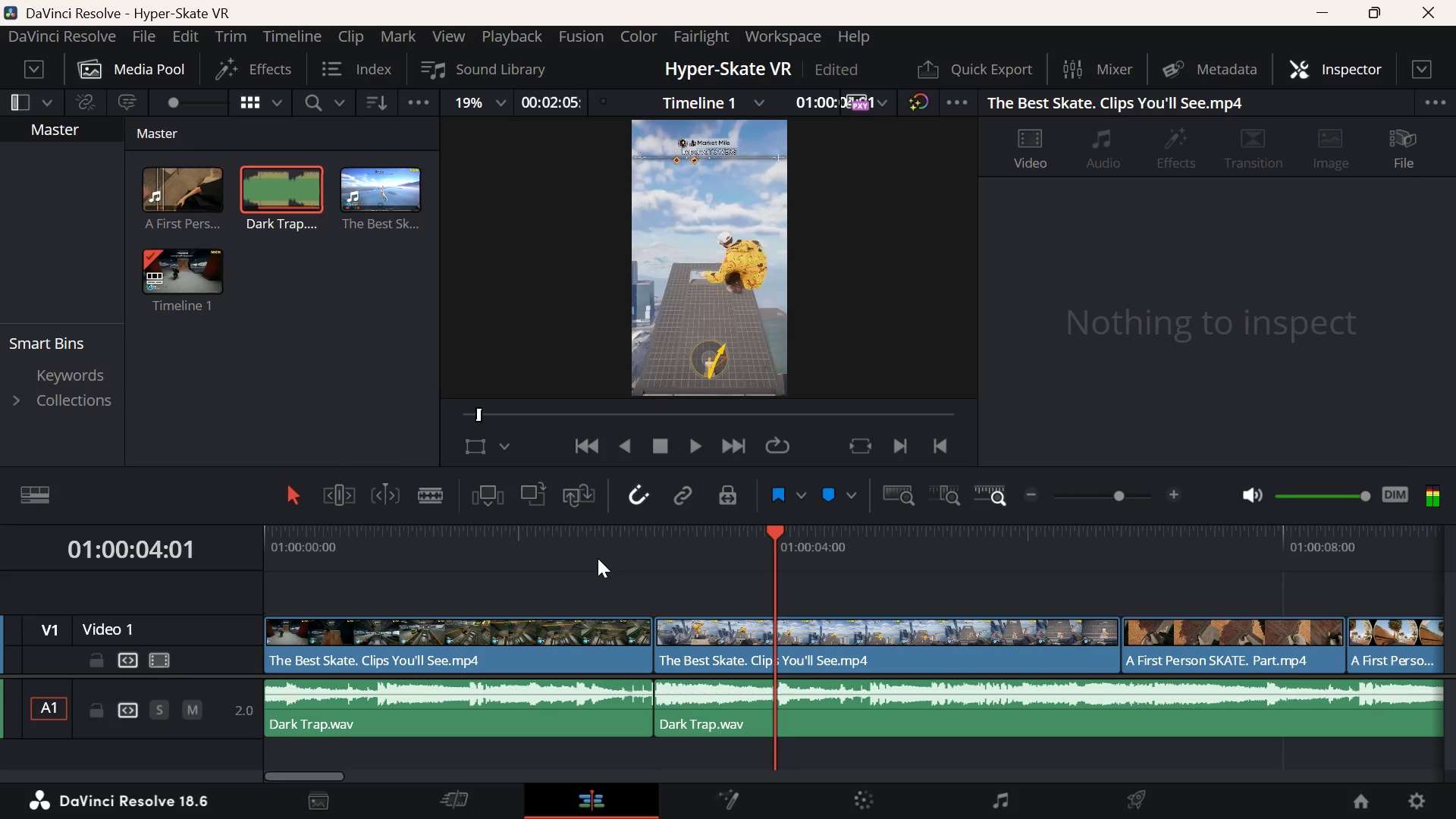 
key(ArrowUp)
 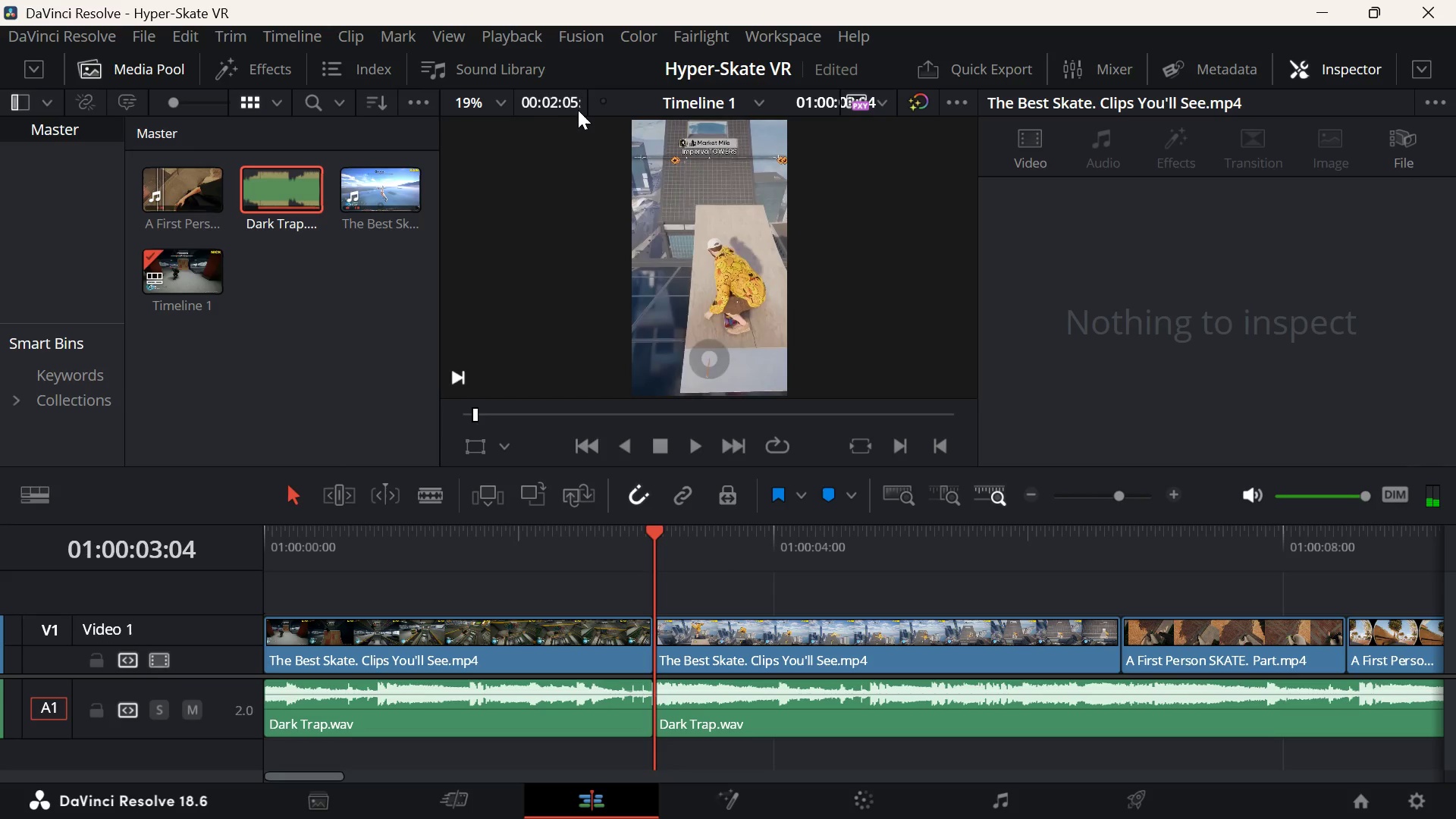 
left_click([610, 105])
 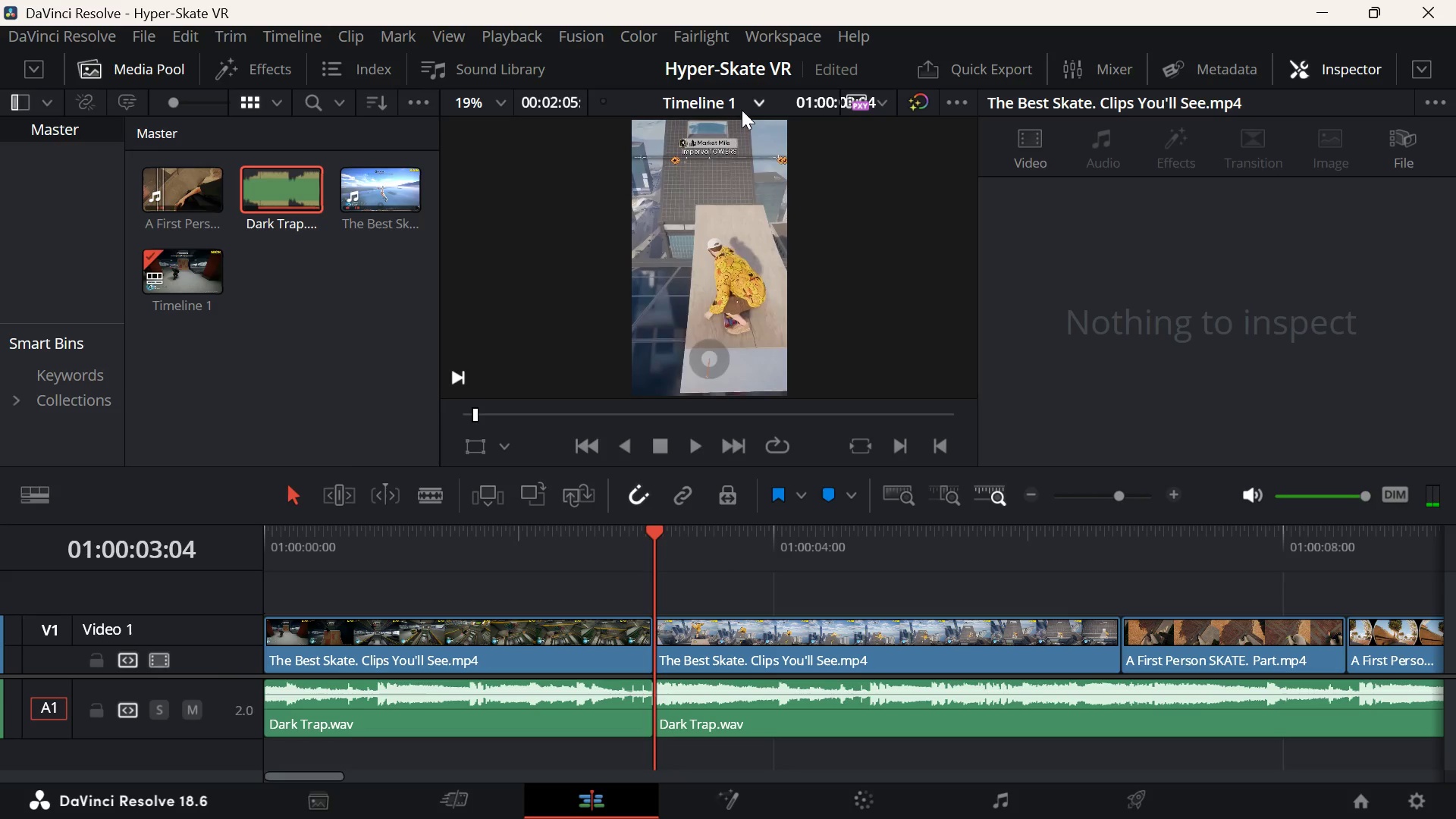 
left_click([746, 110])
 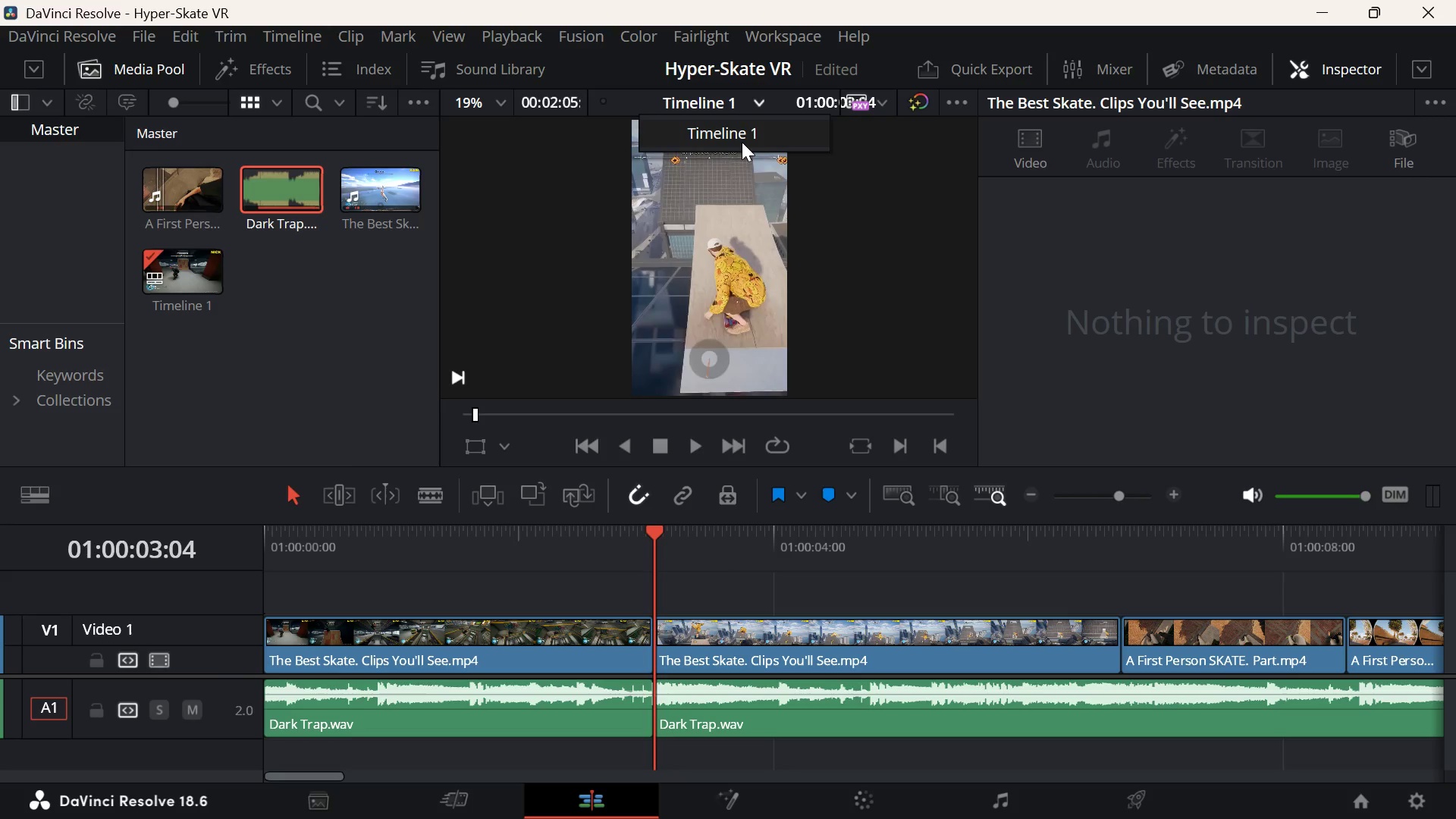 
left_click([742, 142])
 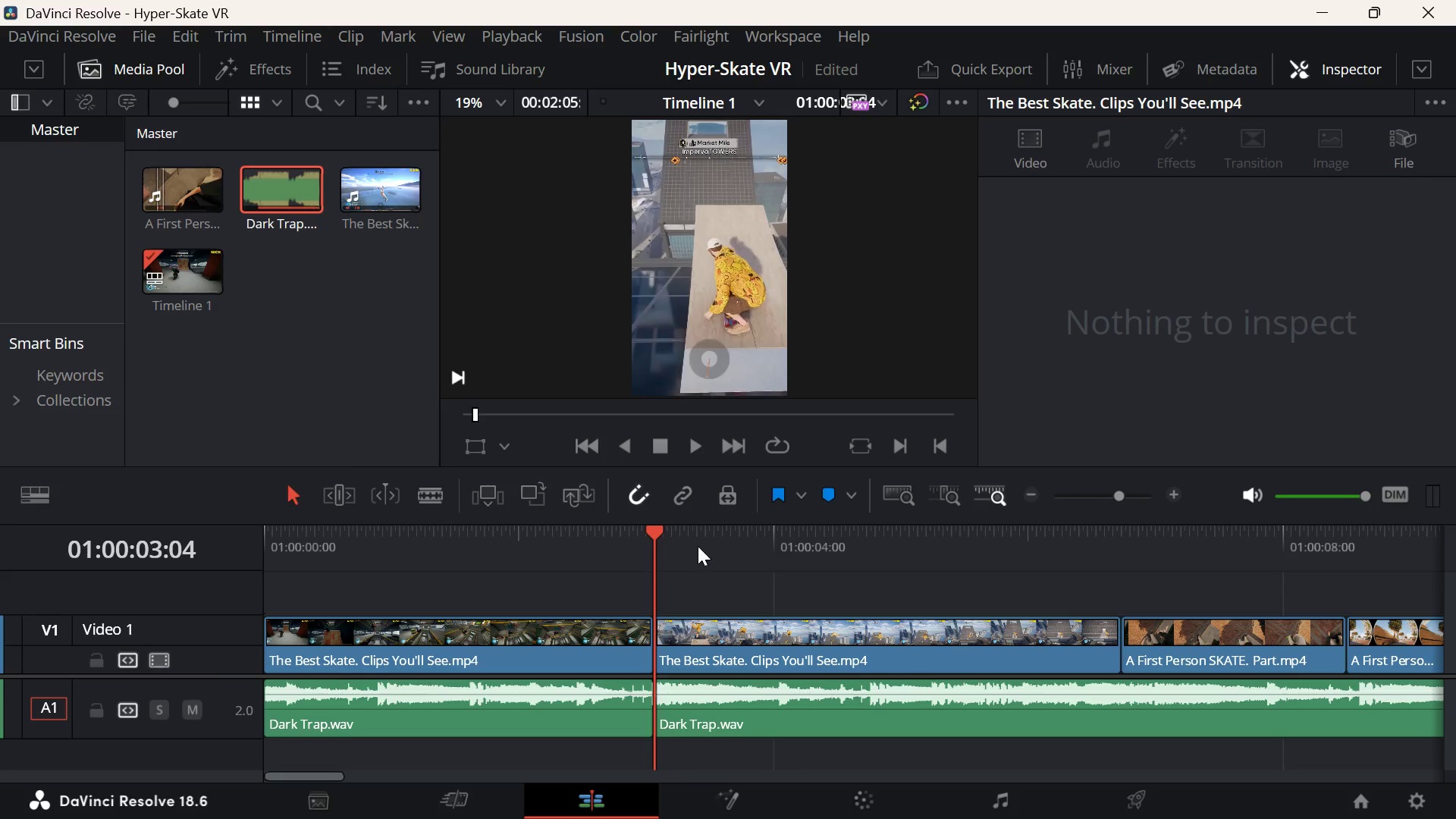 
left_click([715, 574])
 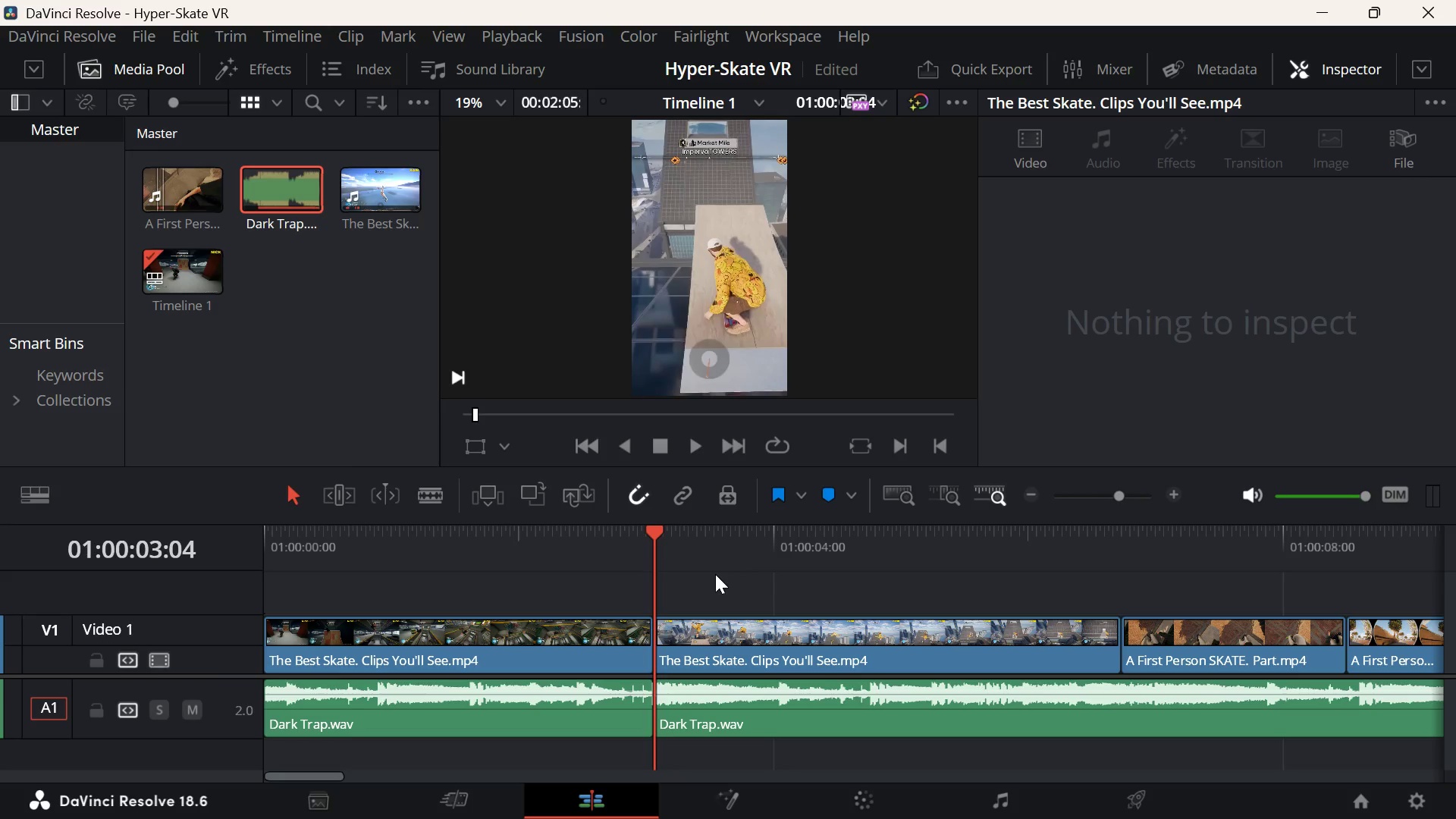 
key(Space)
 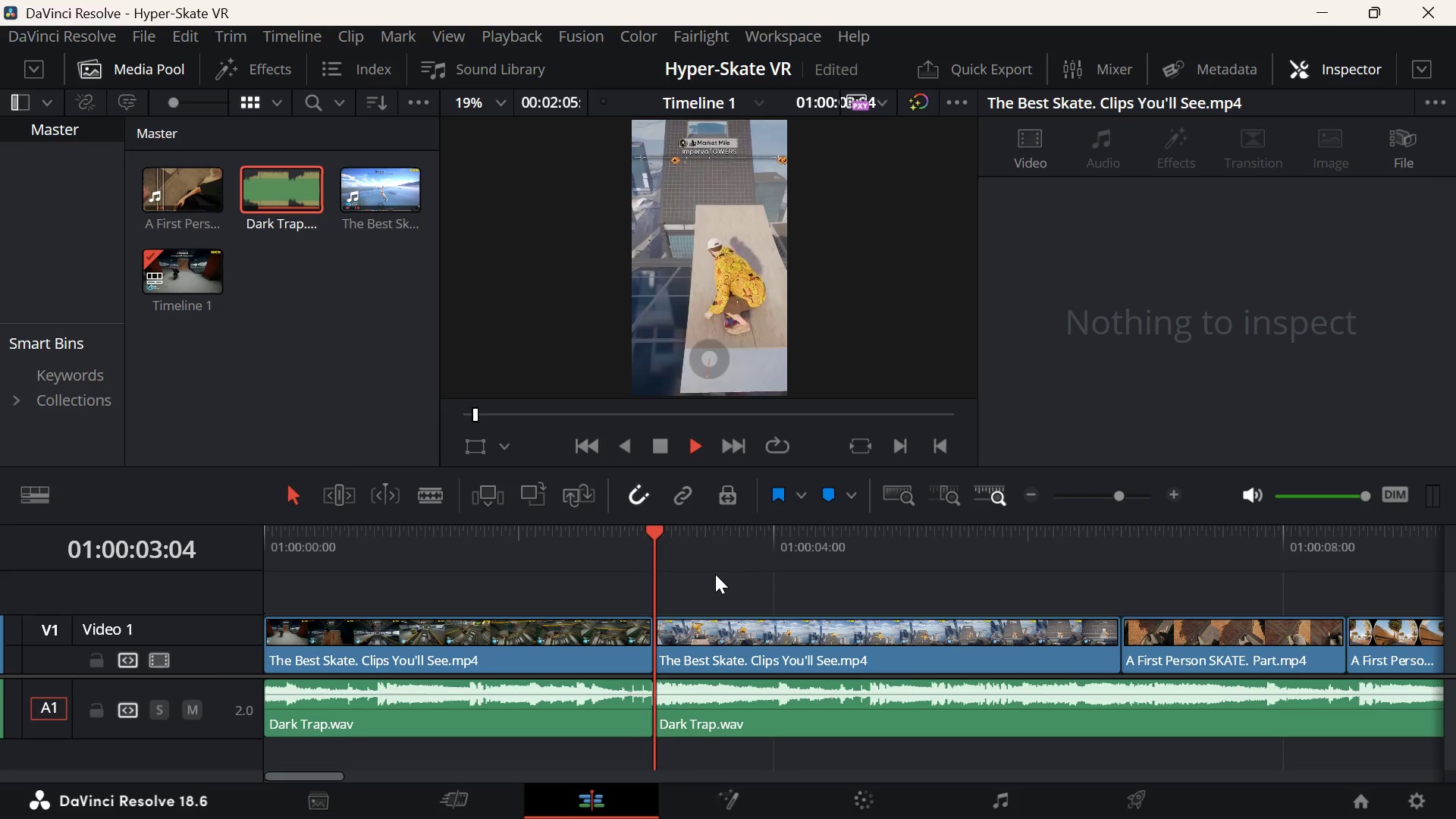 
key(Space)
 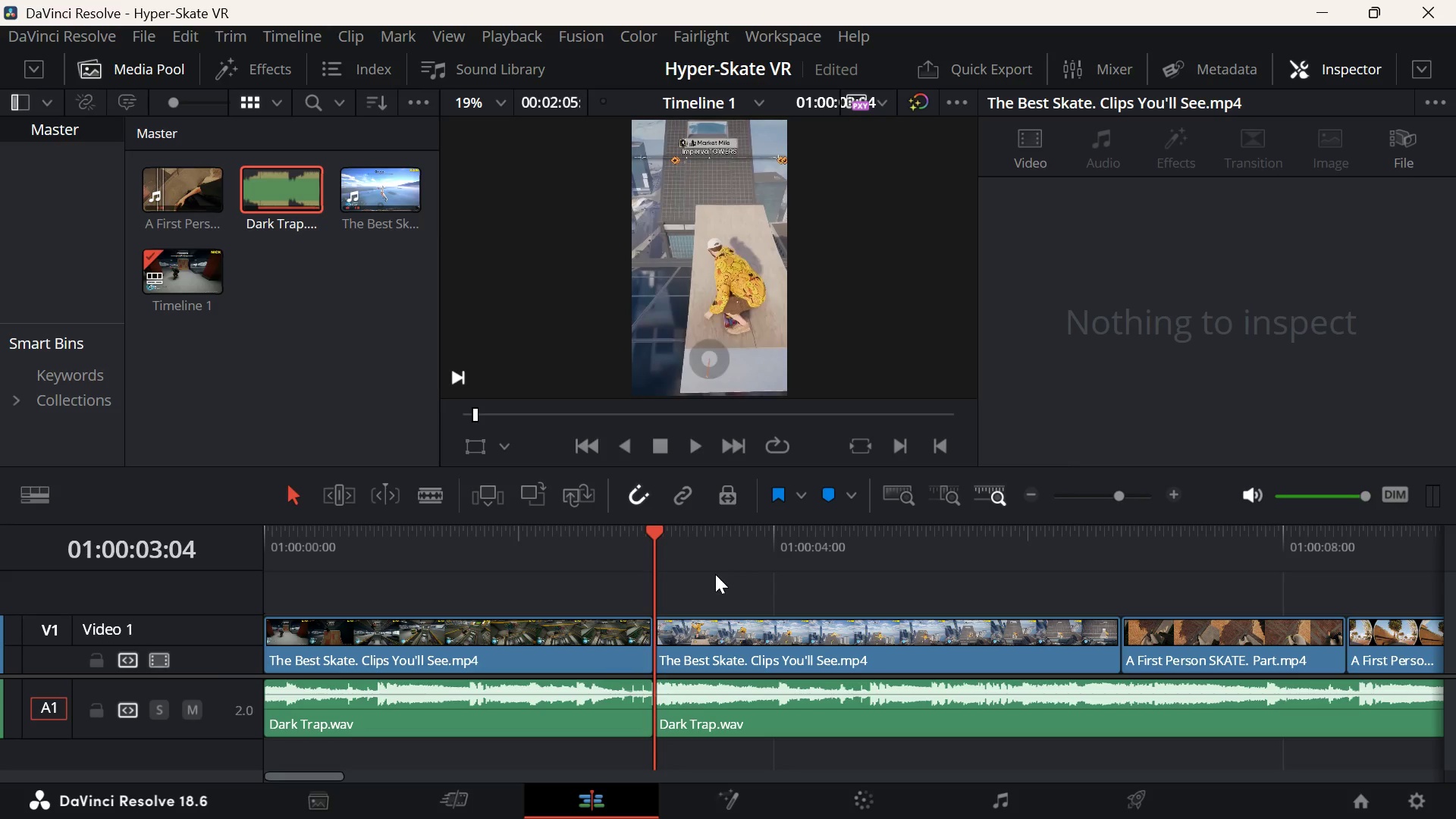 
wait(7.14)
 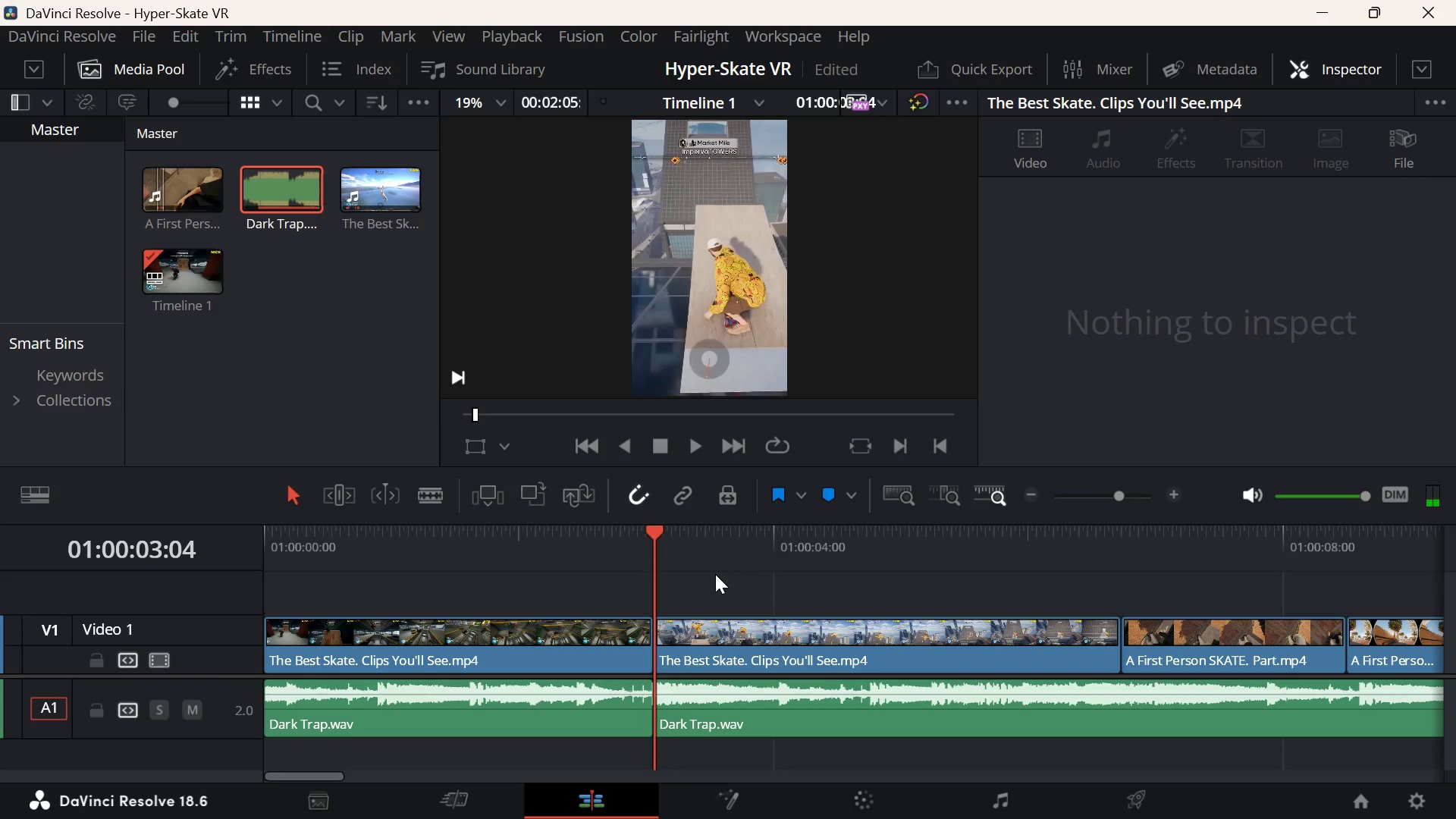 
left_click_drag(start_coordinate=[1363, 498], to_coordinate=[1327, 497])
 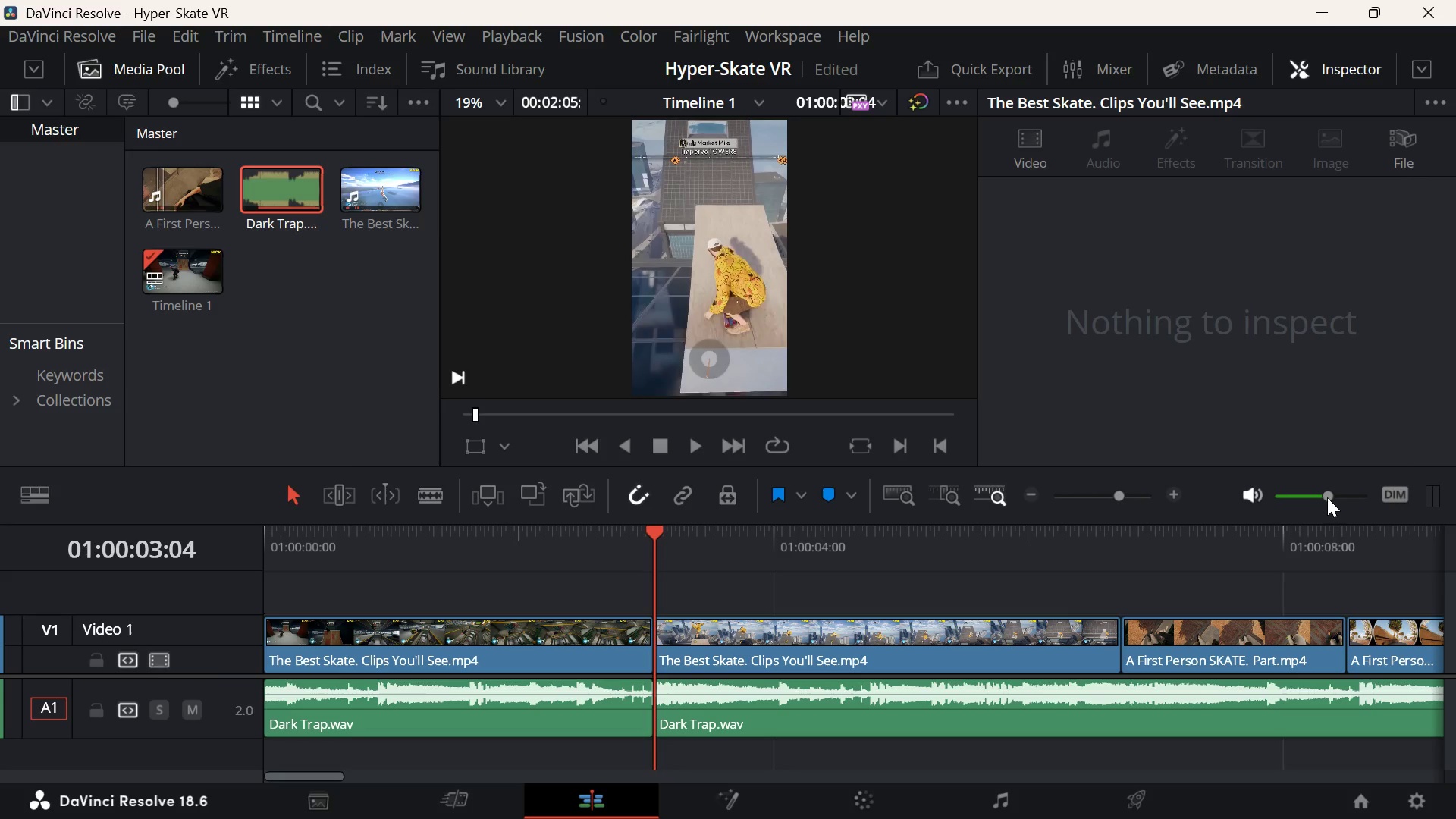 
key(Space)
 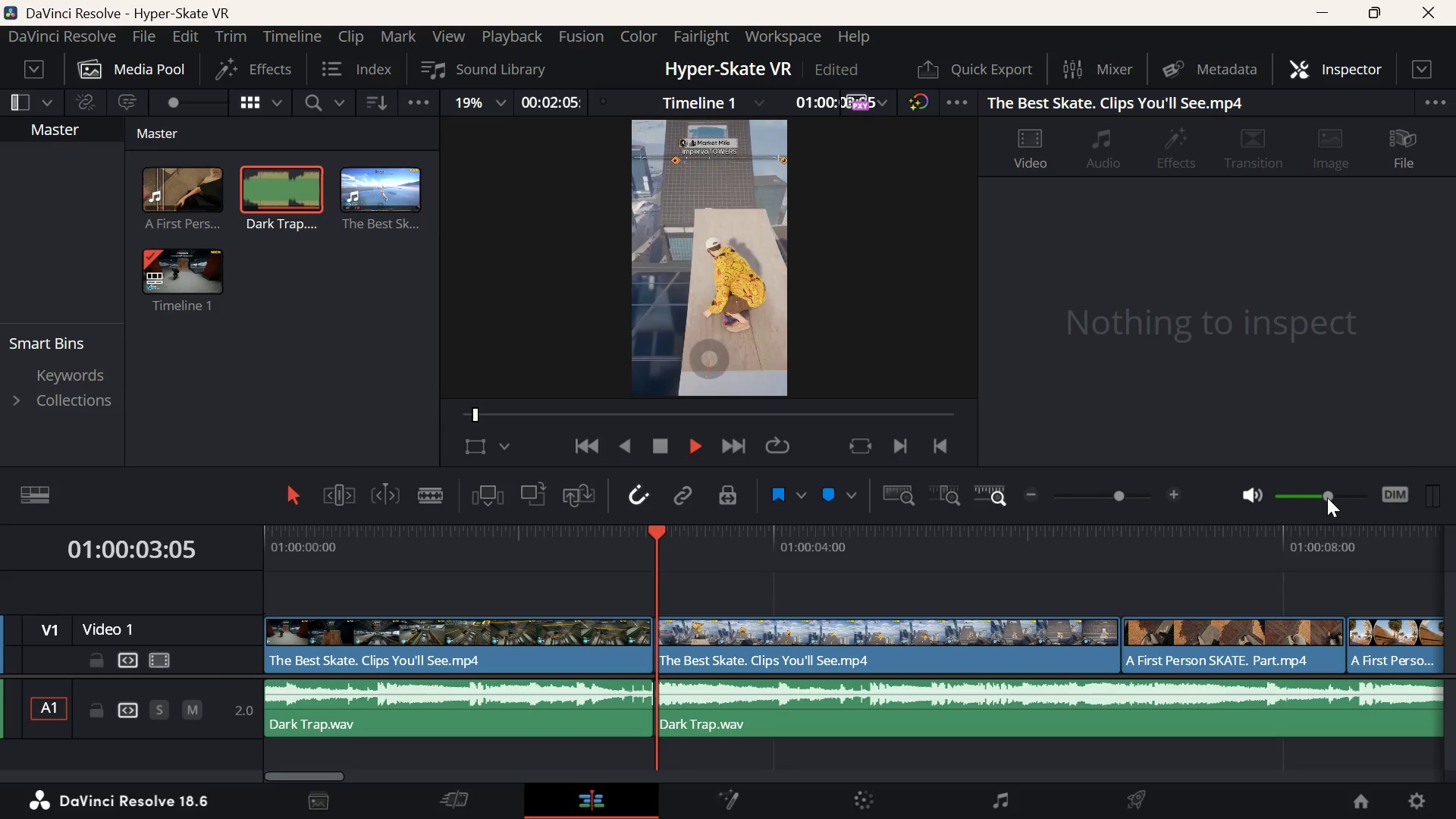 
key(Space)
 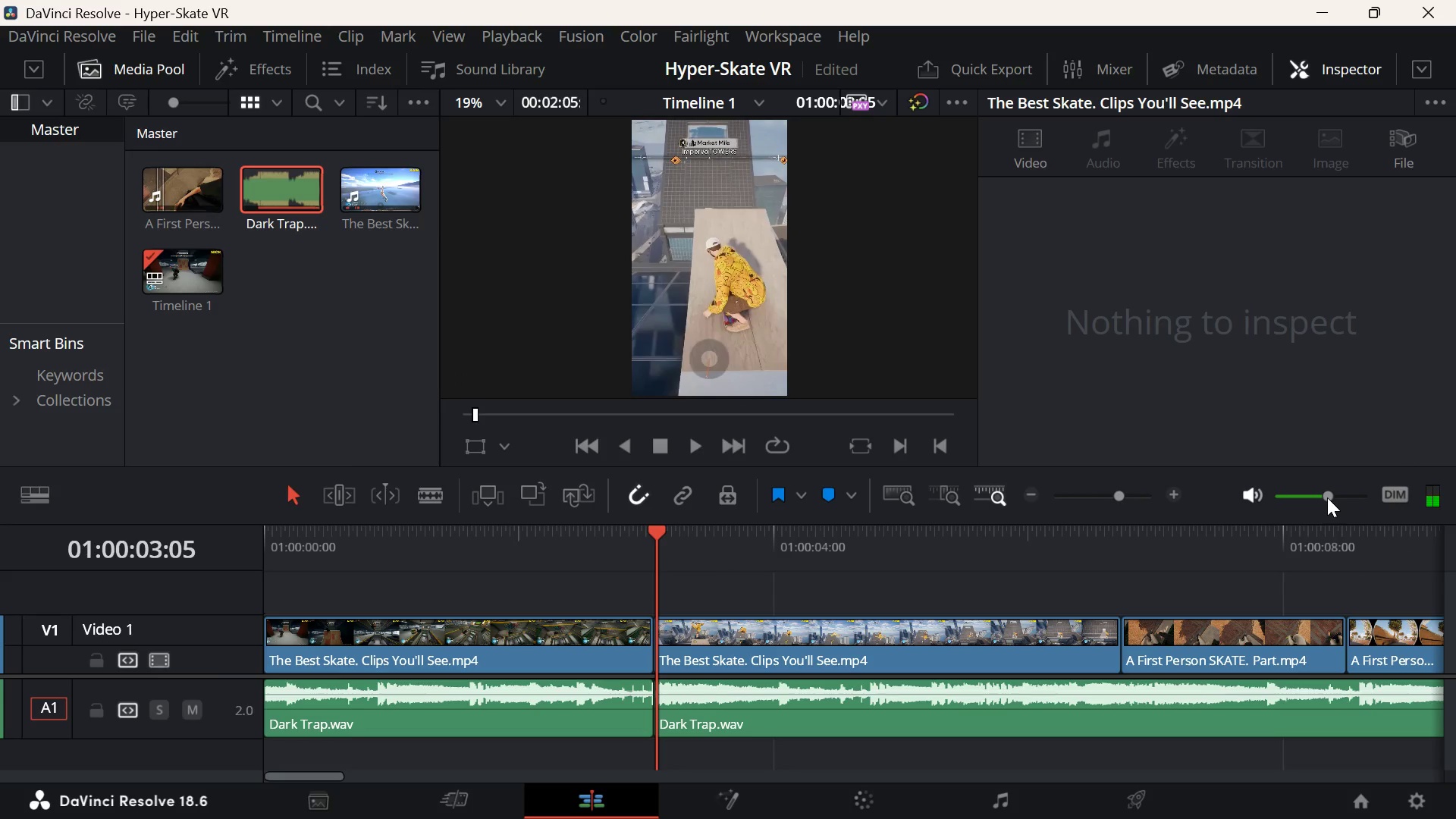 
key(Space)
 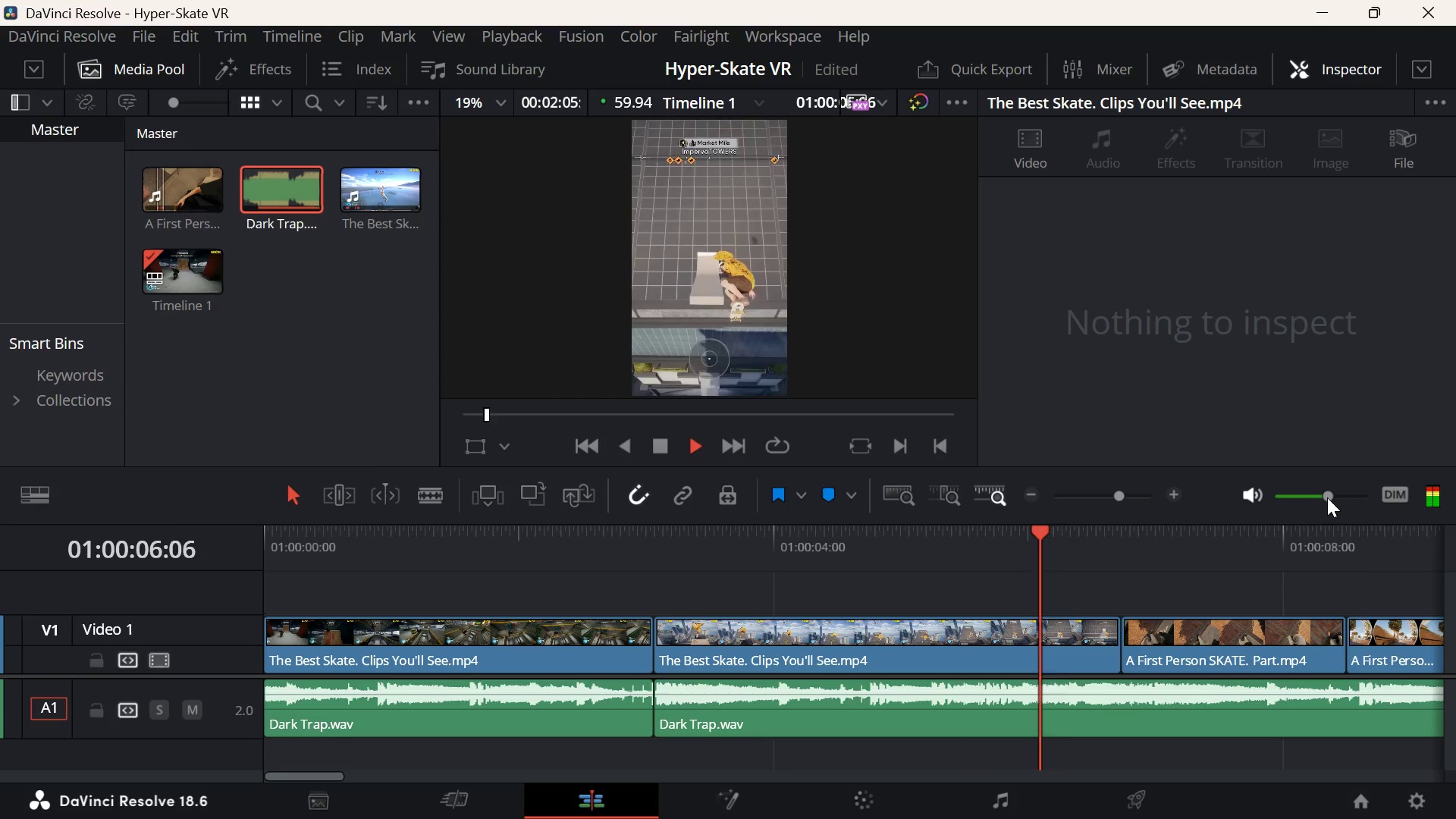 
key(Space)
 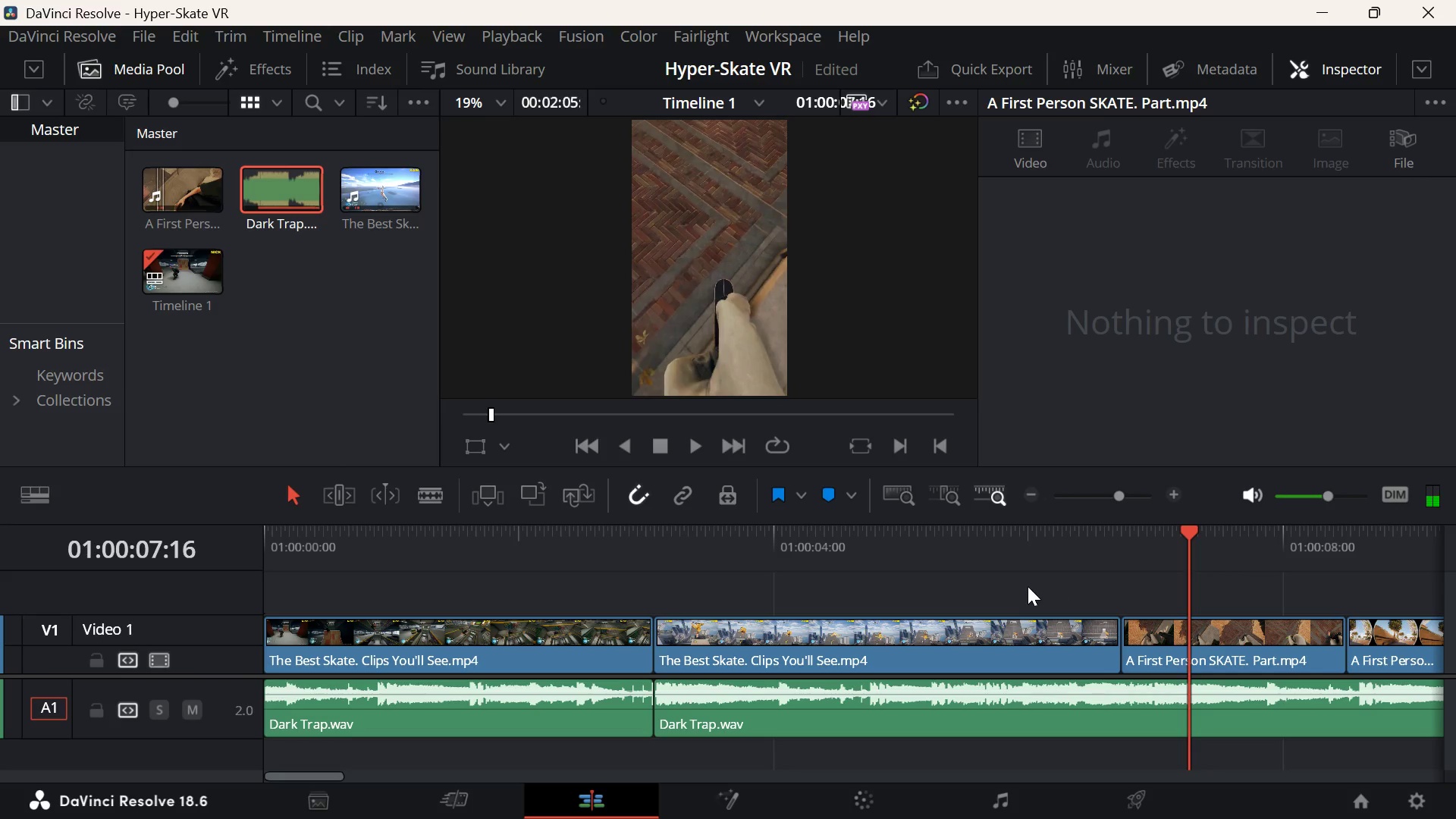 
scroll: coordinate [1028, 582], scroll_direction: down, amount: 3.0
 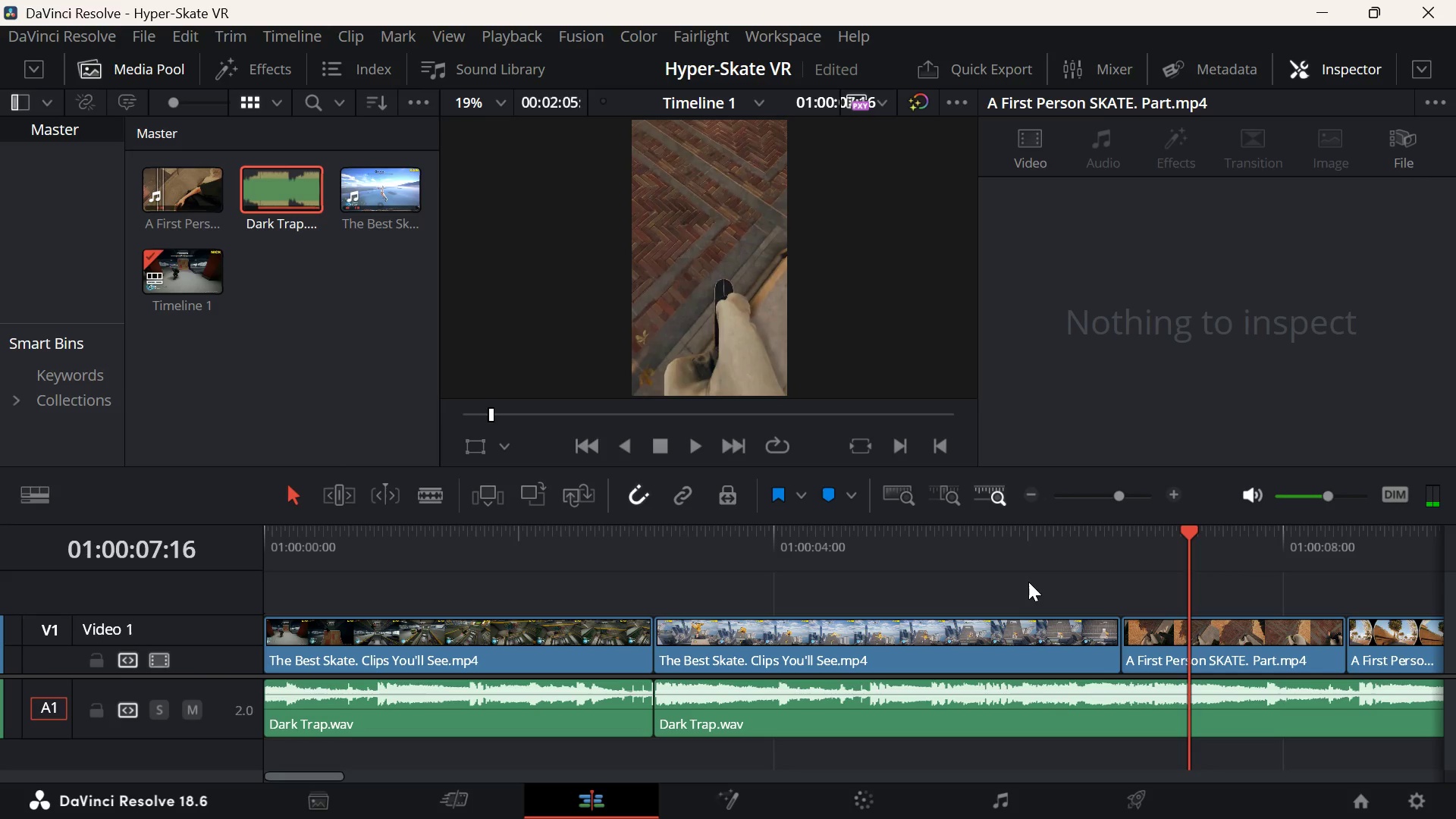 
hold_key(key=ControlLeft, duration=0.97)
right_click([1028, 582])
 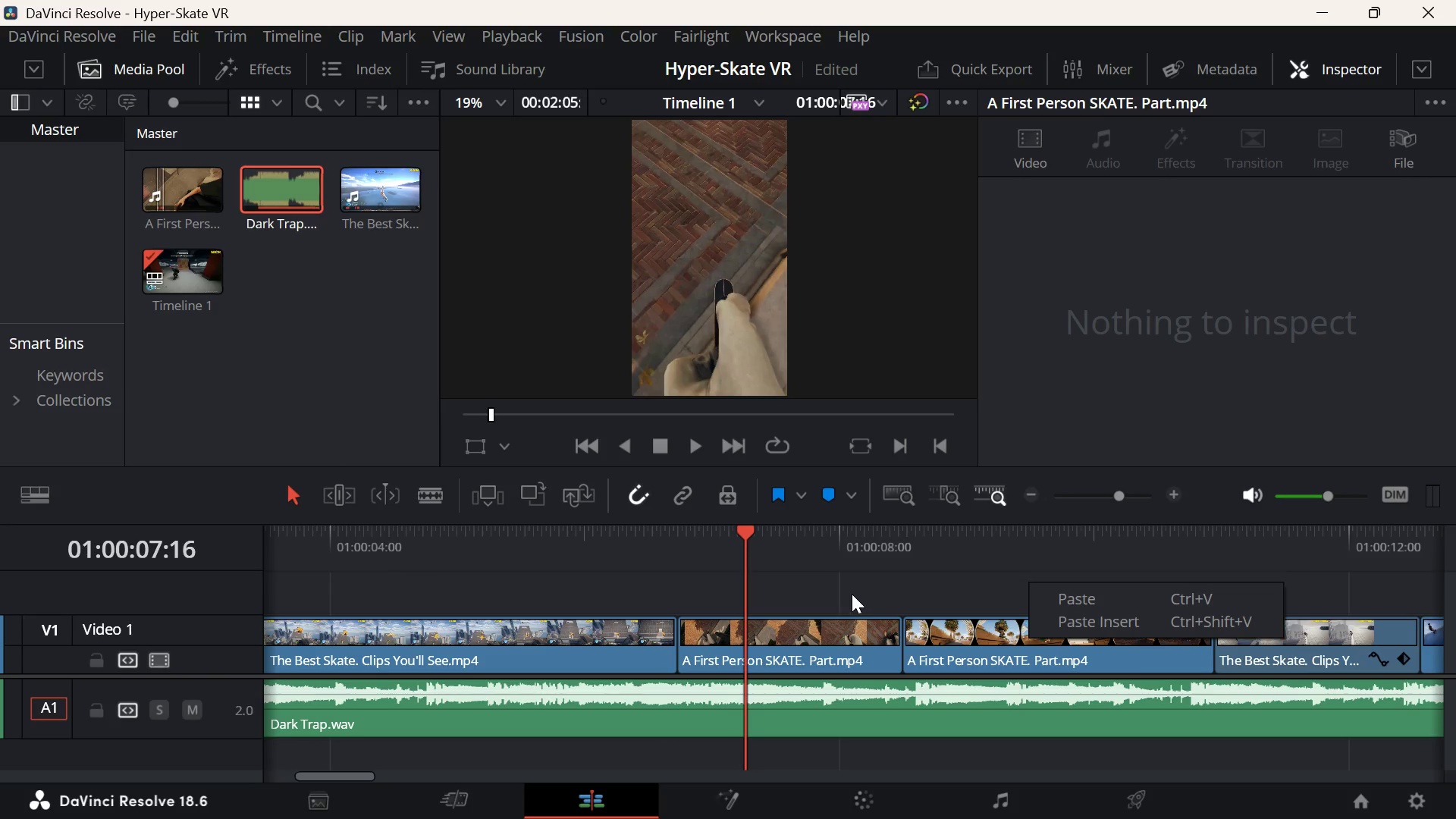 
left_click([852, 595])
 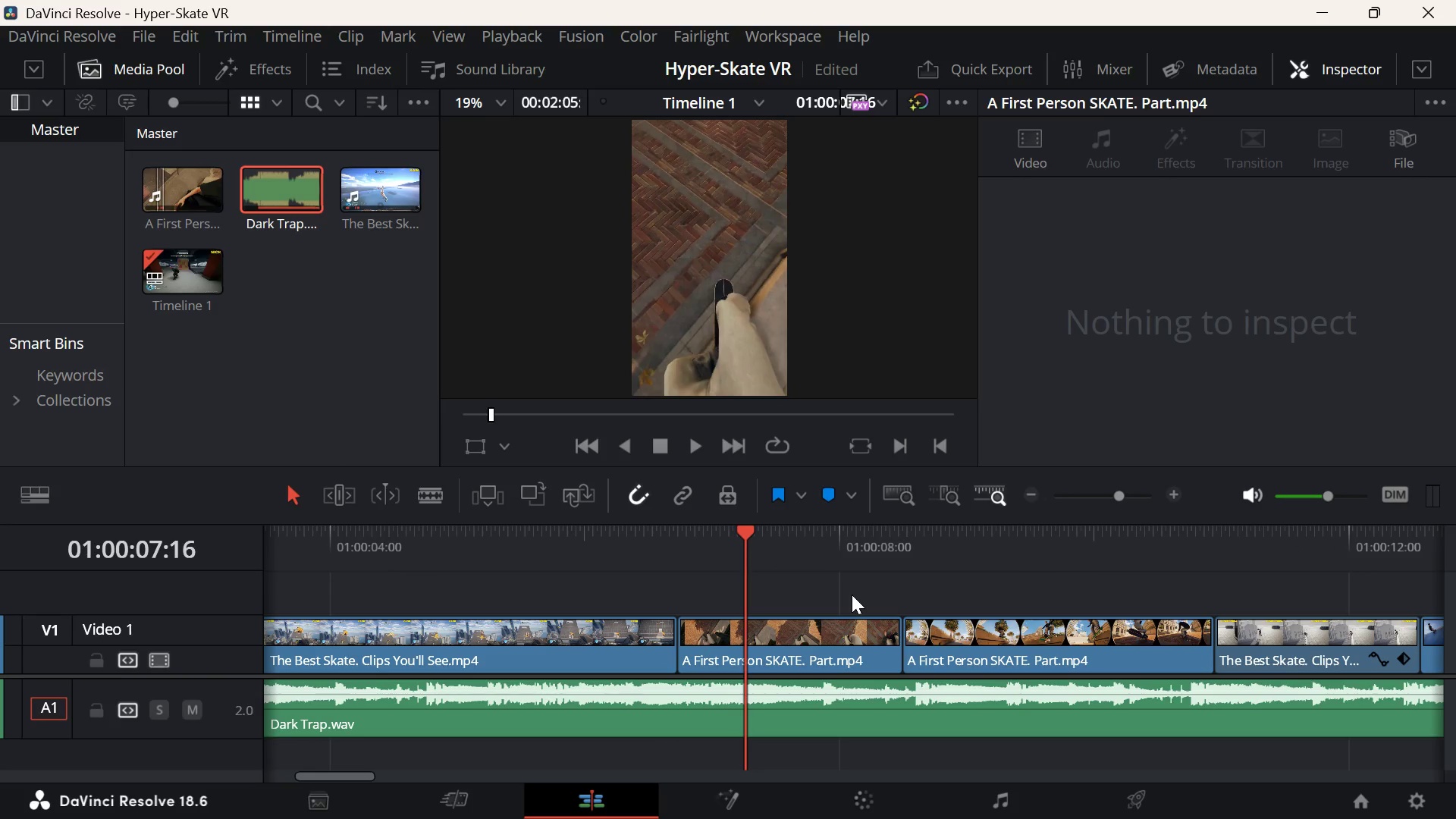 
key(Space)
 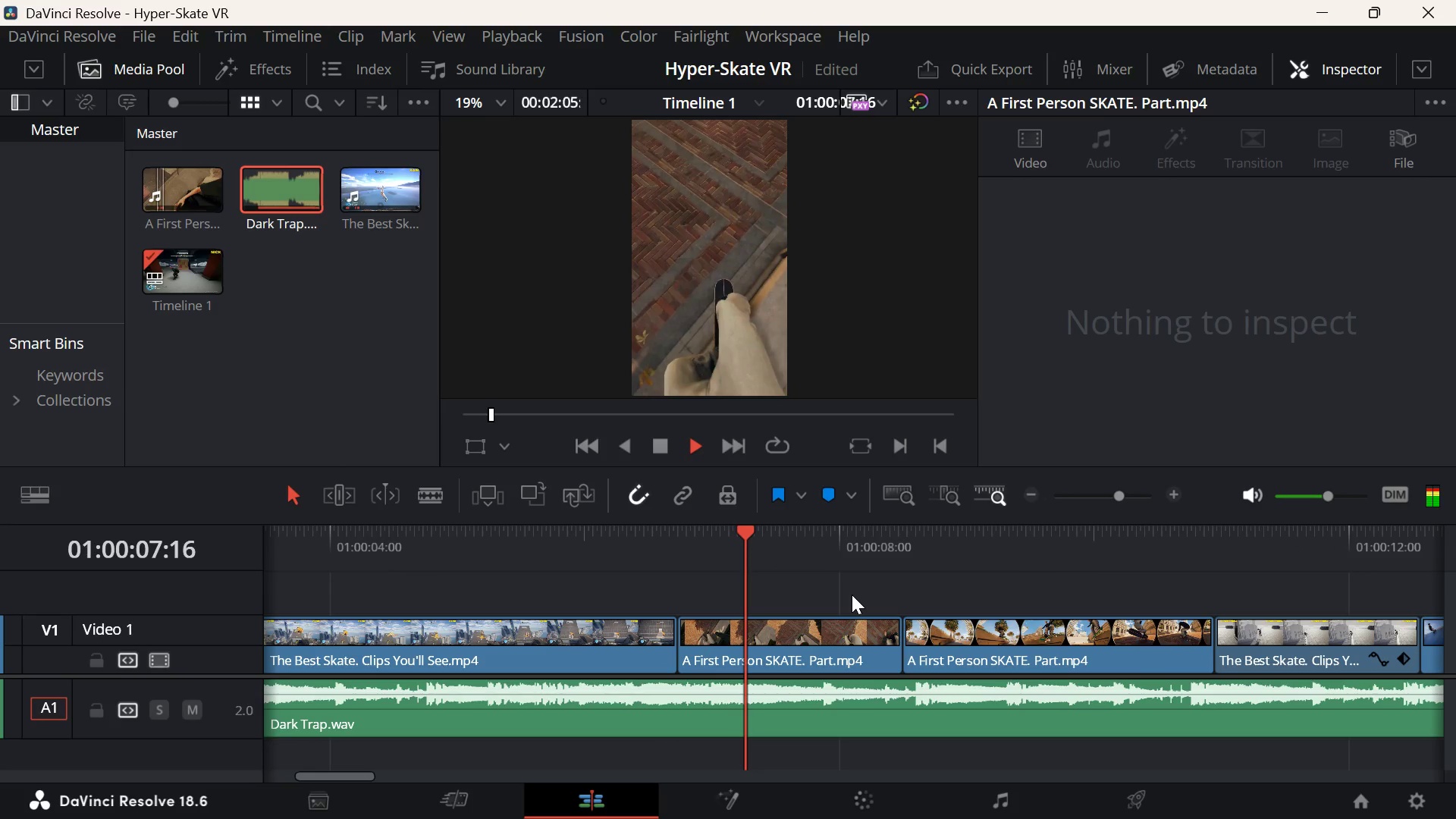 
key(Space)
 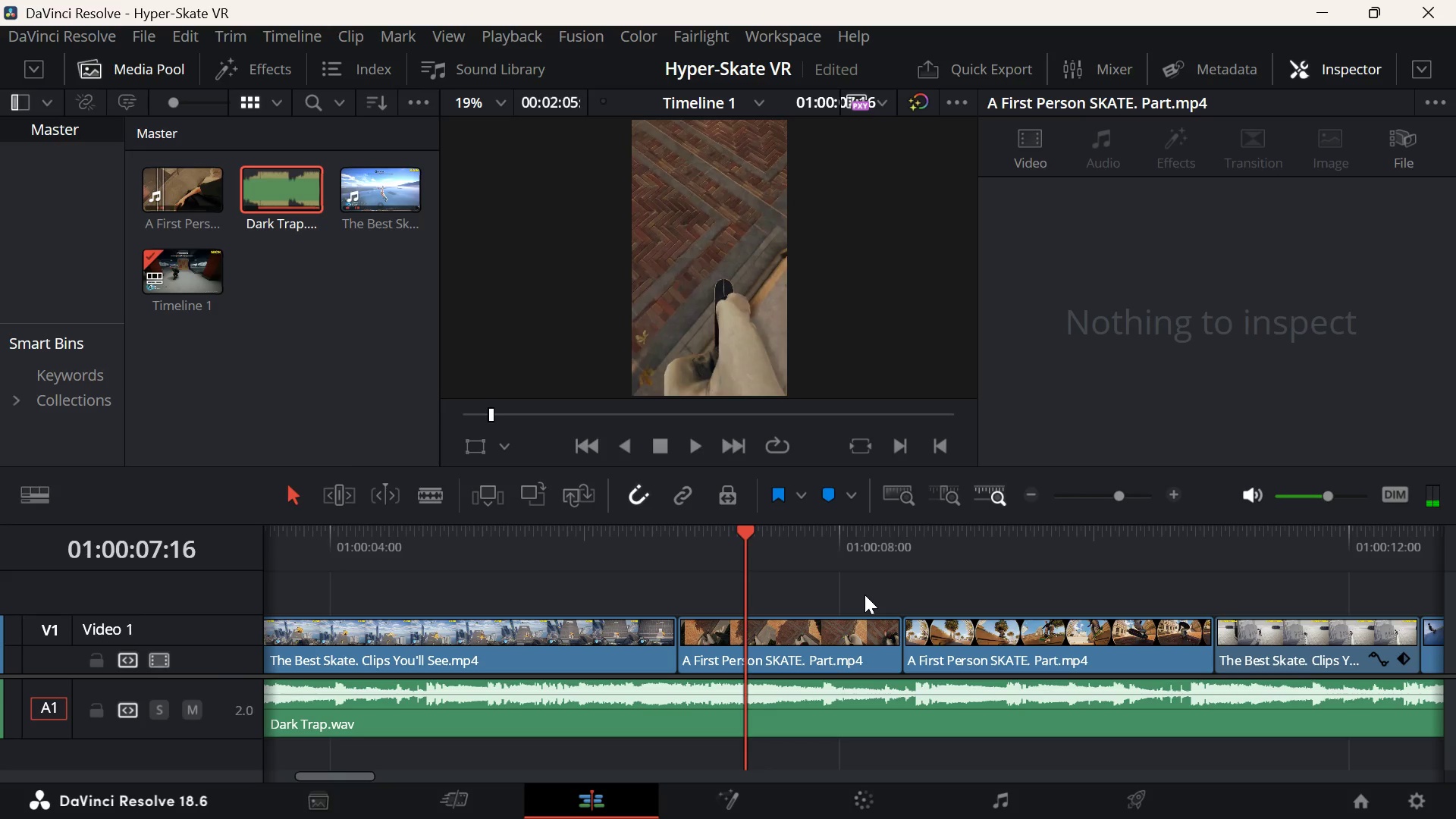 
left_click([660, 555])
 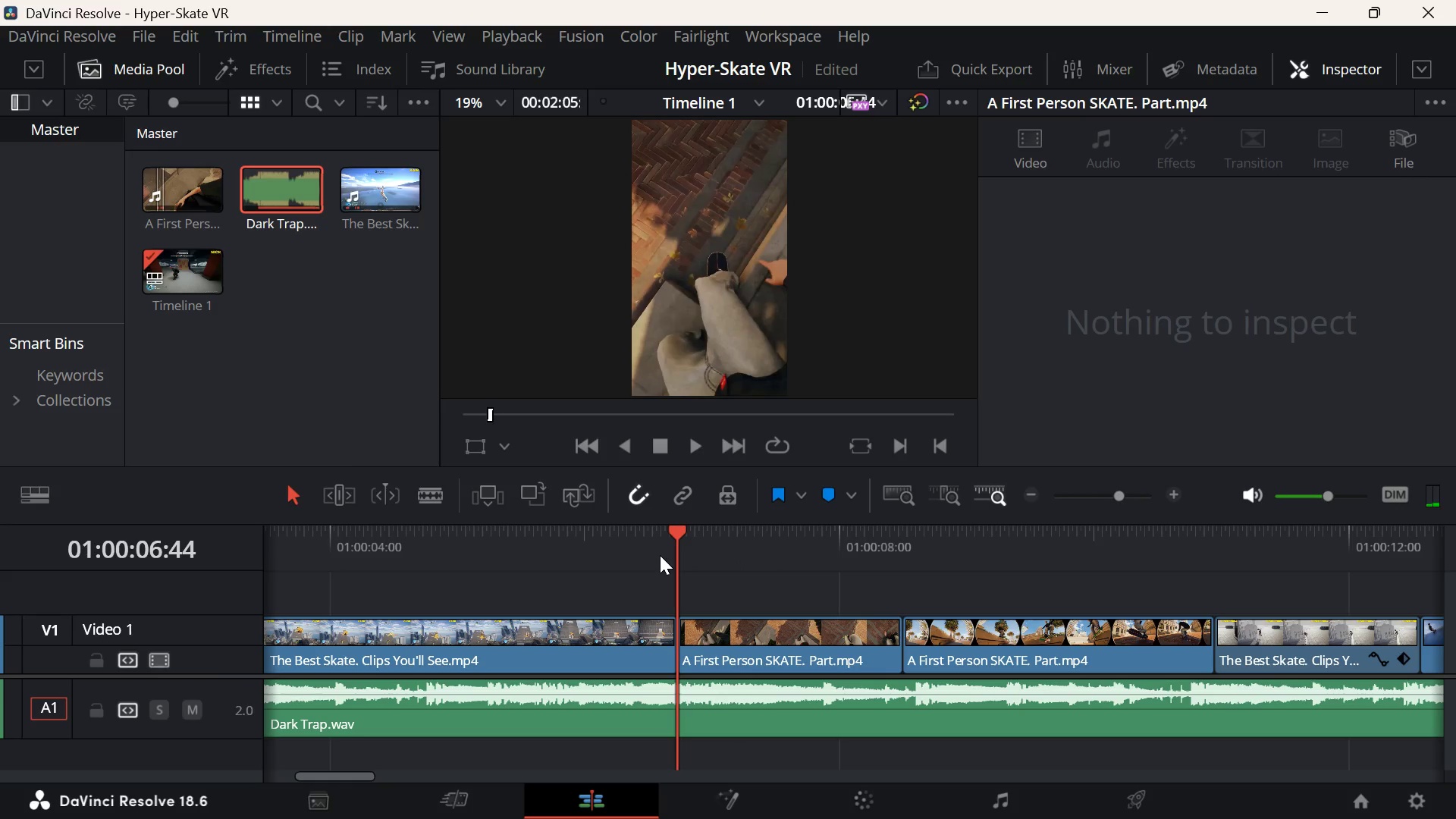 
key(Space)
 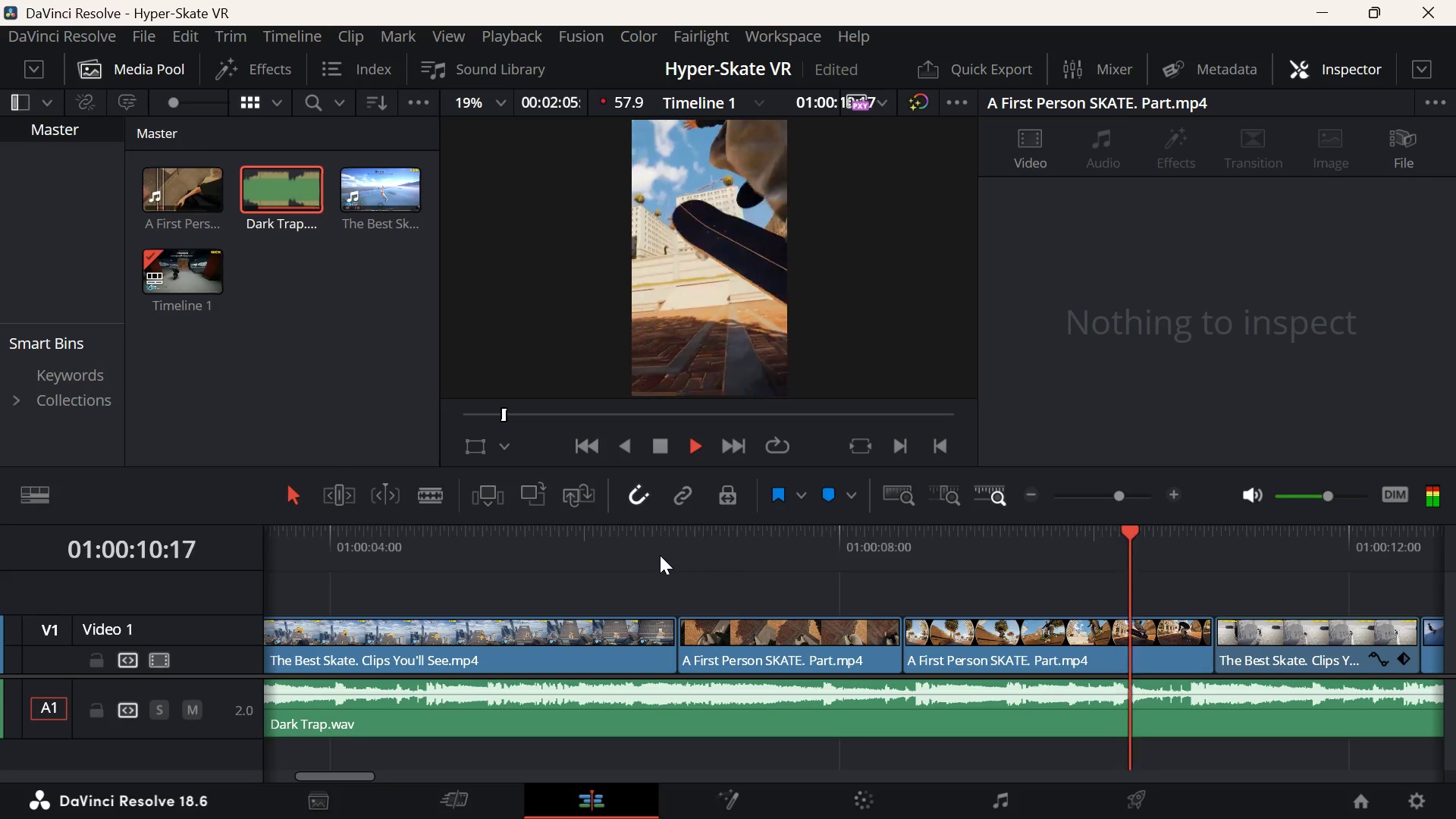 
key(Space)
 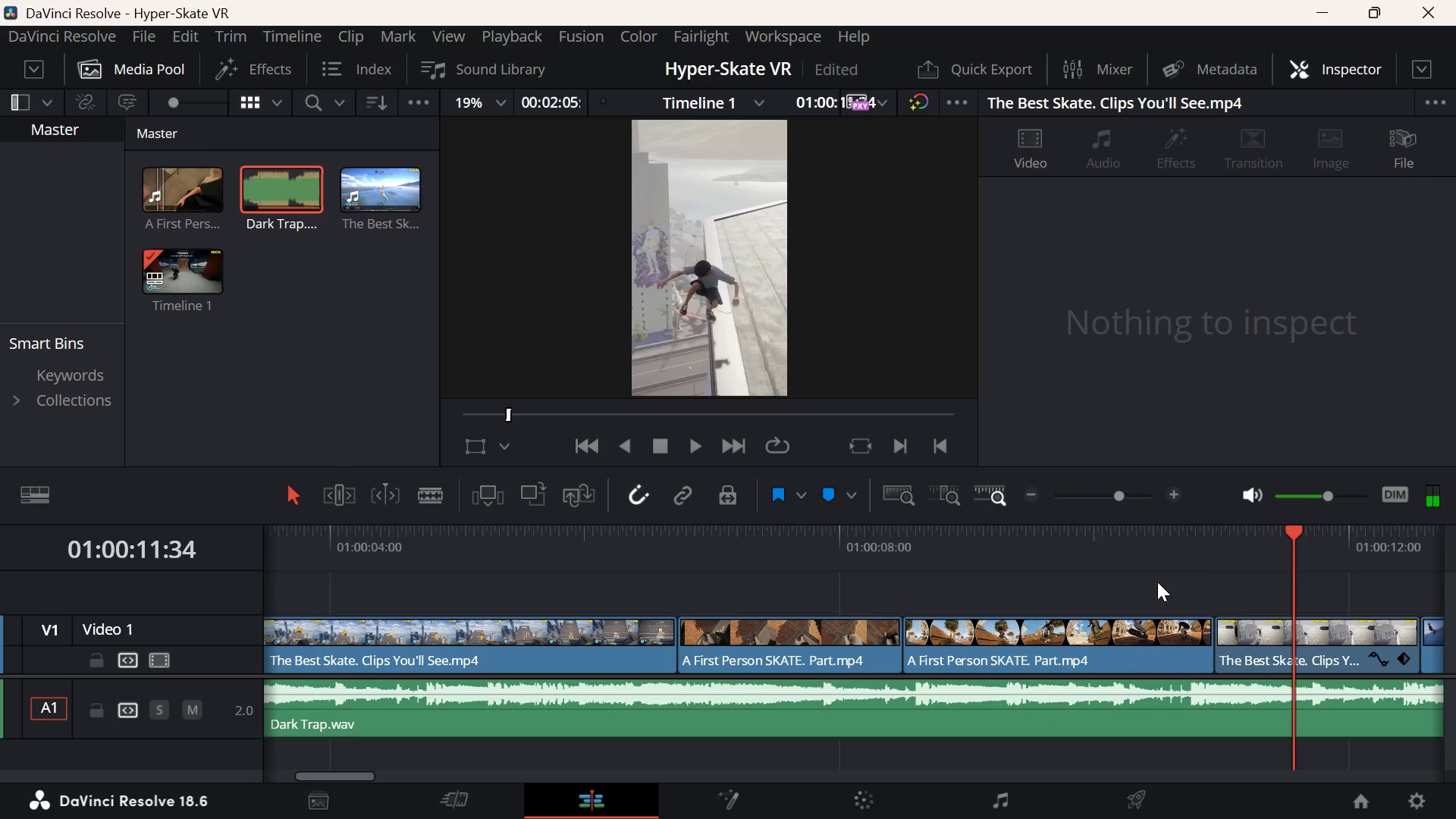 
left_click([1098, 587])
 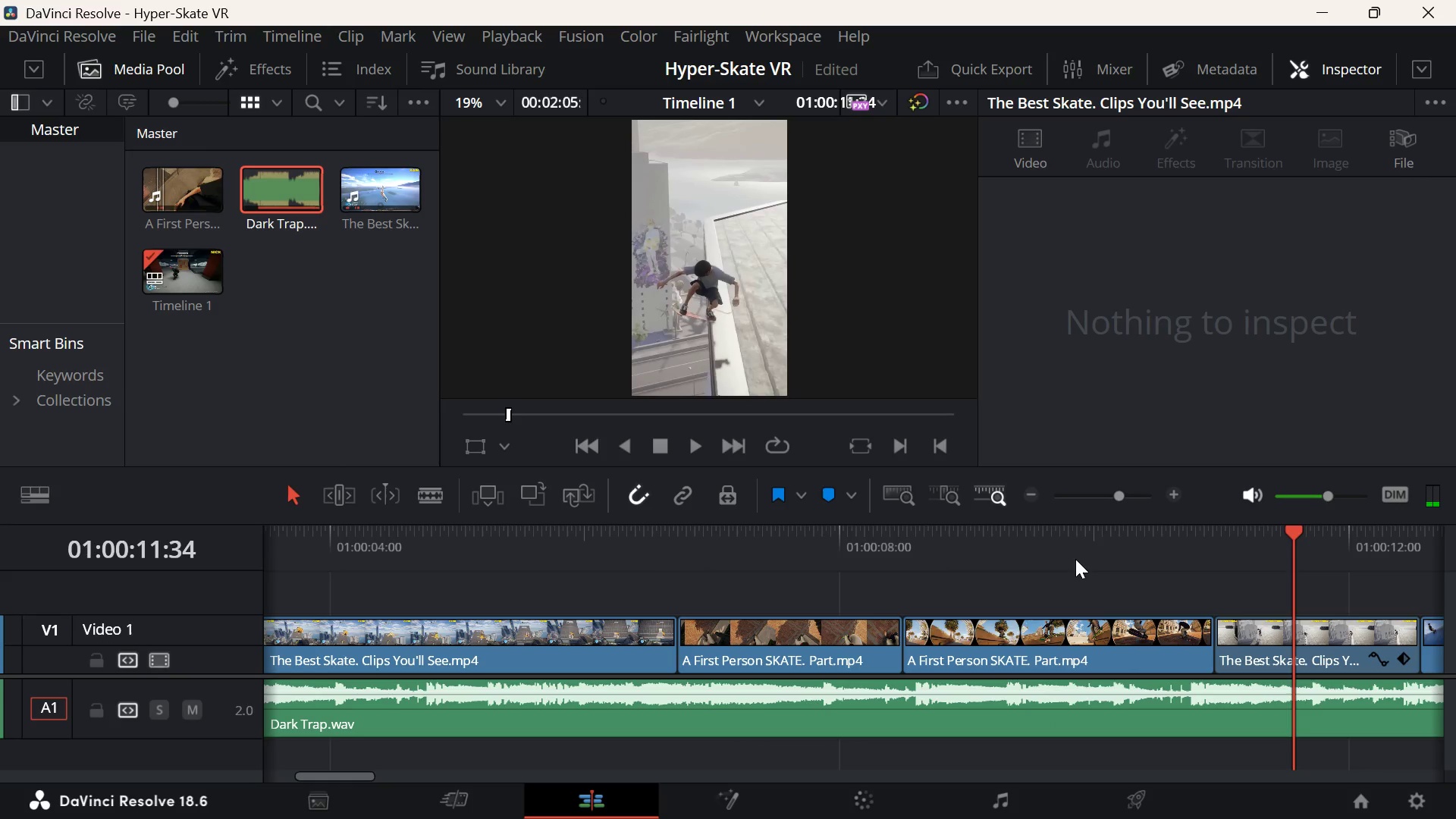 
left_click([1075, 558])
 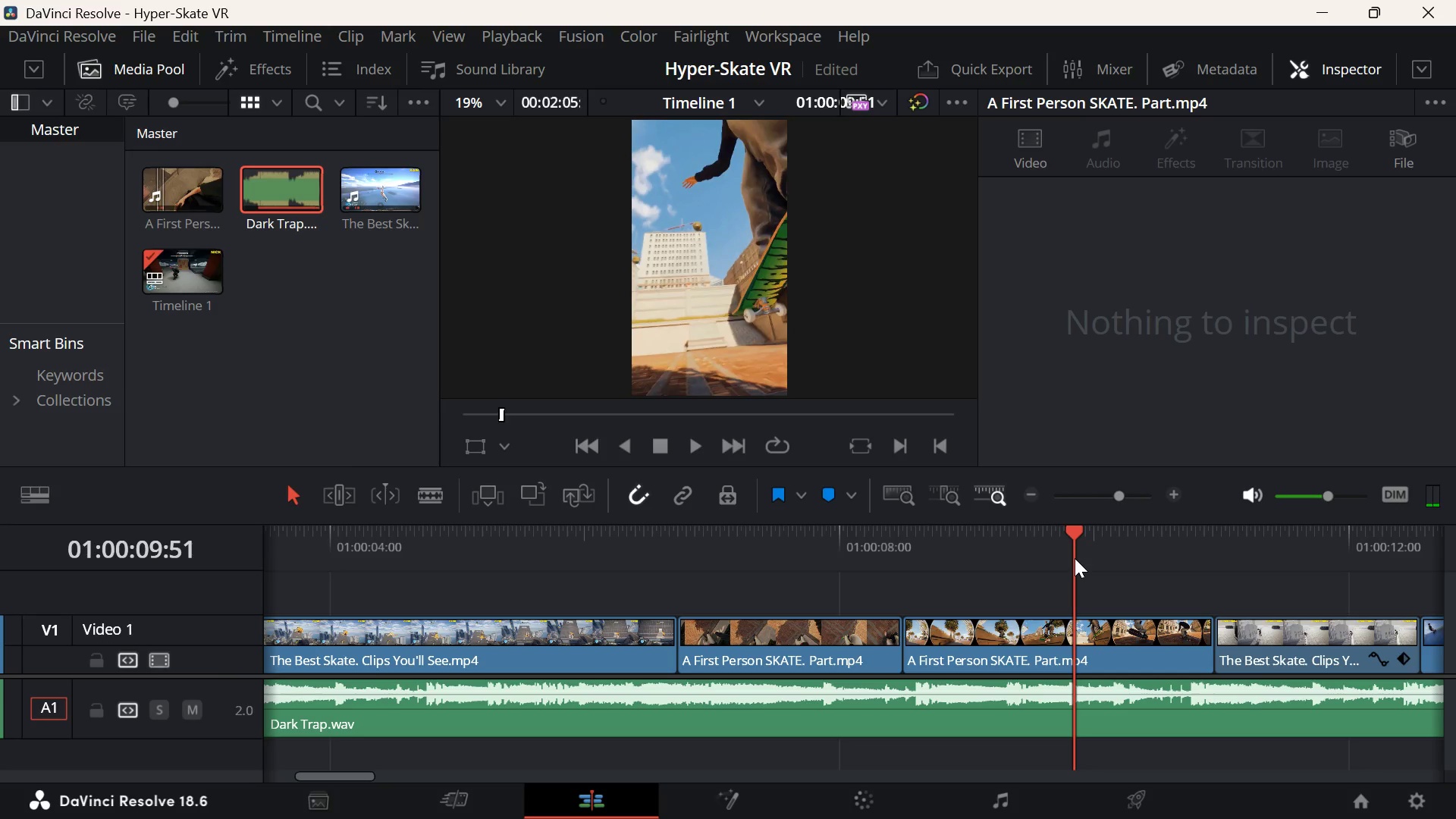 
key(Space)
 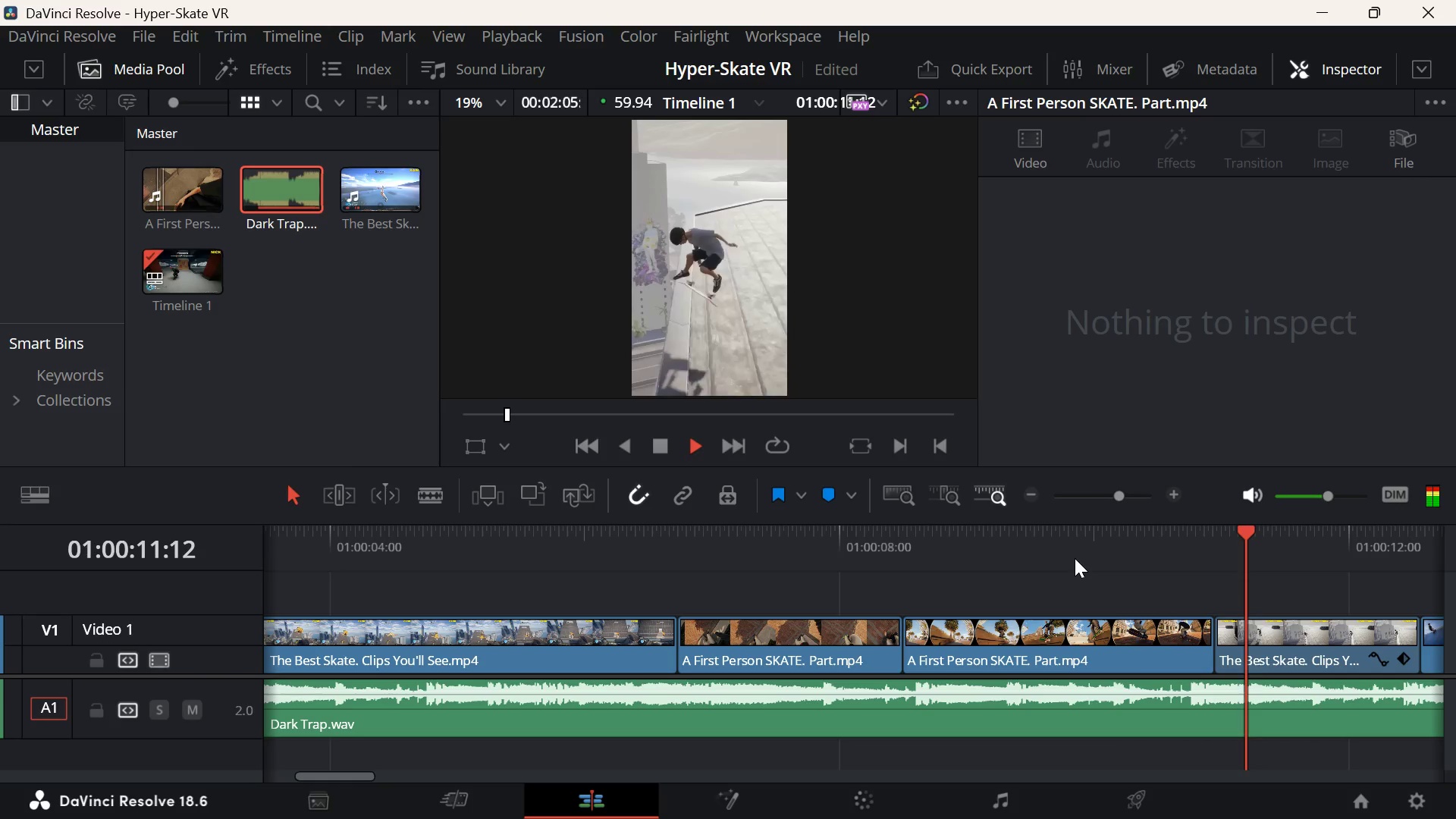 
key(Space)
 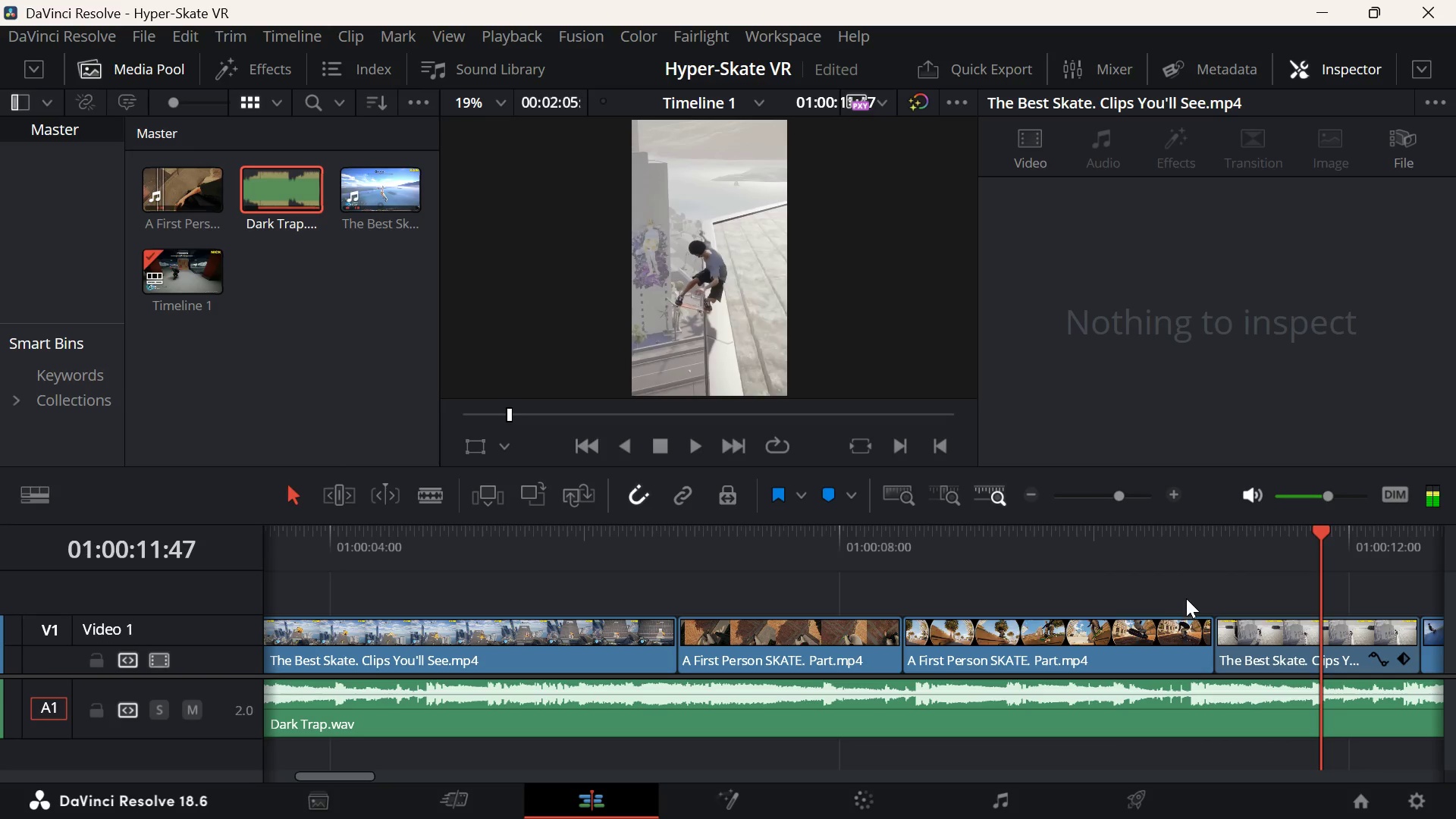 
mouse_move([1191, 615])
 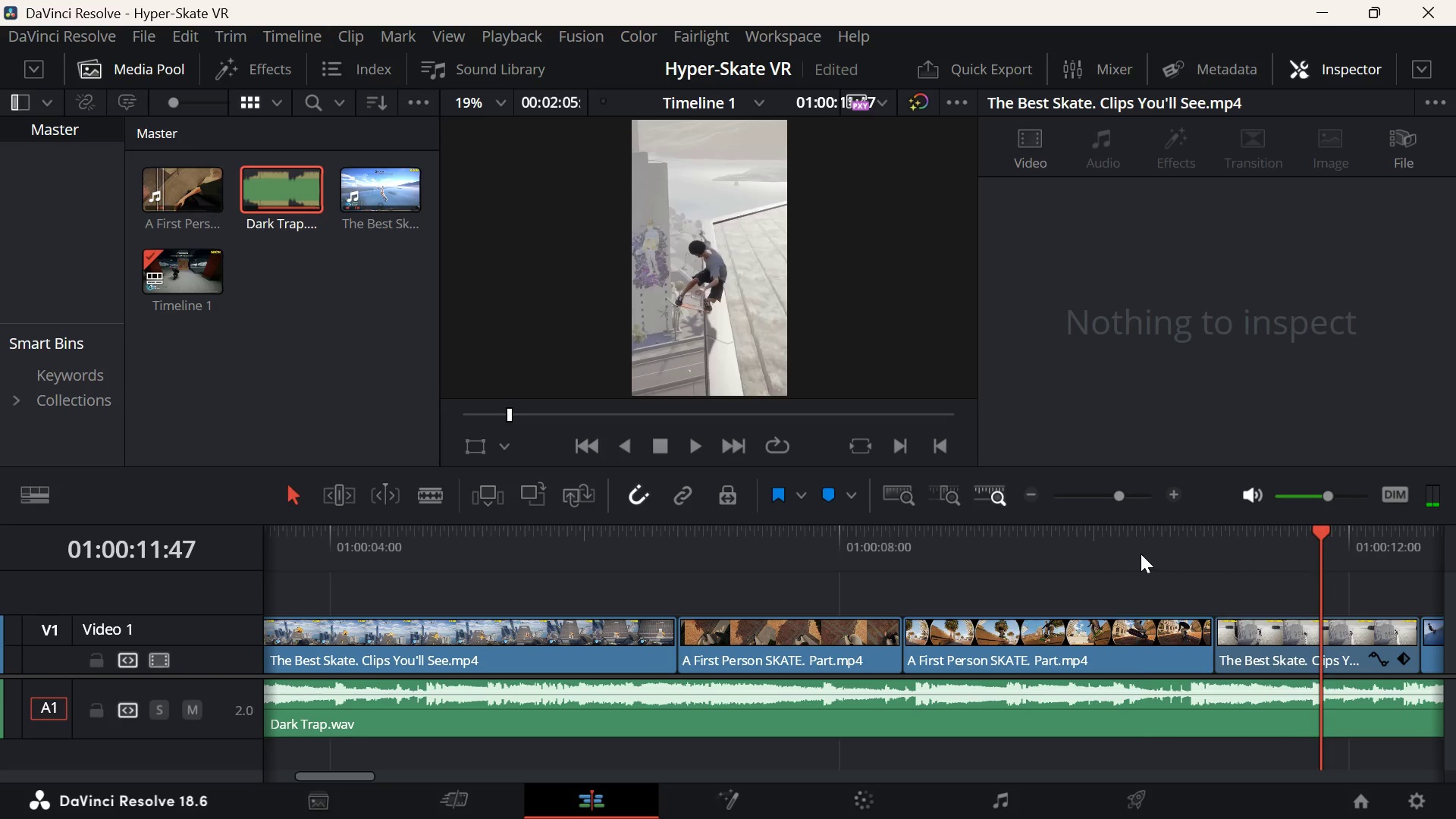 
left_click([1141, 554])
 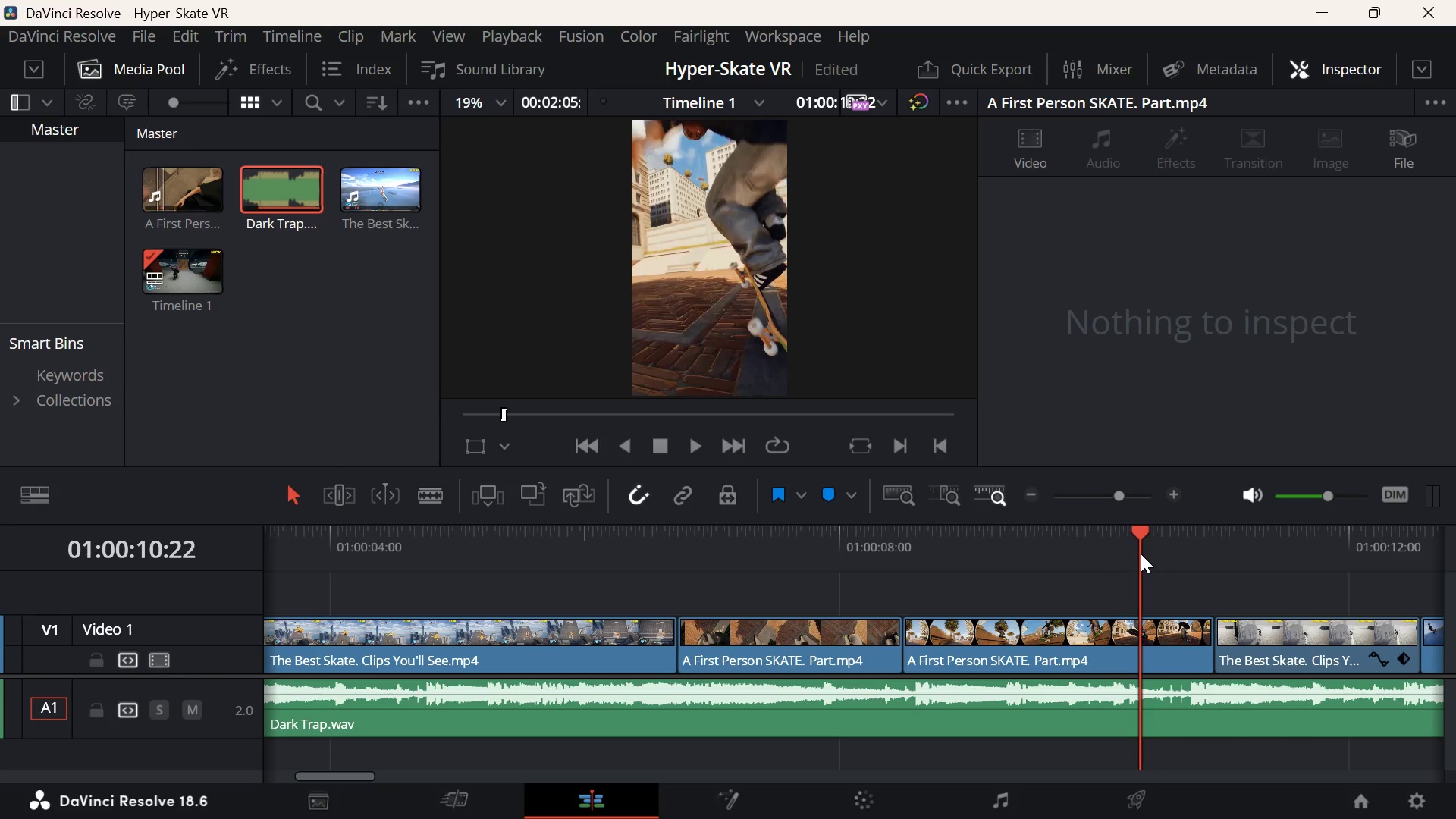 
key(Space)
 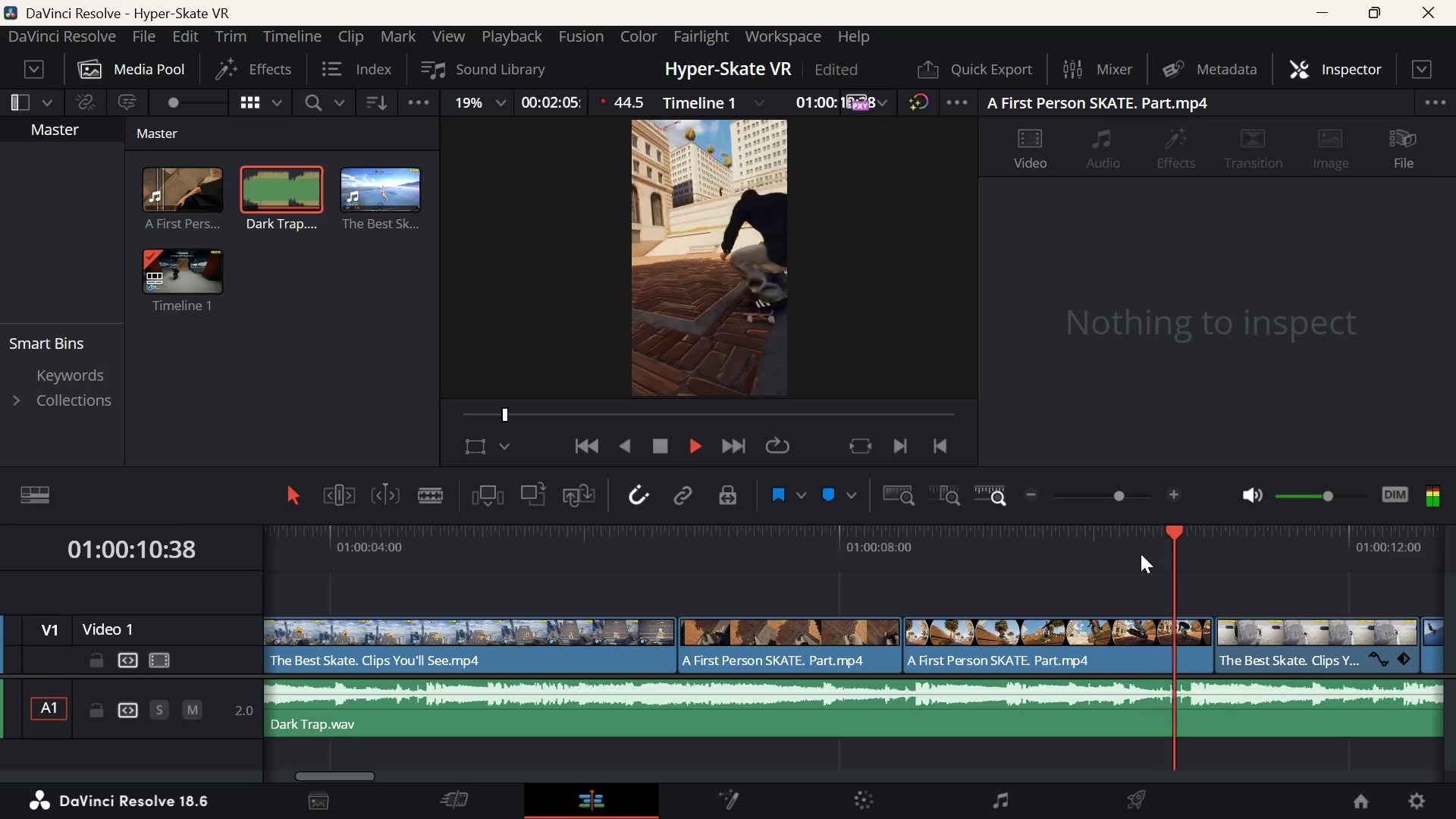 
key(Space)
 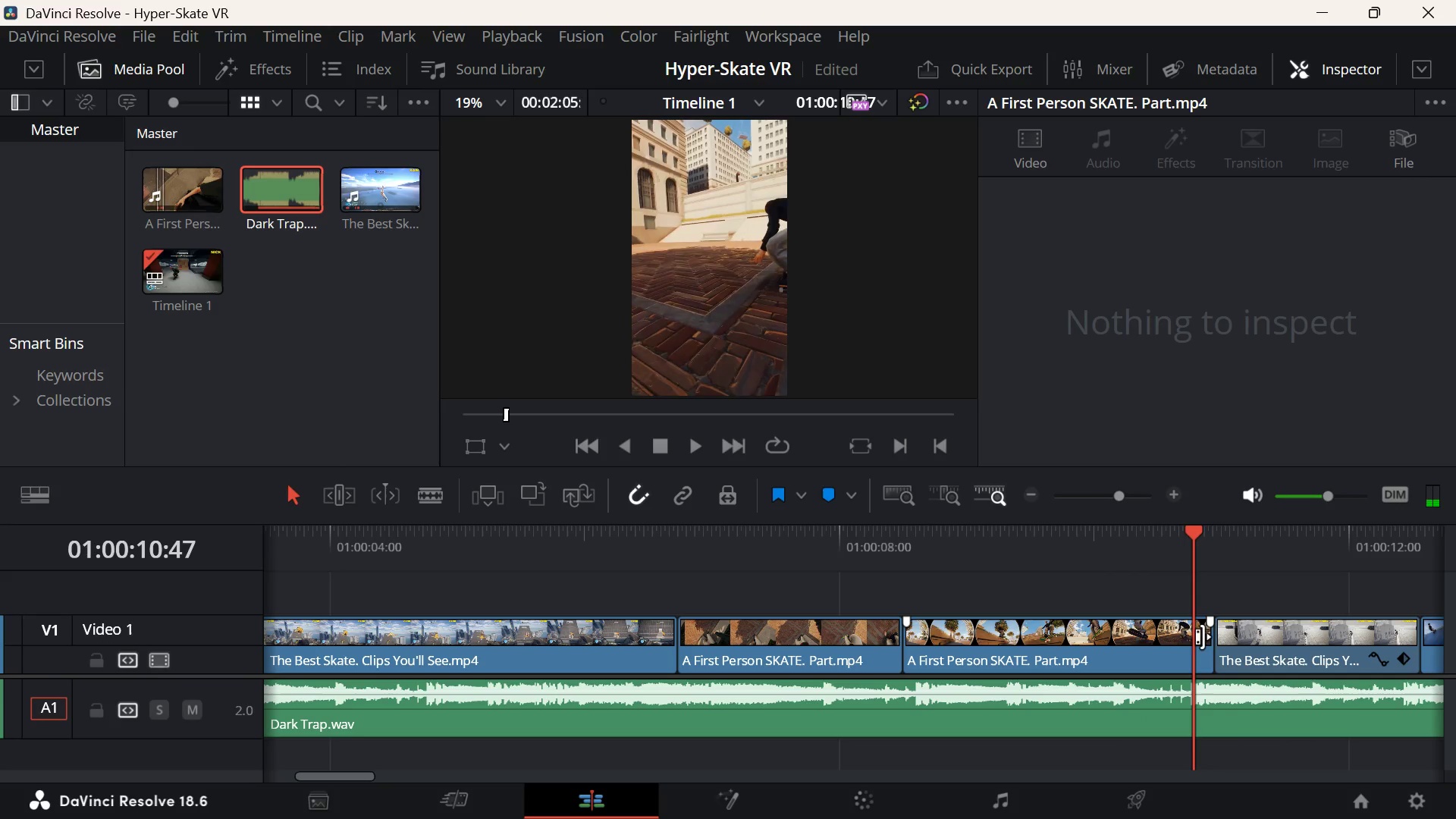 
left_click_drag(start_coordinate=[1203, 641], to_coordinate=[1192, 639])
 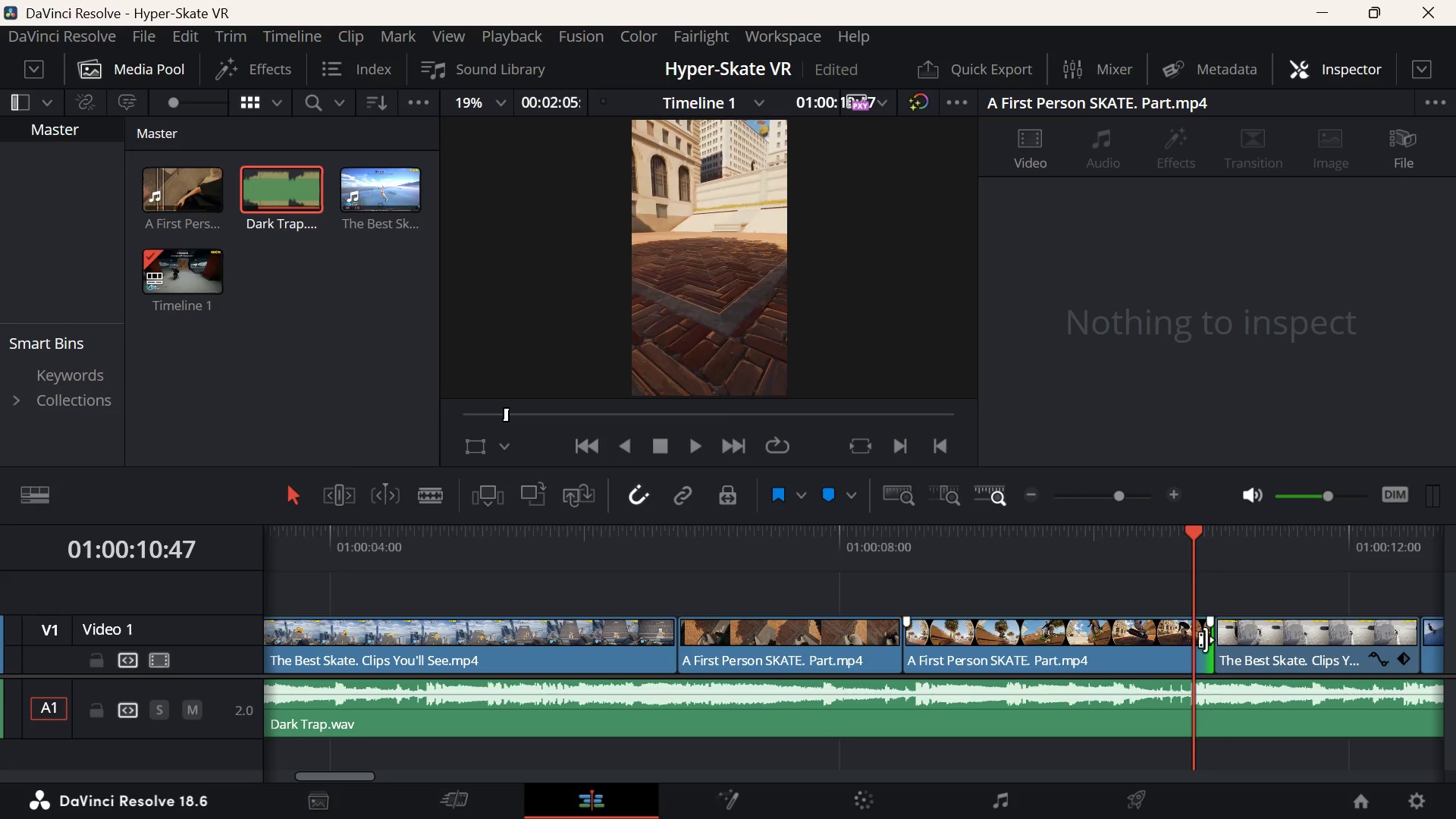 
left_click_drag(start_coordinate=[1206, 639], to_coordinate=[1183, 636])
 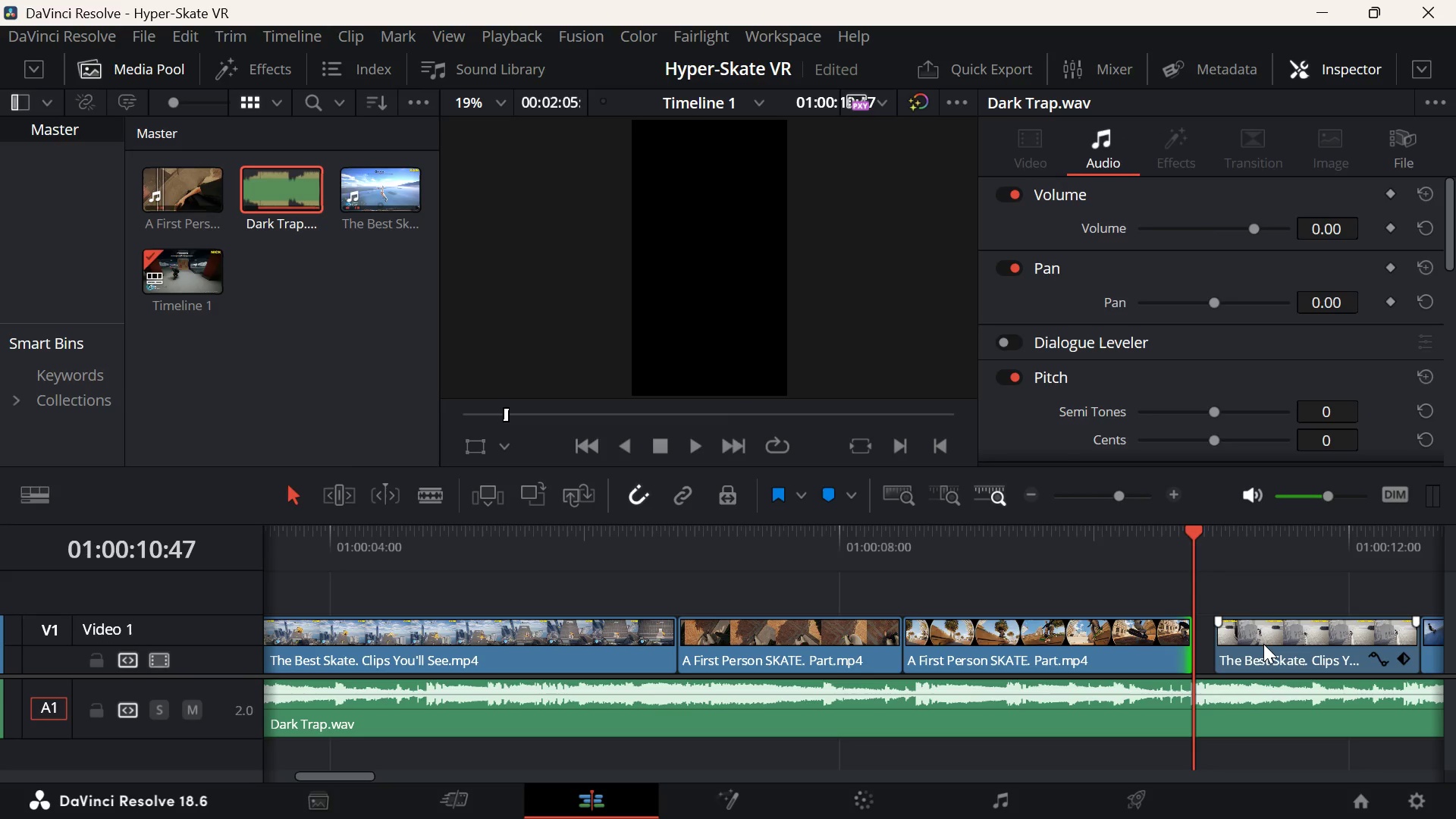 
left_click_drag(start_coordinate=[1263, 644], to_coordinate=[1247, 644])
 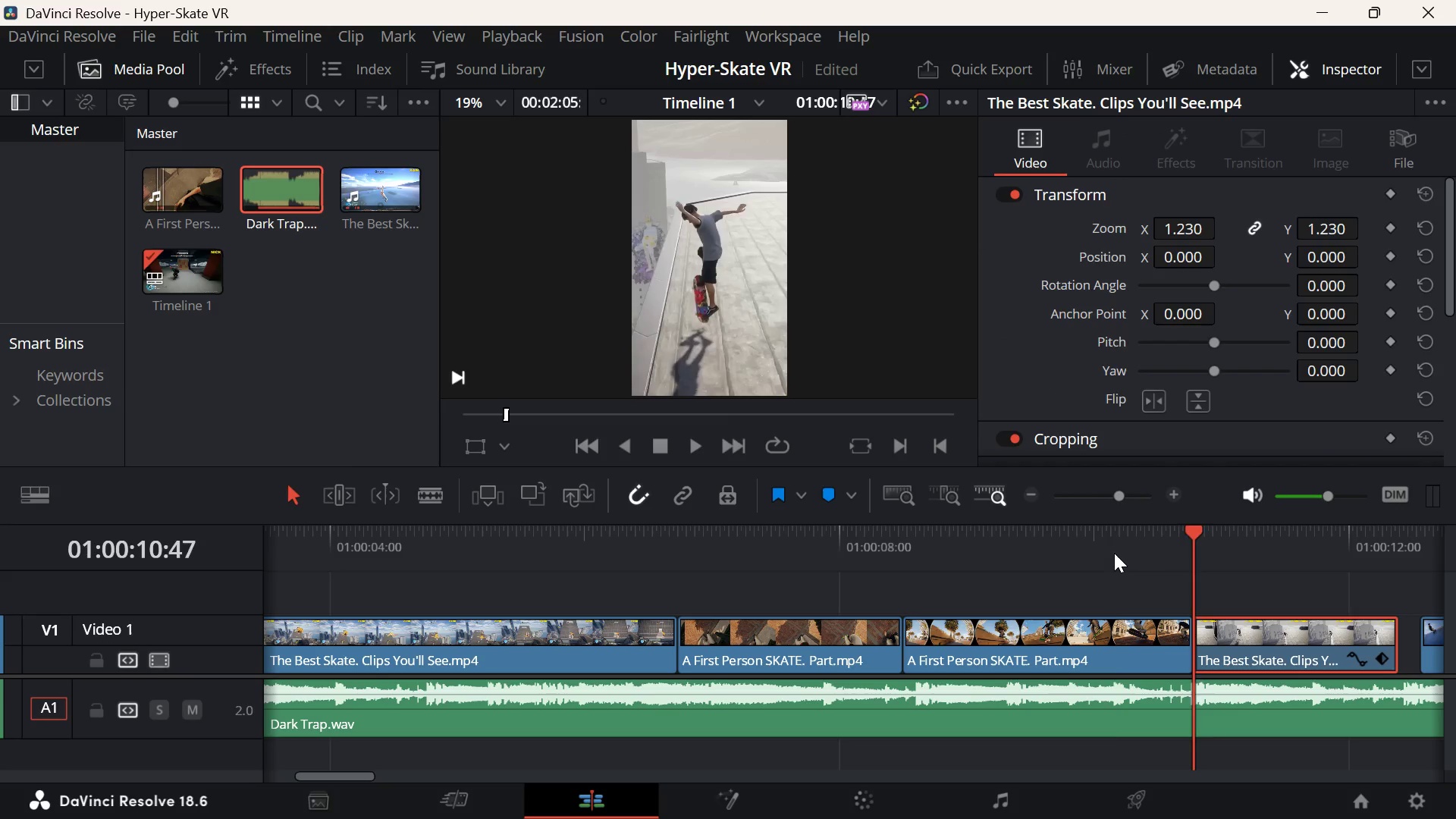 
left_click([1114, 553])
 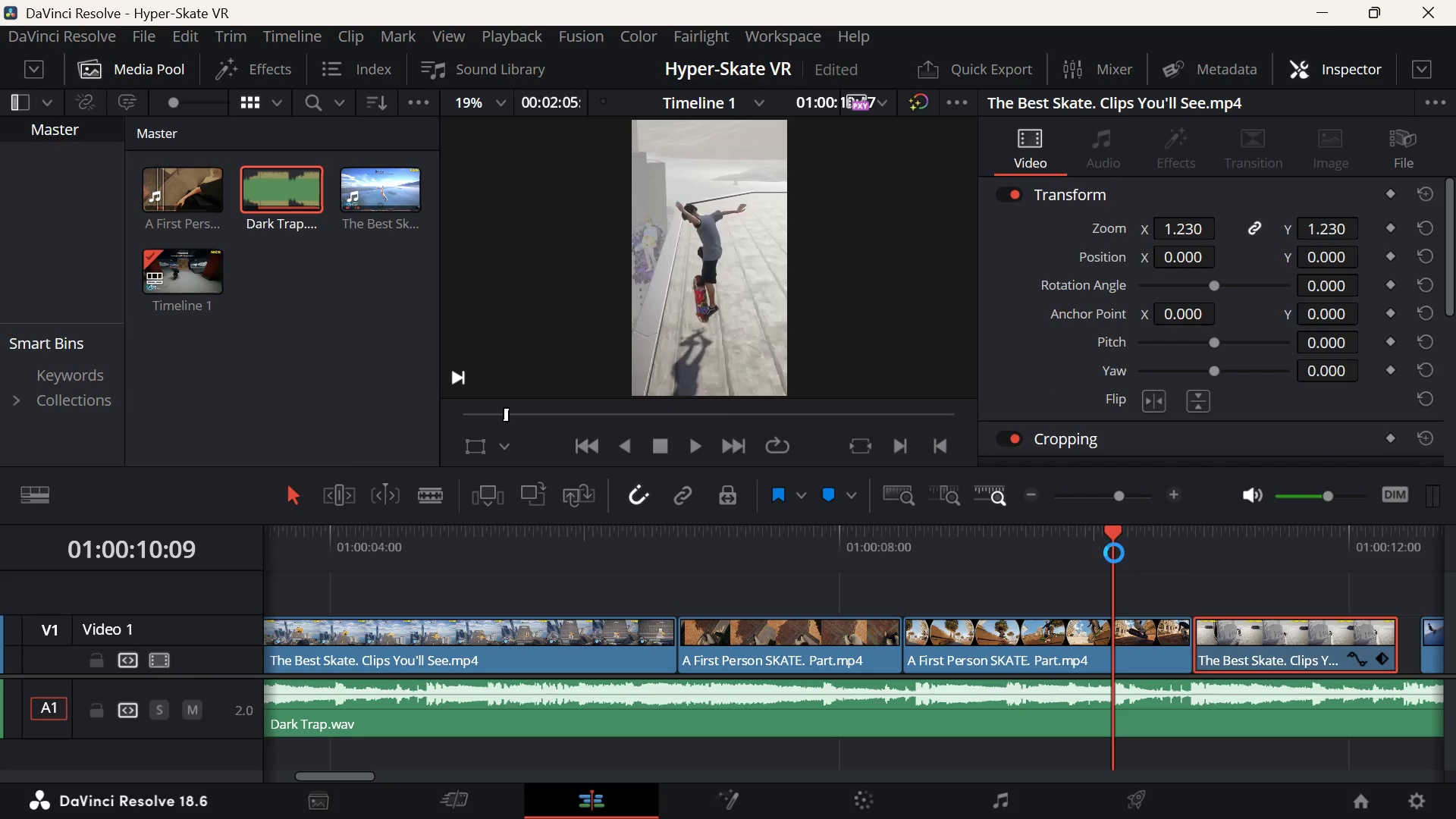 
key(Space)
 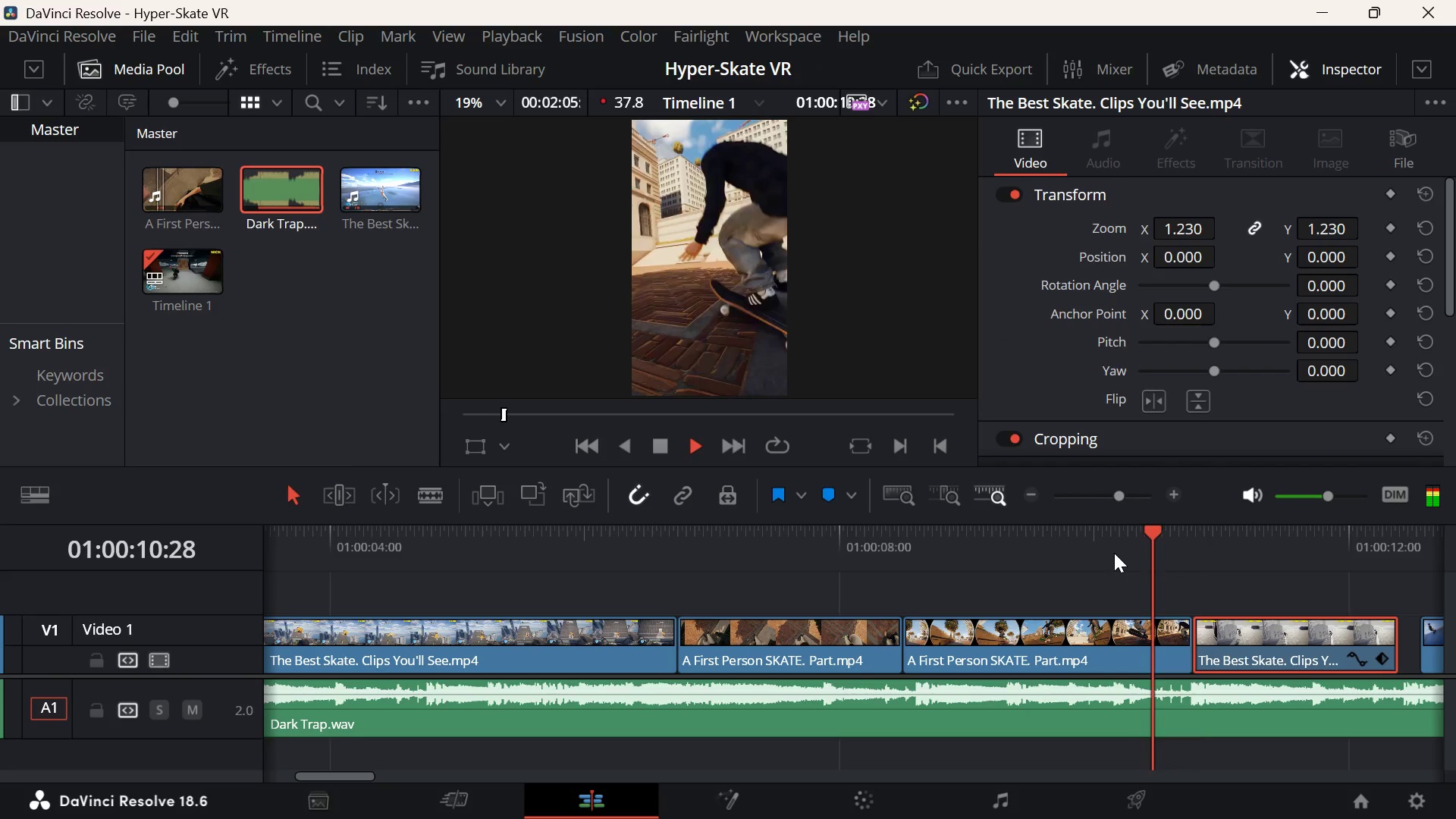 
key(Space)
 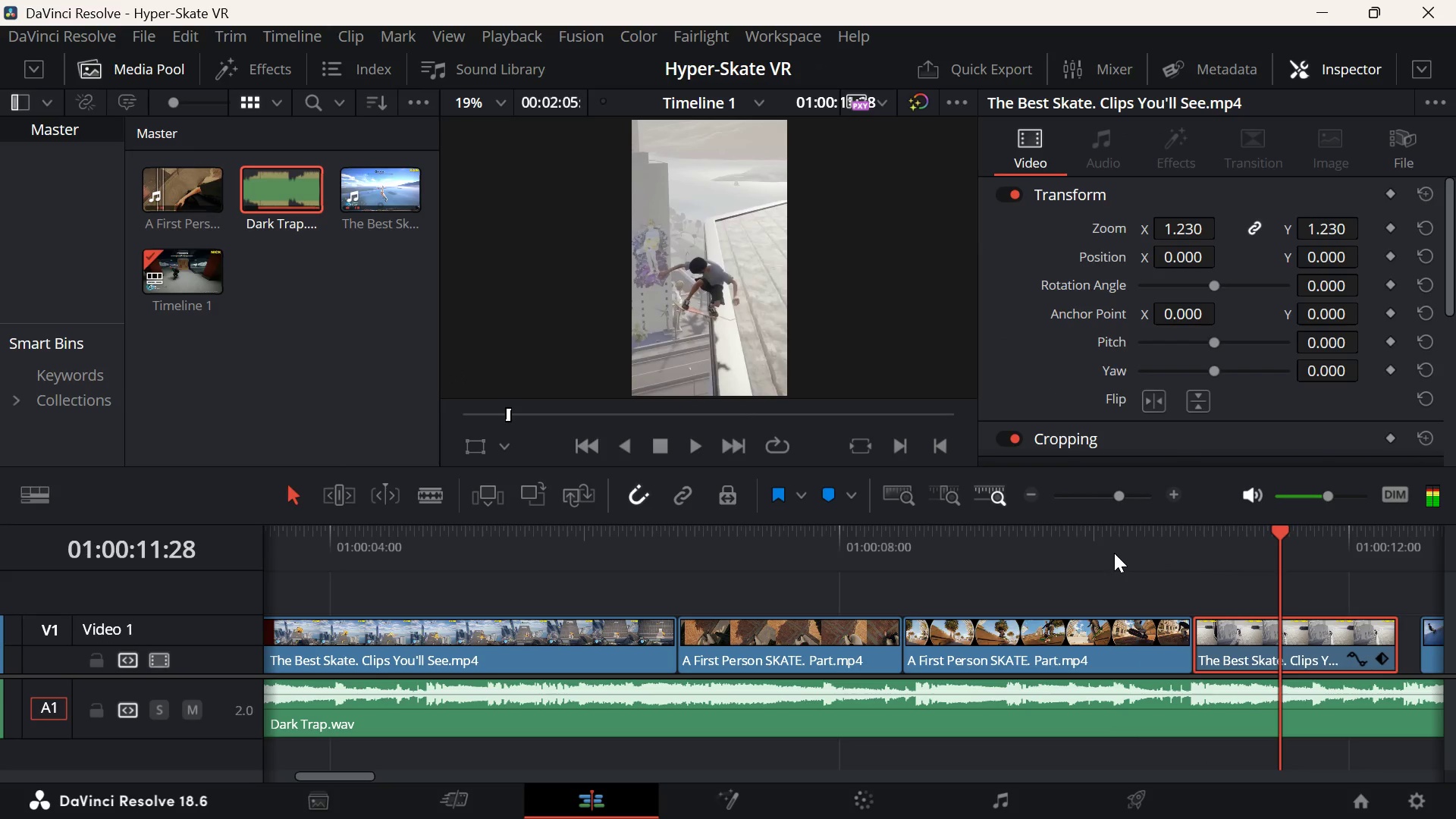 
key(ArrowUp)
 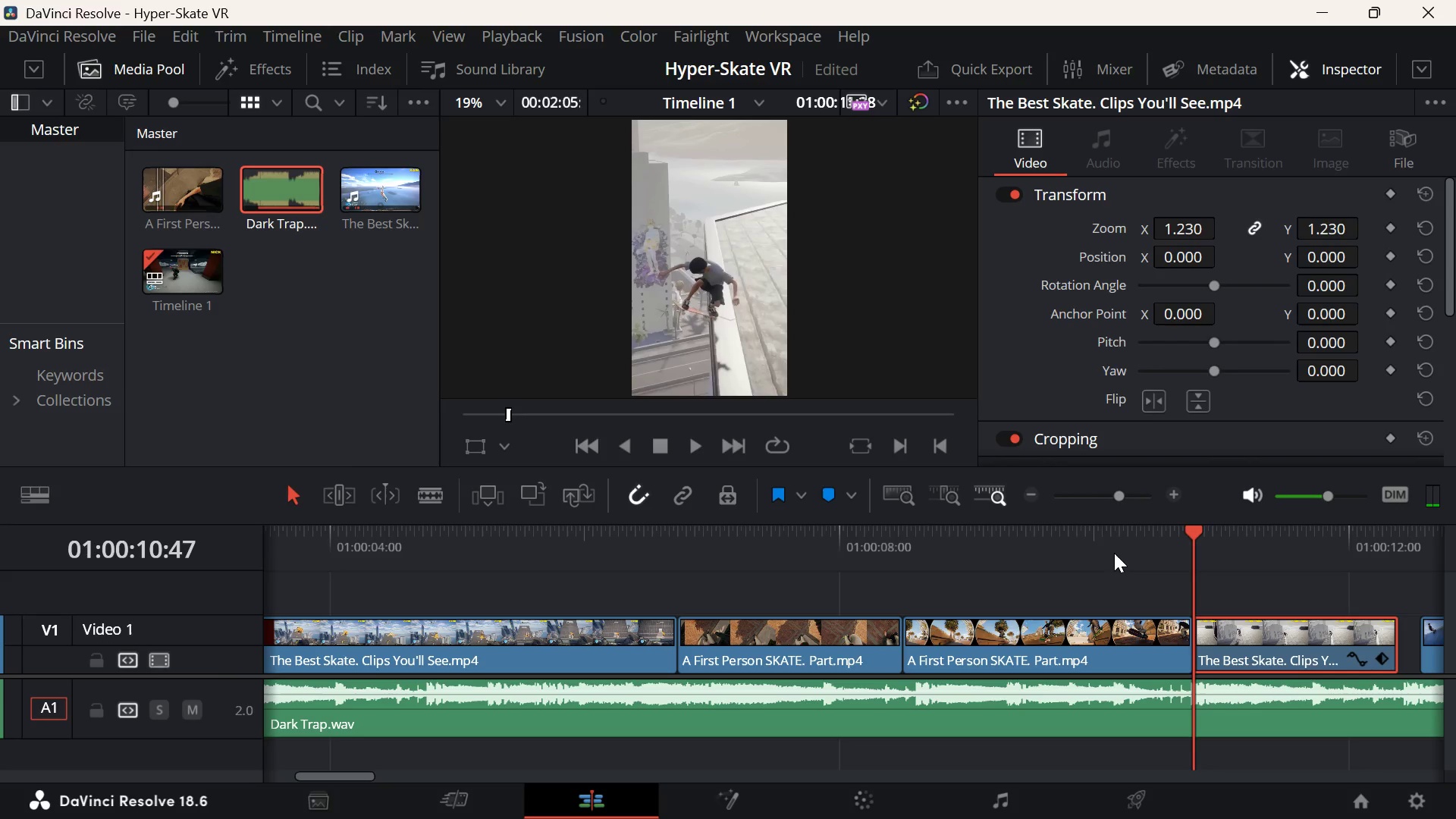 
key(Space)
 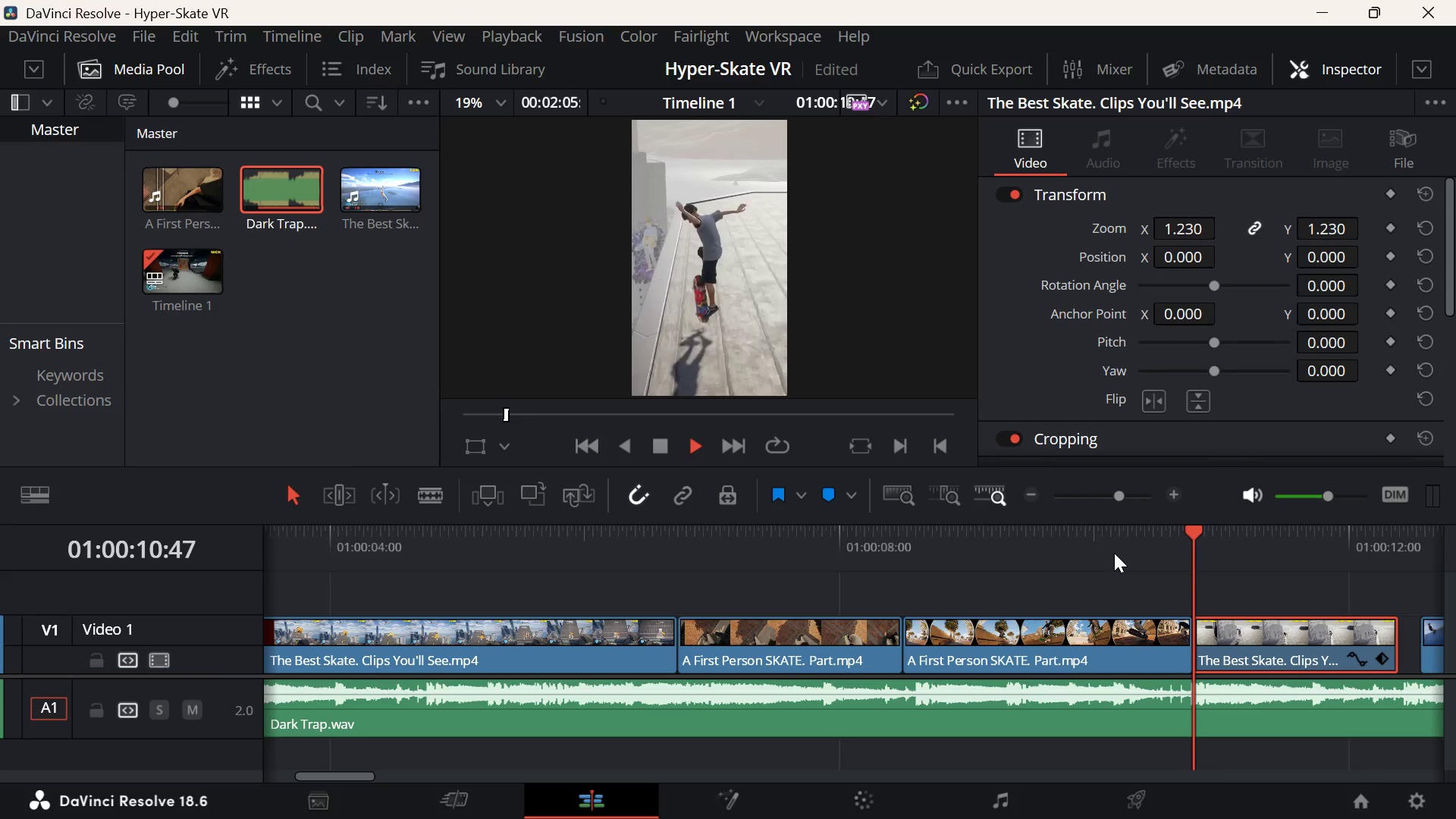 
key(Space)
 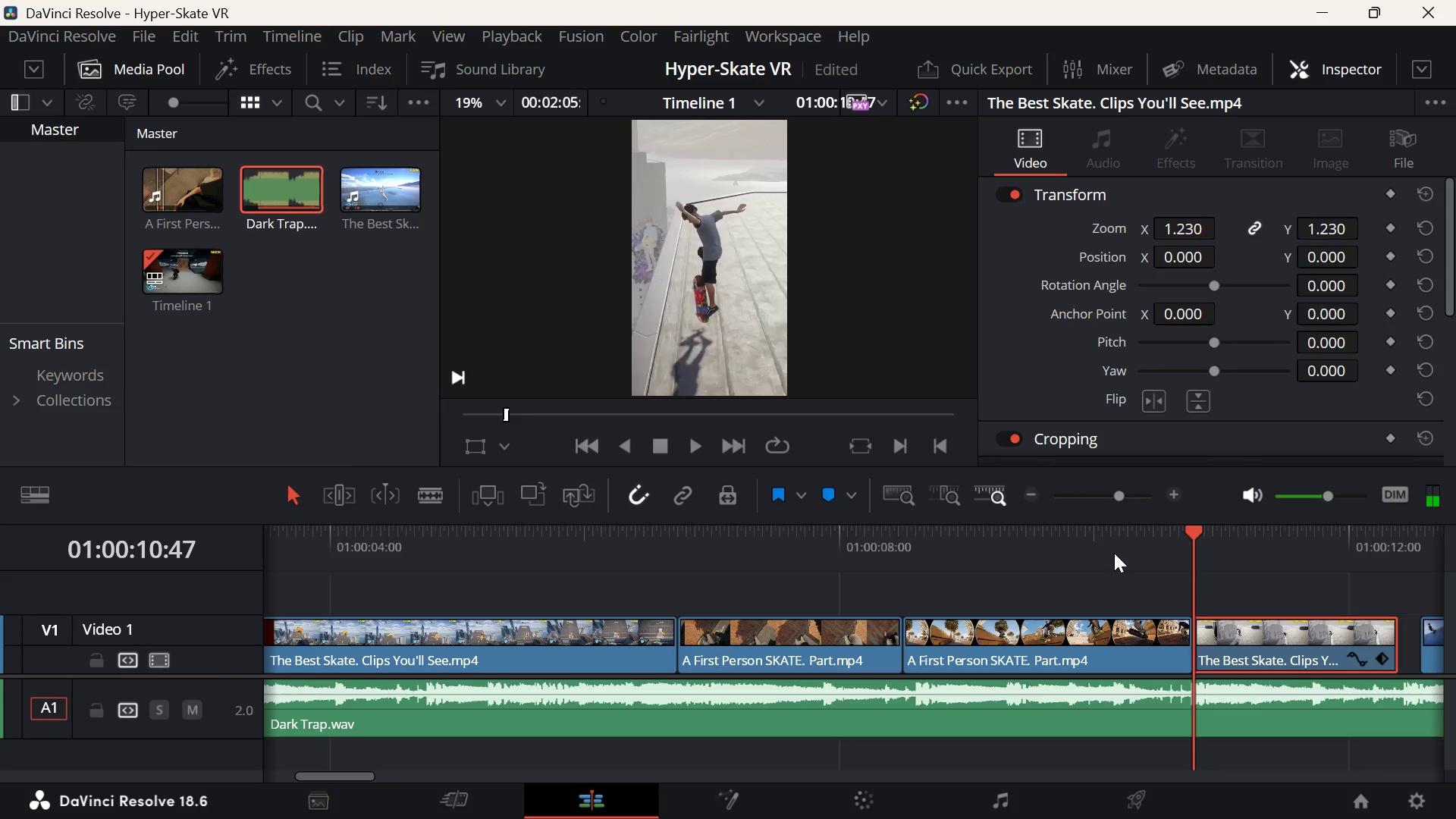 
key(Space)
 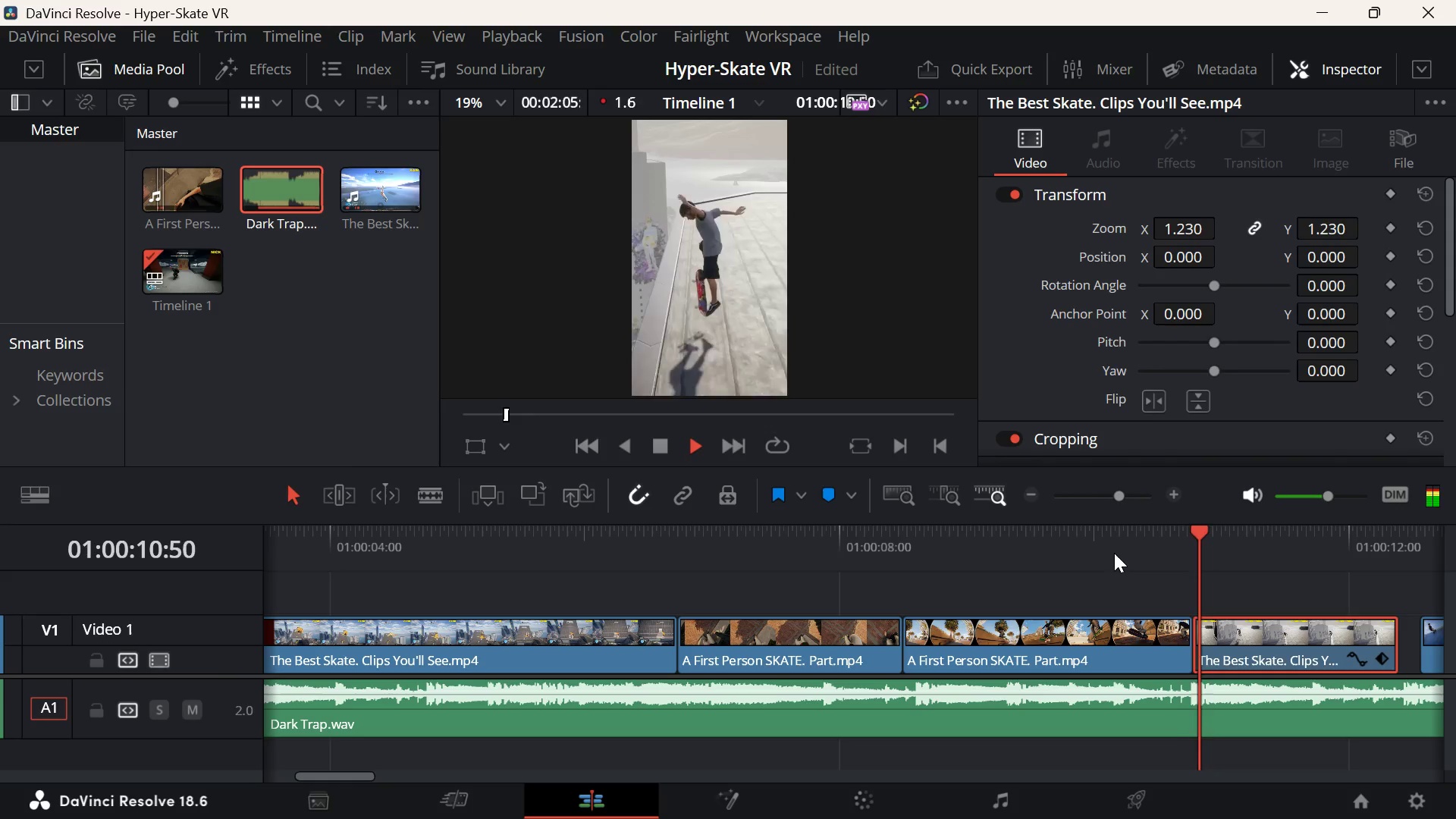 
key(Space)
 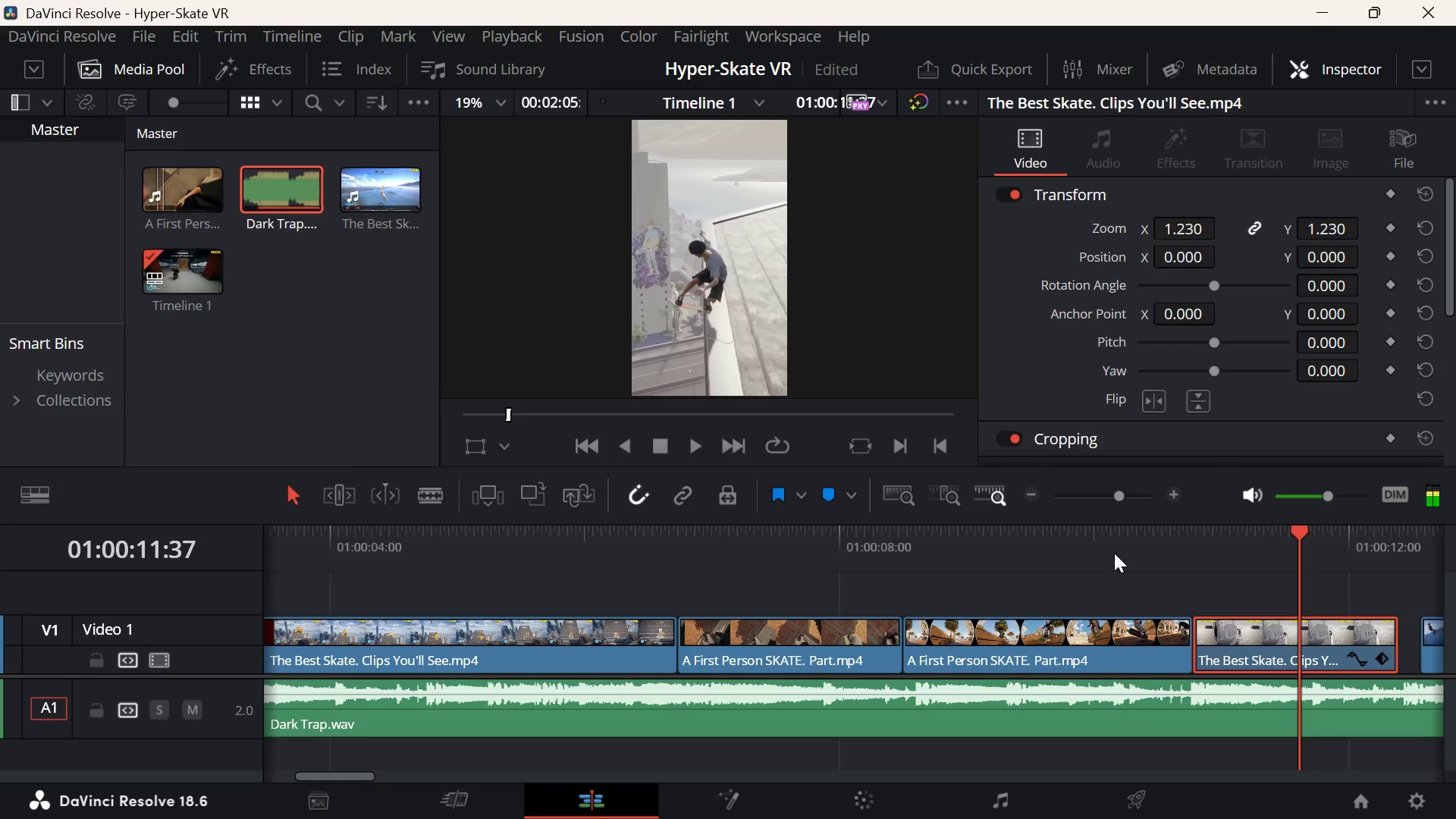 
key(ArrowUp)
 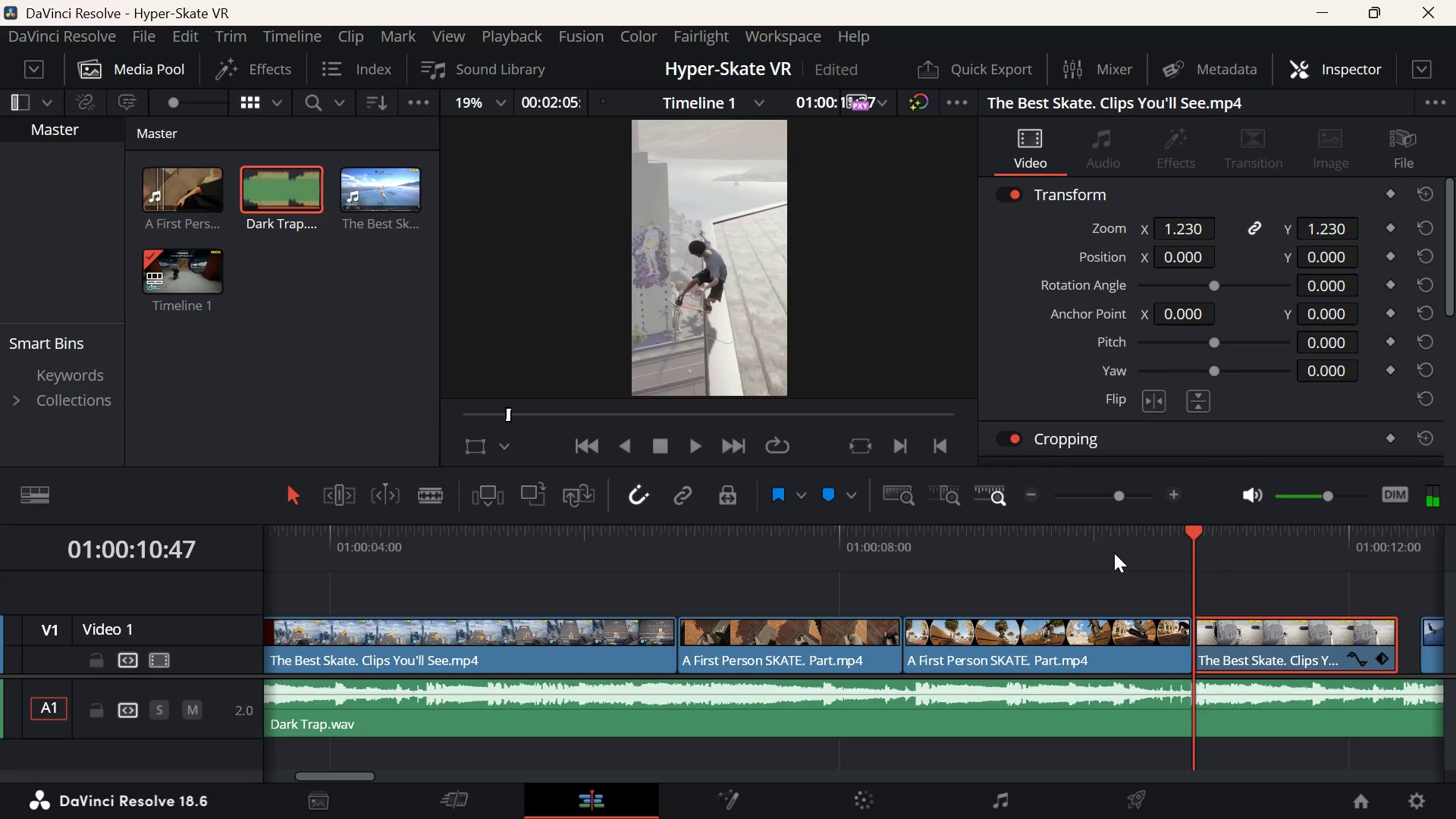 
key(Space)
 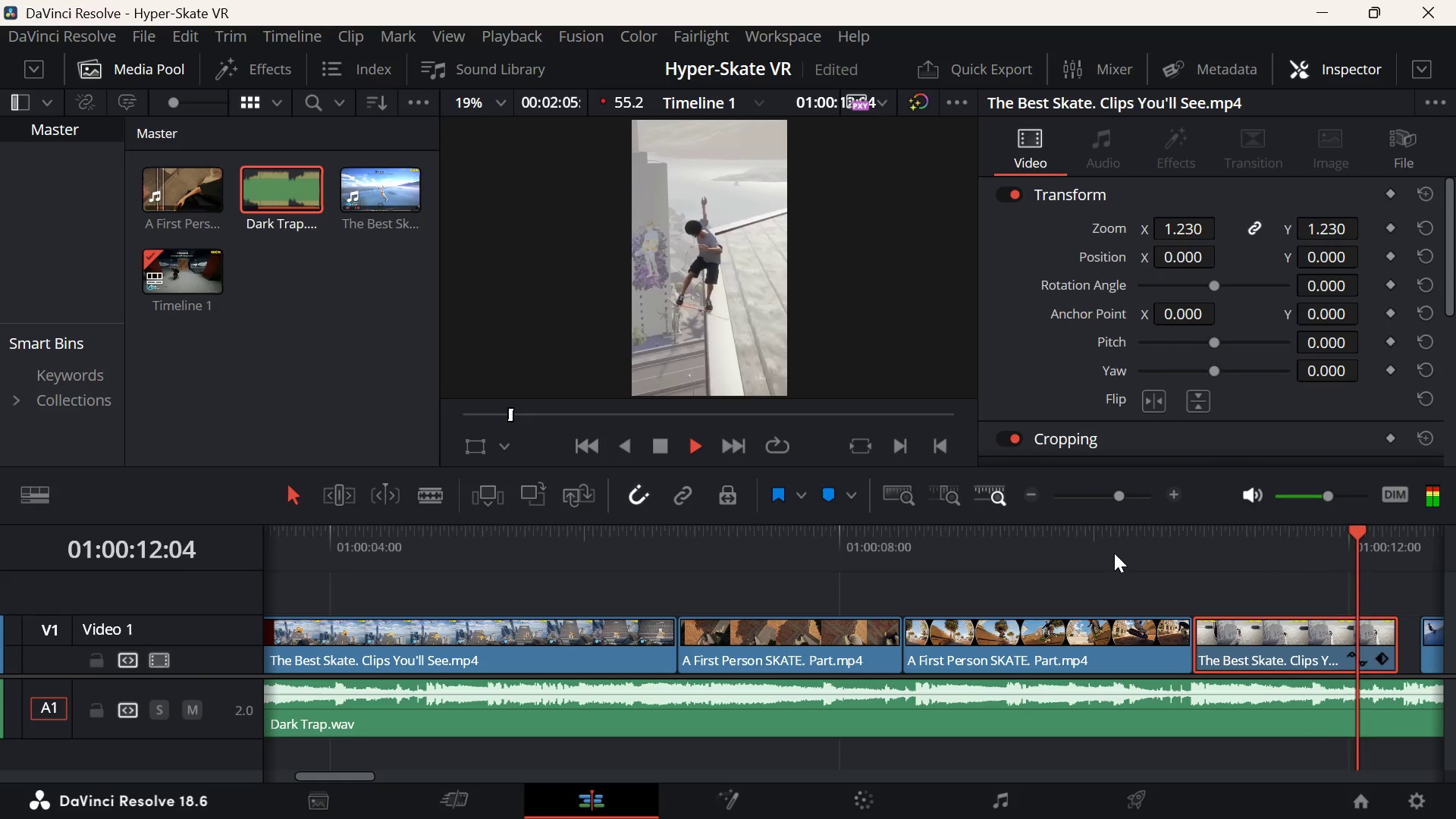 
key(Space)
 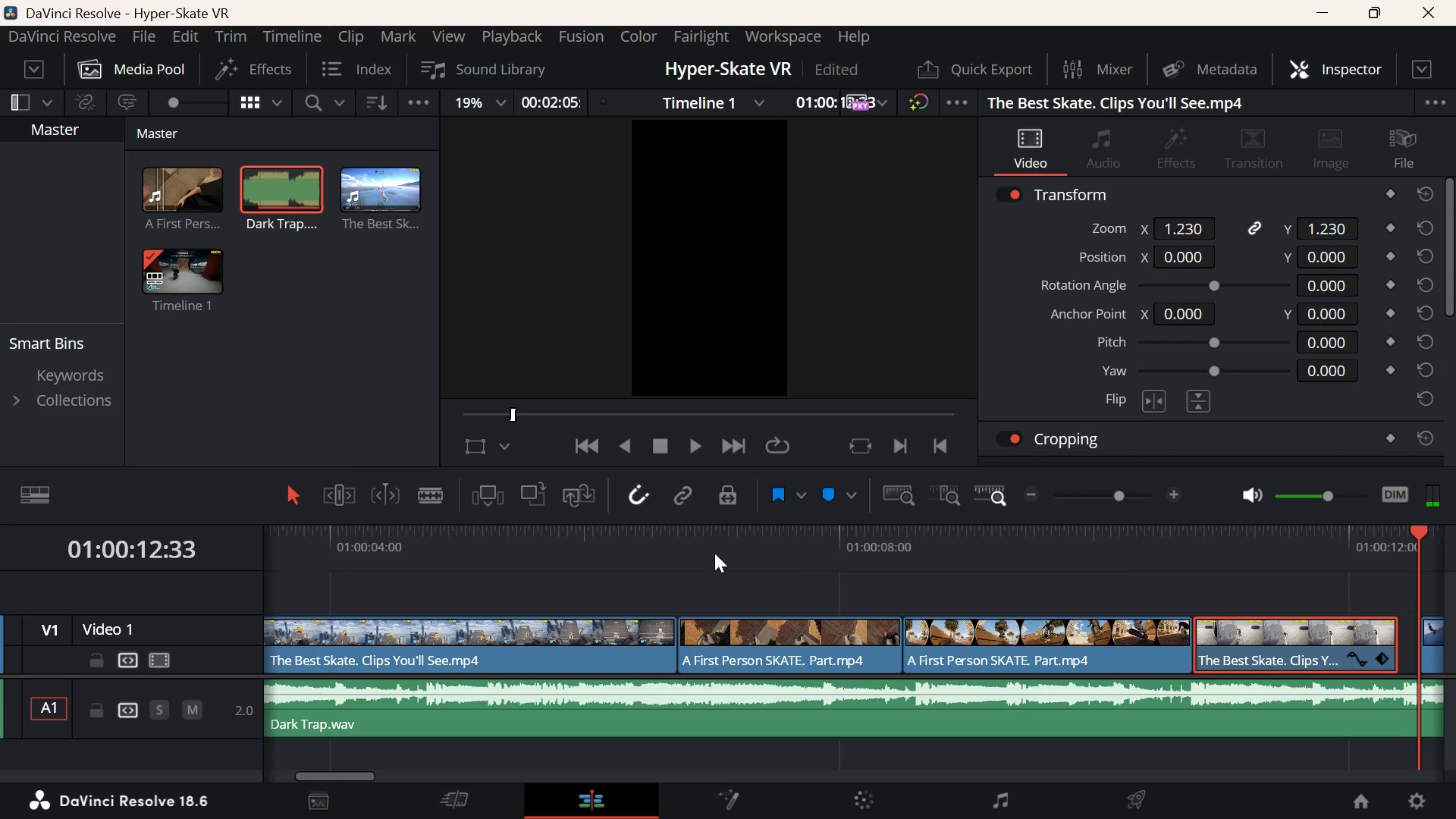 
left_click([635, 552])
 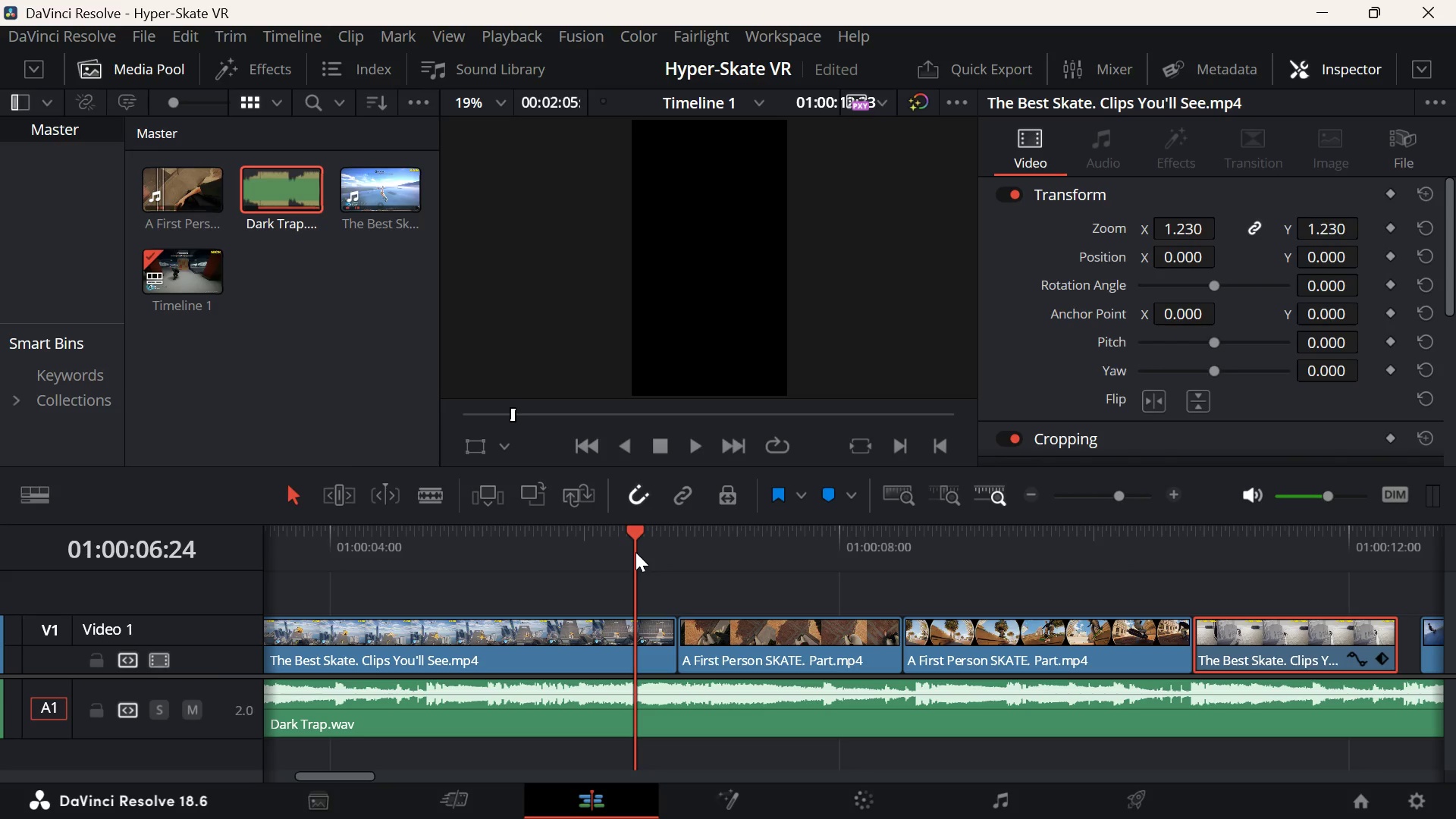 
key(Space)
 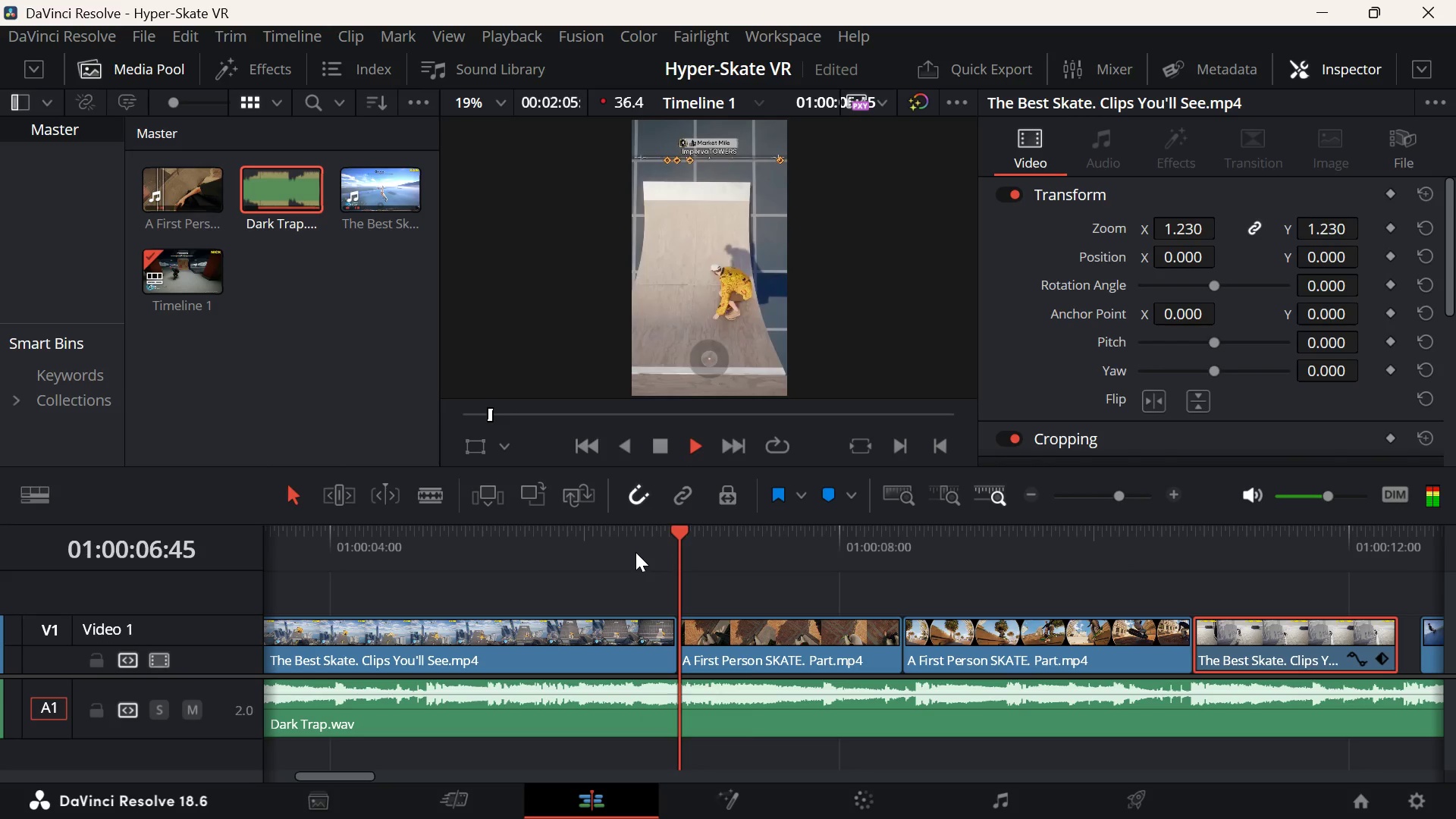 
key(Space)
 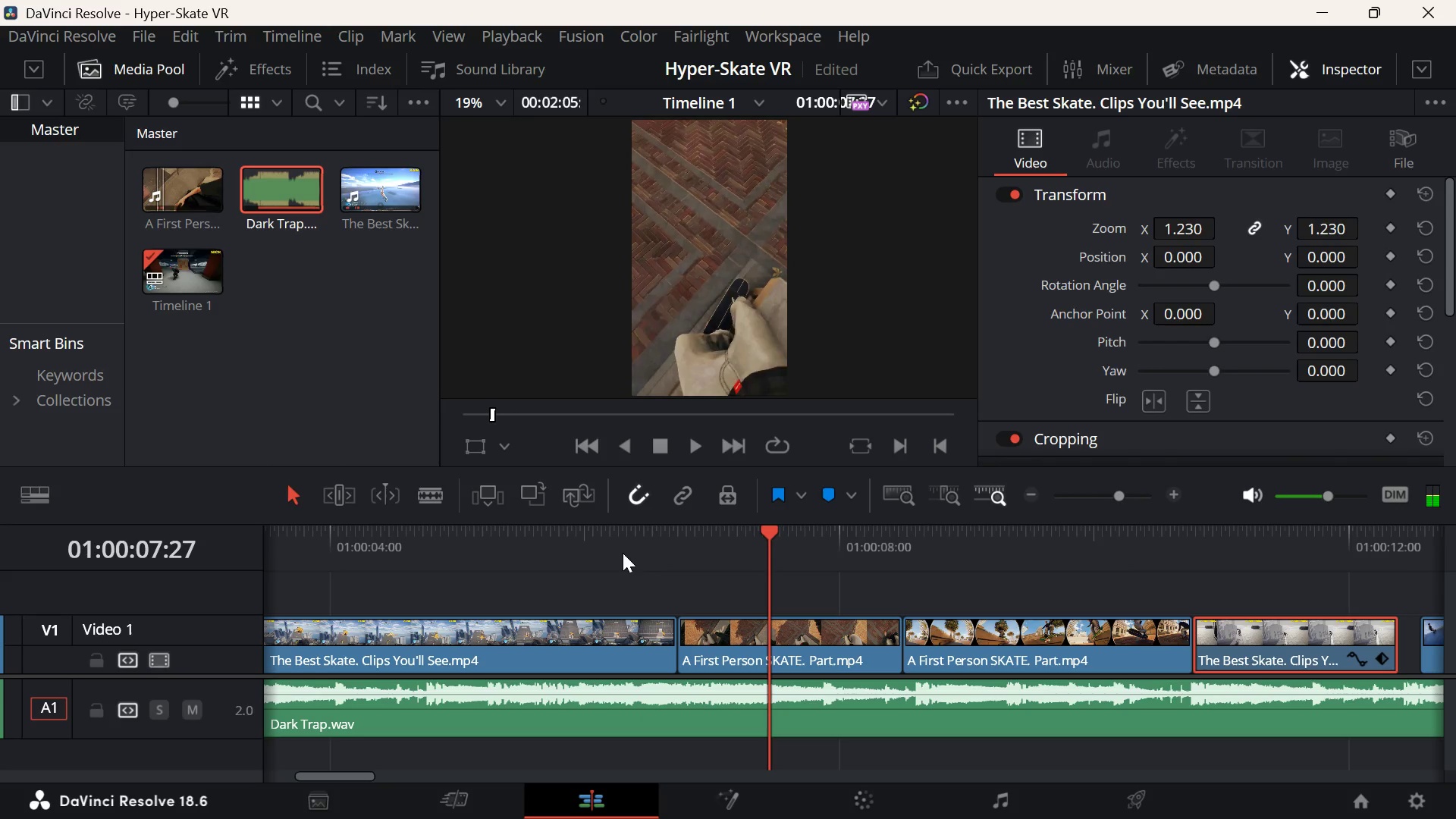 
left_click([641, 560])
 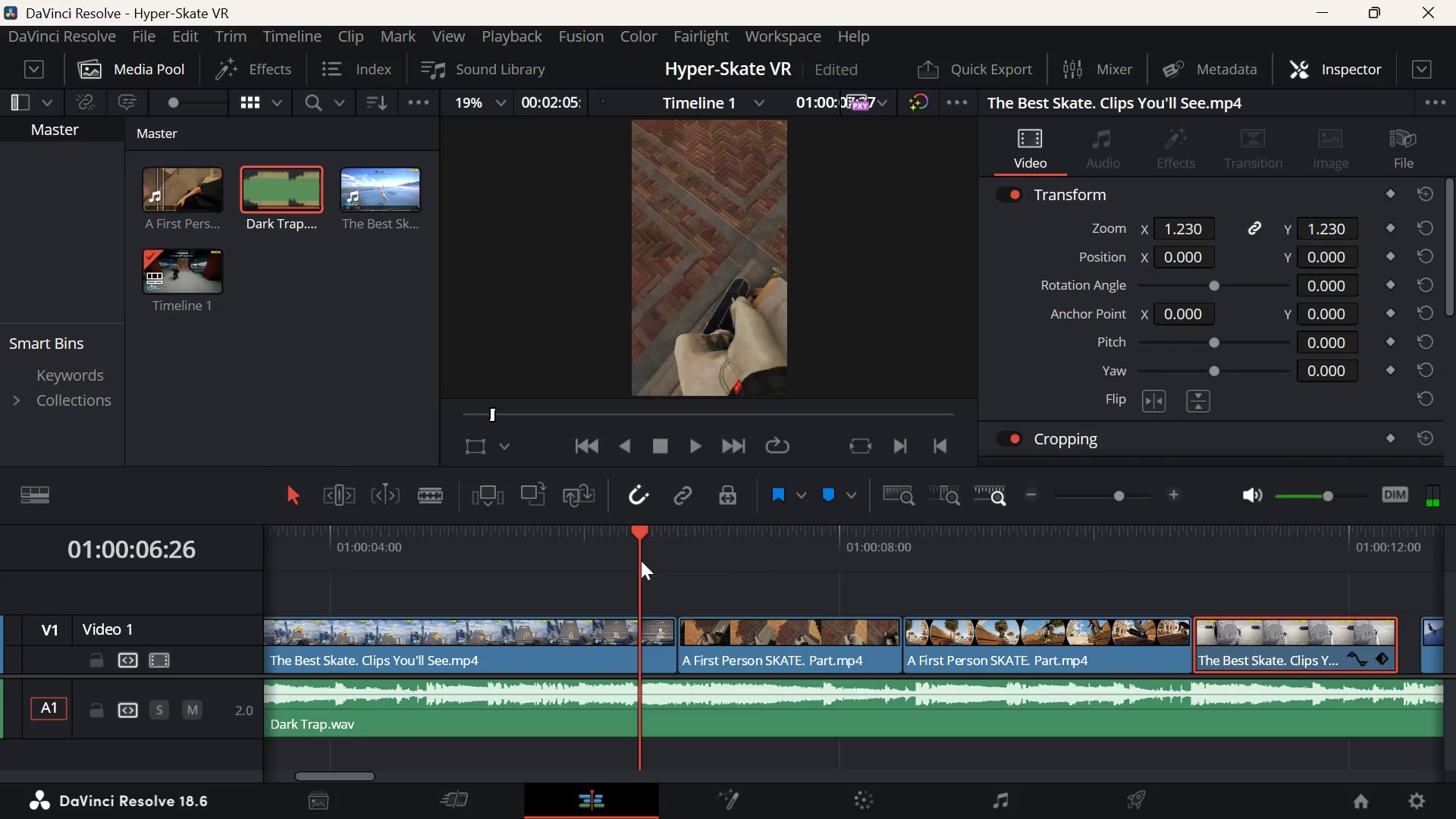 
key(ArrowDown)
 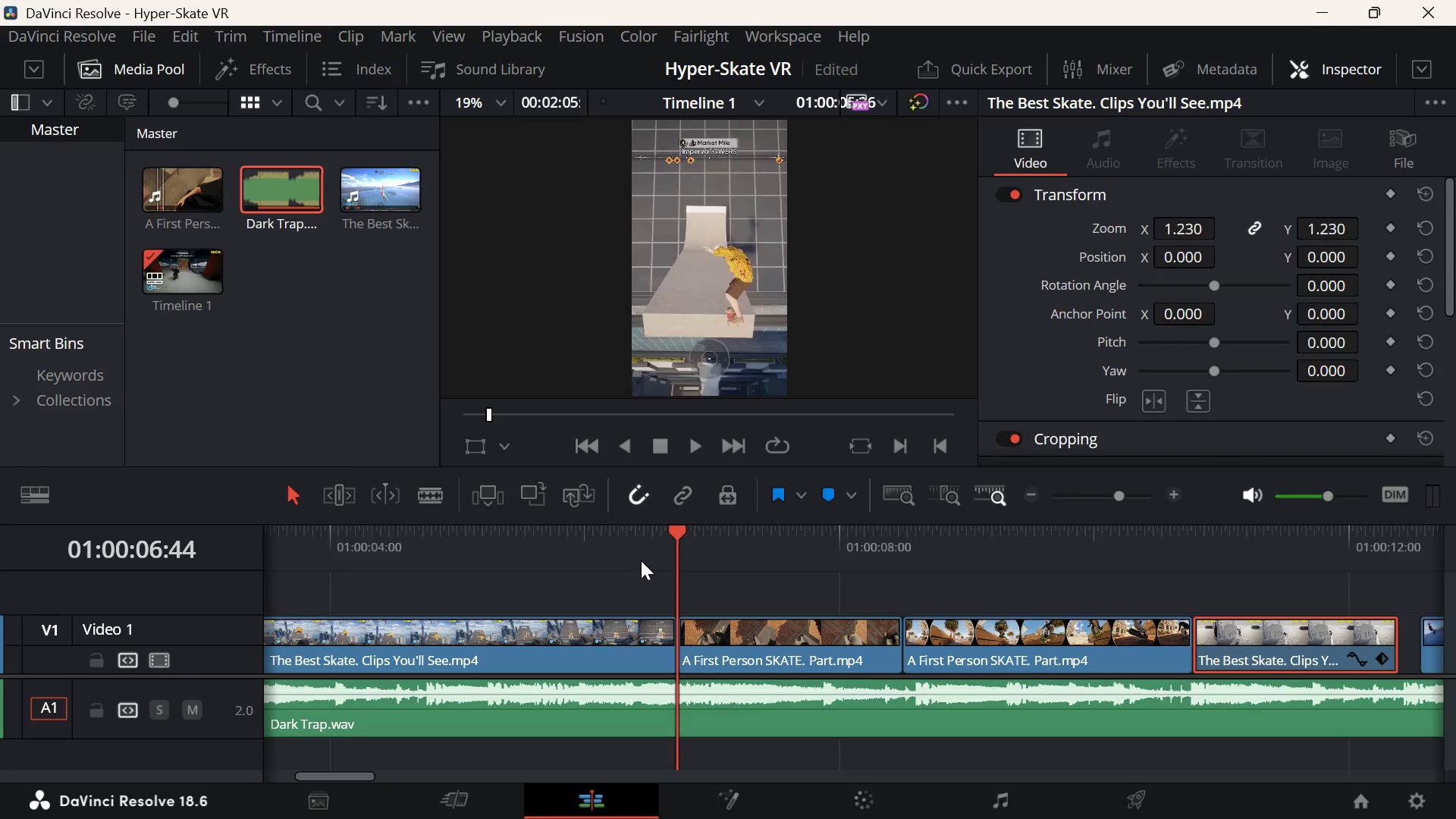 
key(Space)
 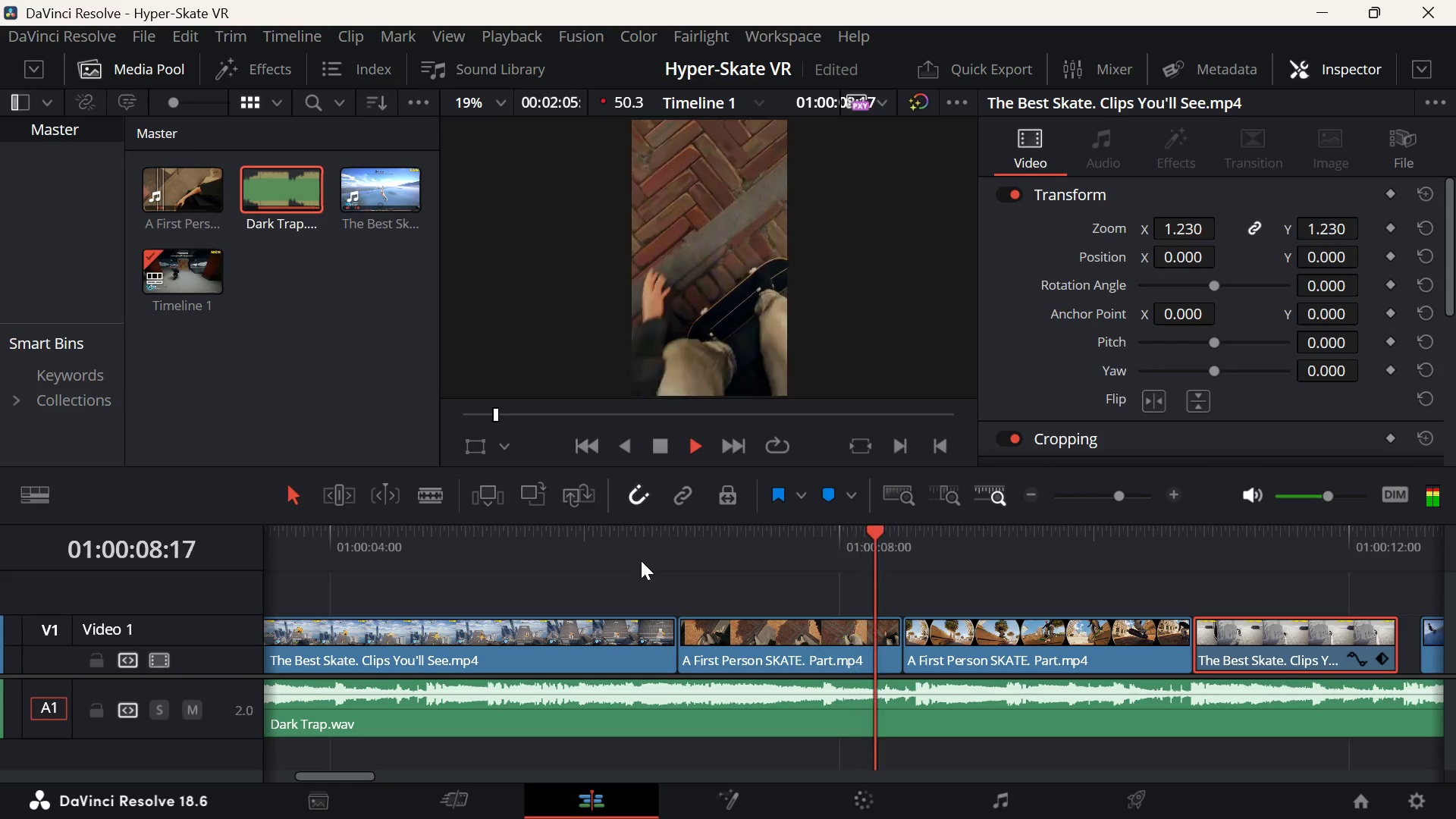 
key(Space)
 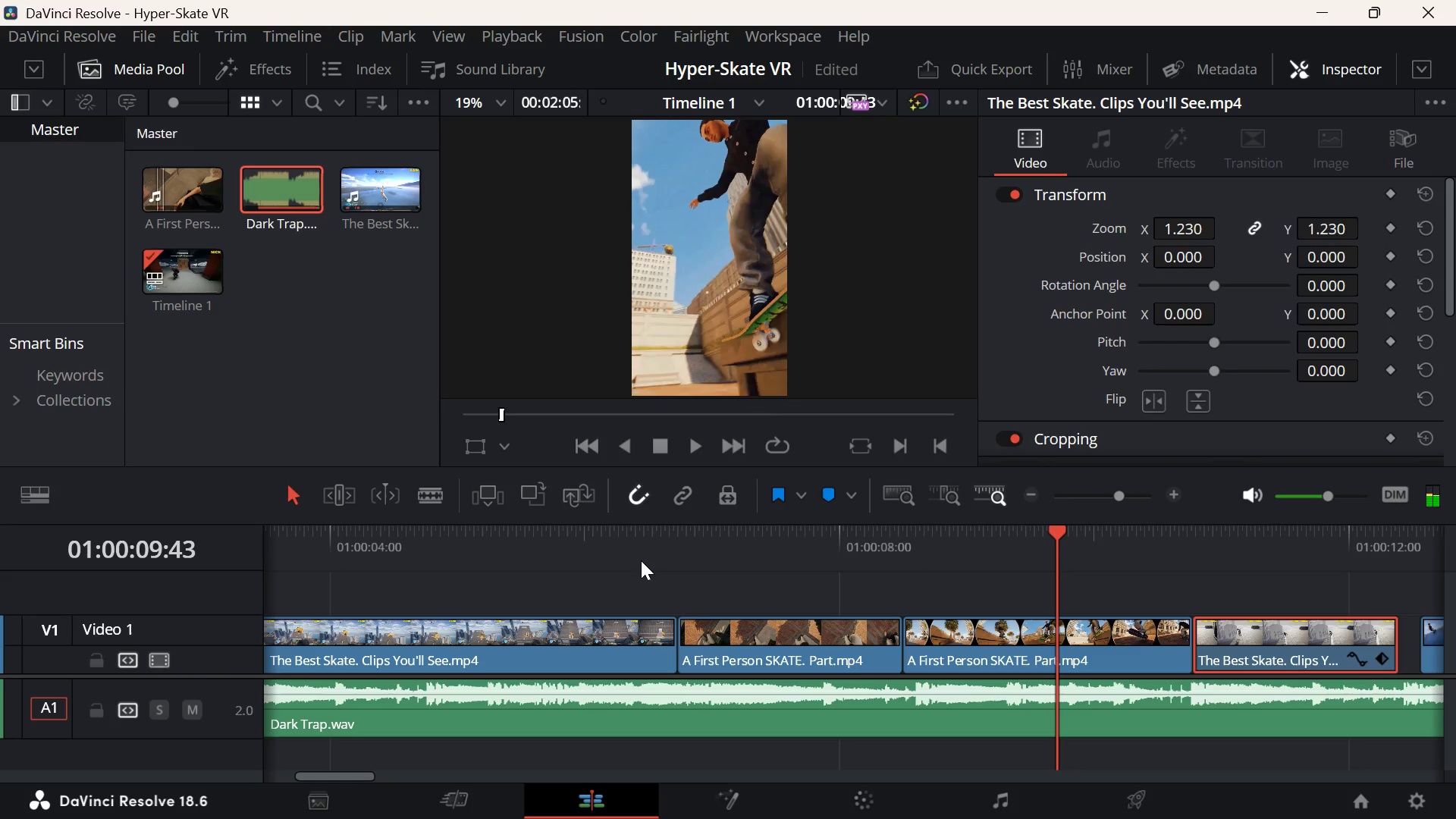 
key(Space)
 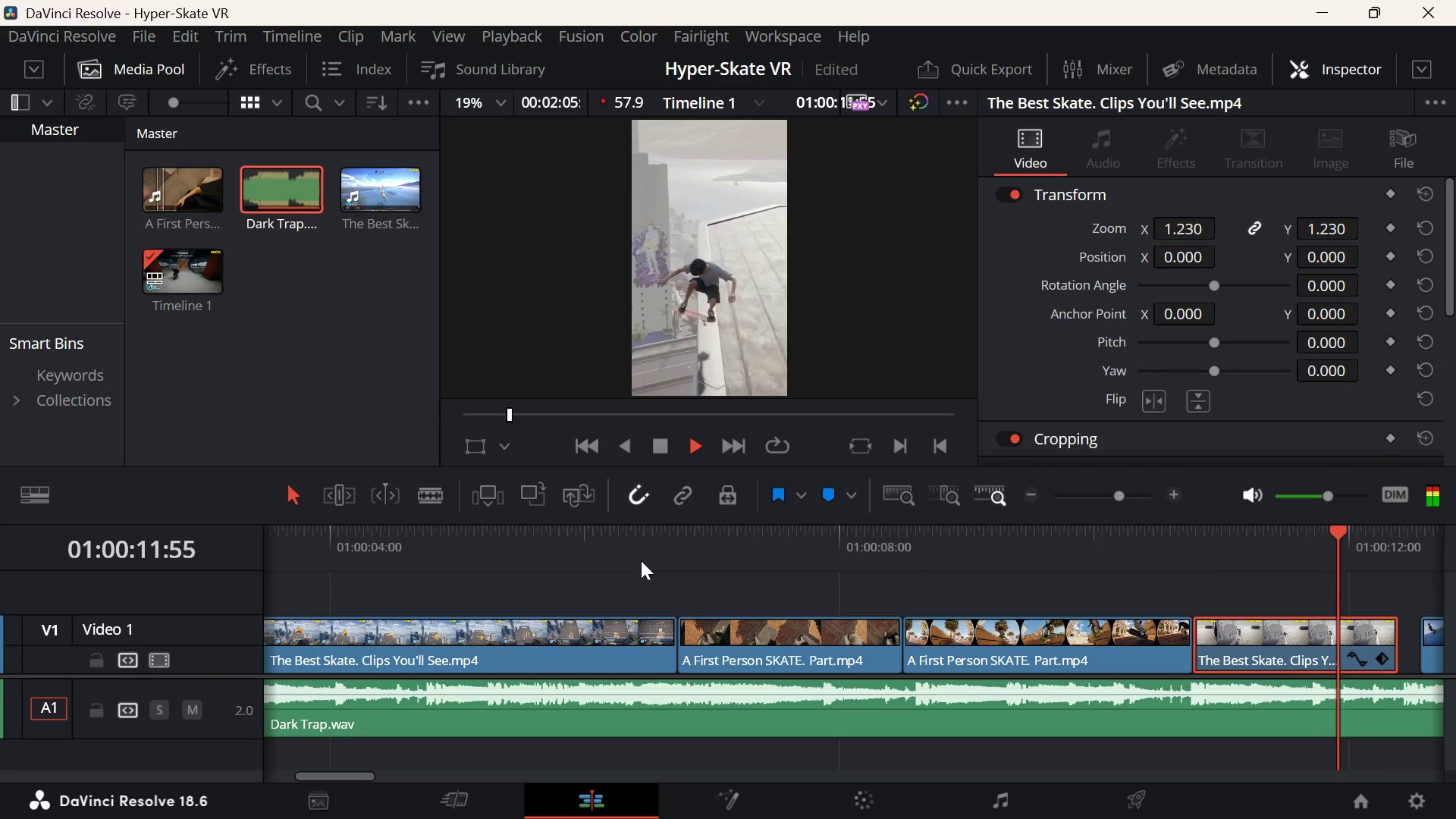 
key(Space)
 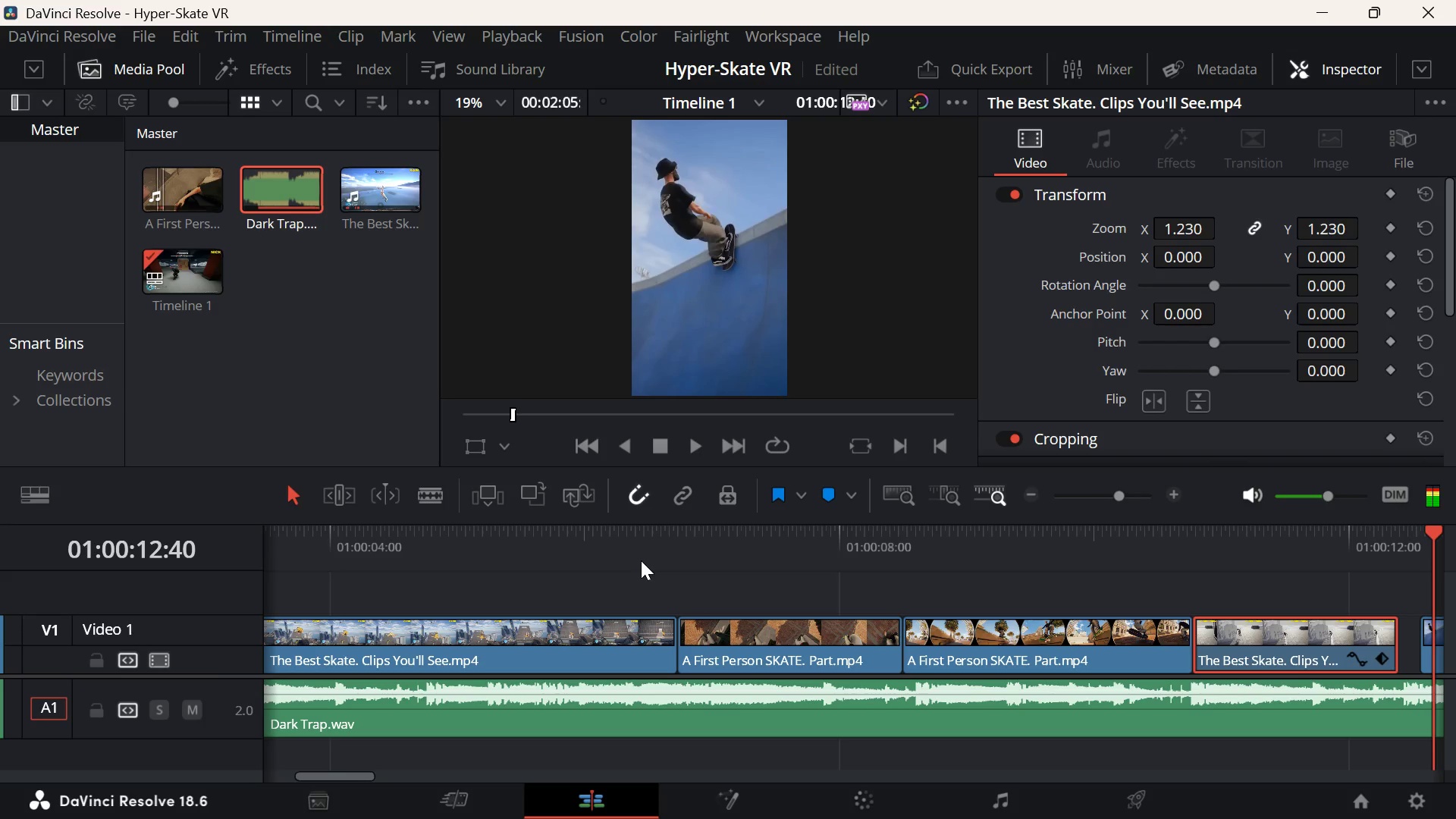 
scroll: coordinate [852, 574], scroll_direction: down, amount: 3.0
 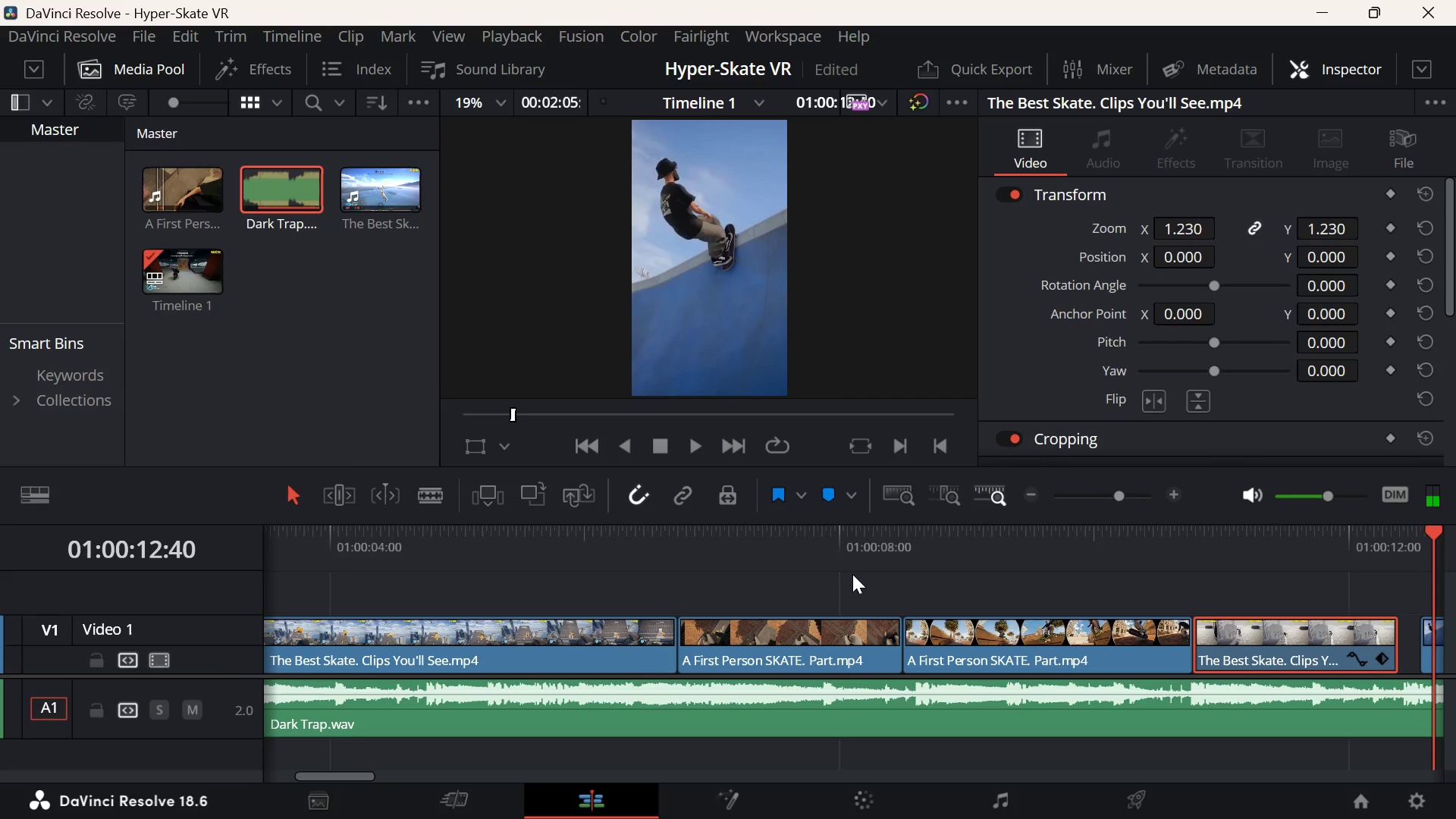 
hold_key(key=ControlLeft, duration=2.67)
 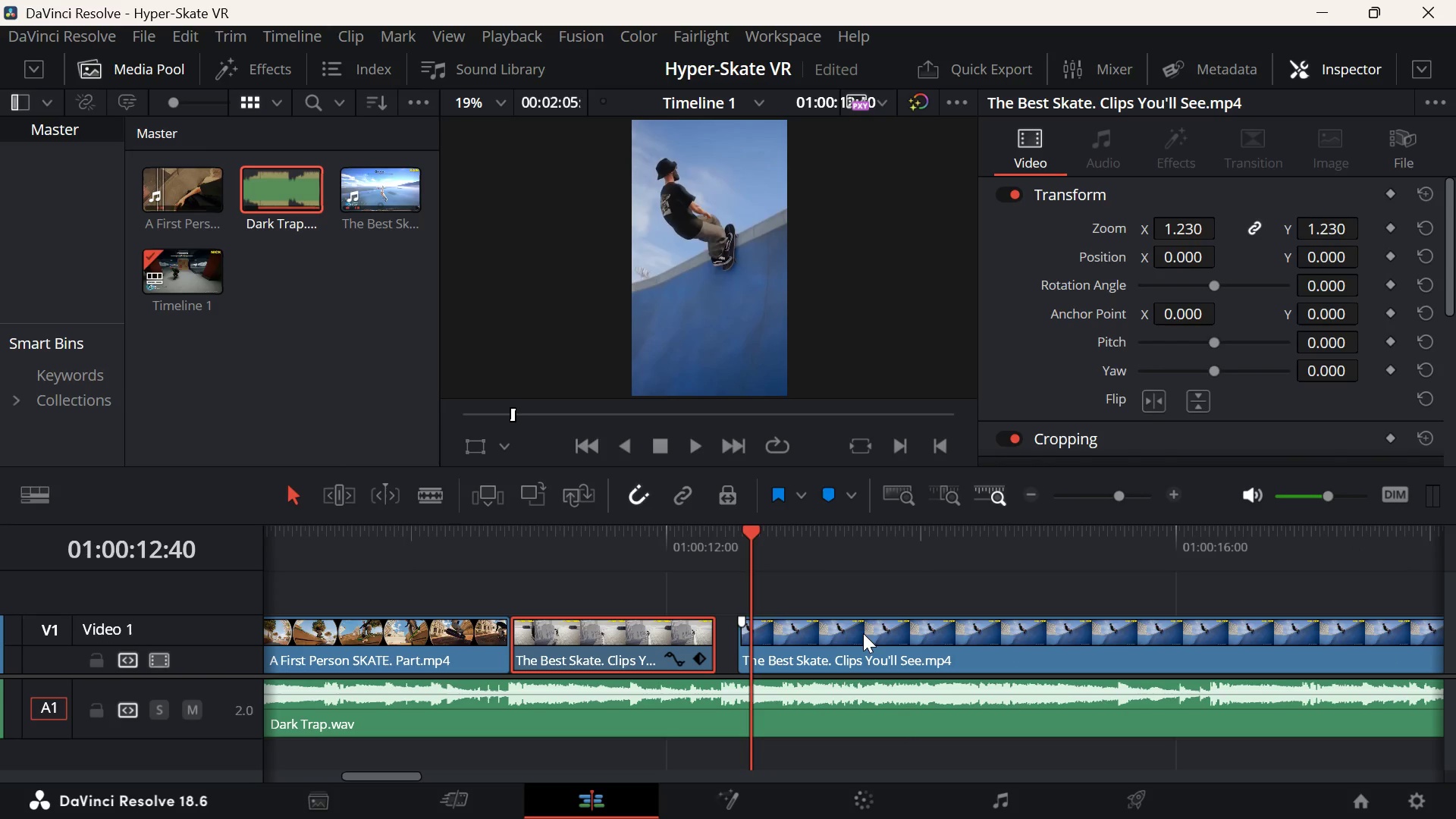 
left_click_drag(start_coordinate=[863, 633], to_coordinate=[849, 634])
 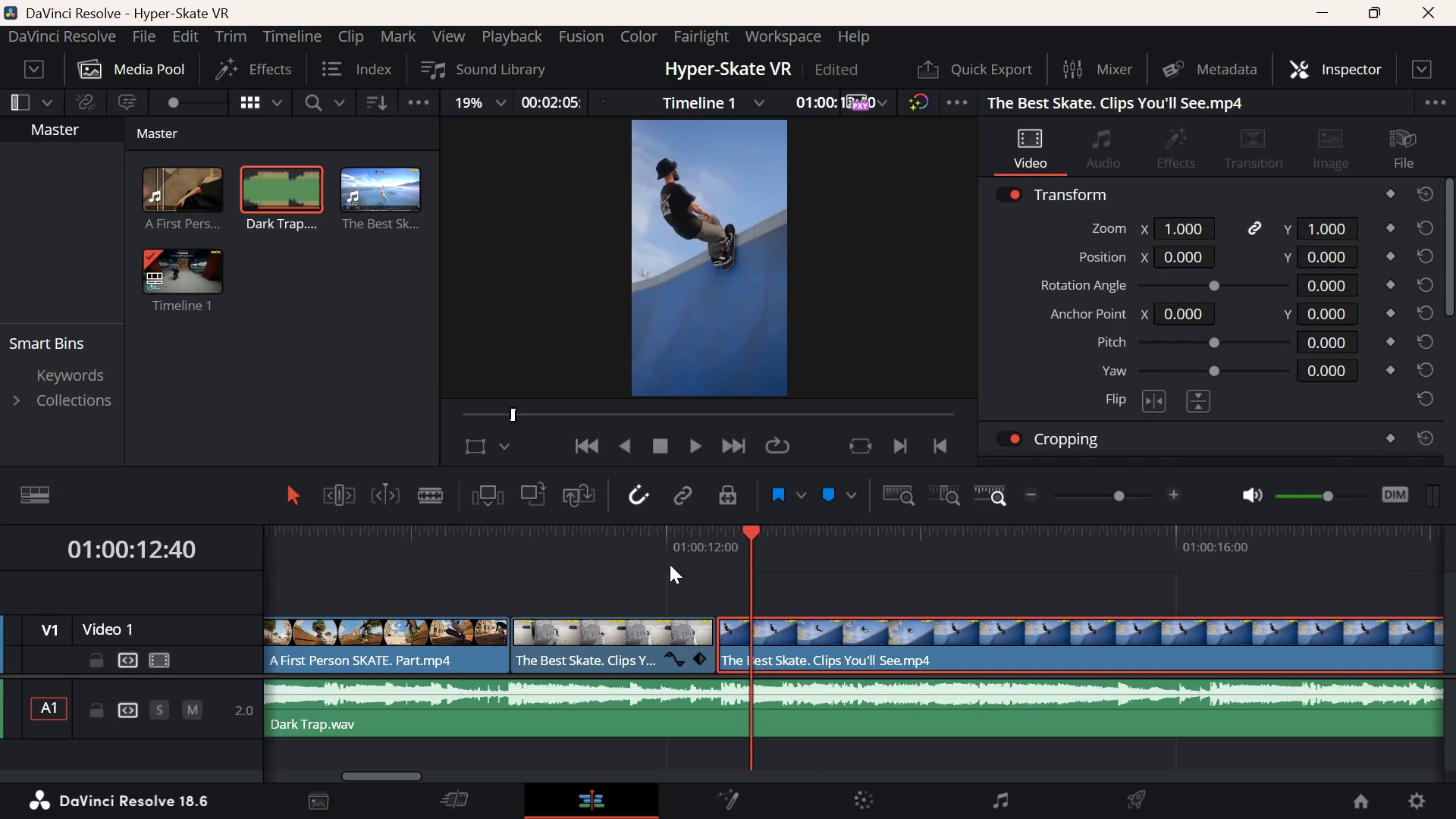 
left_click([661, 548])
 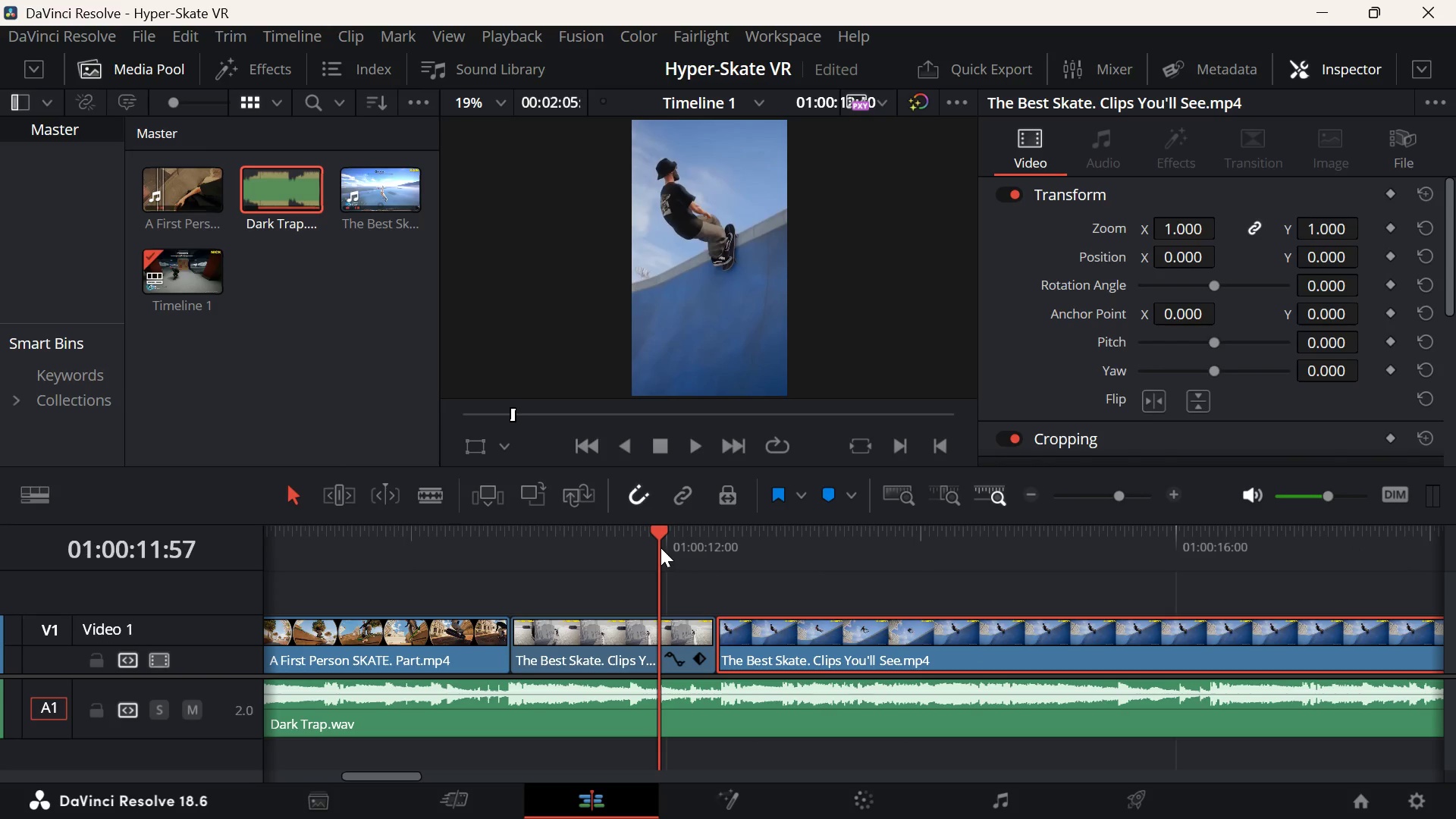 
key(Space)
 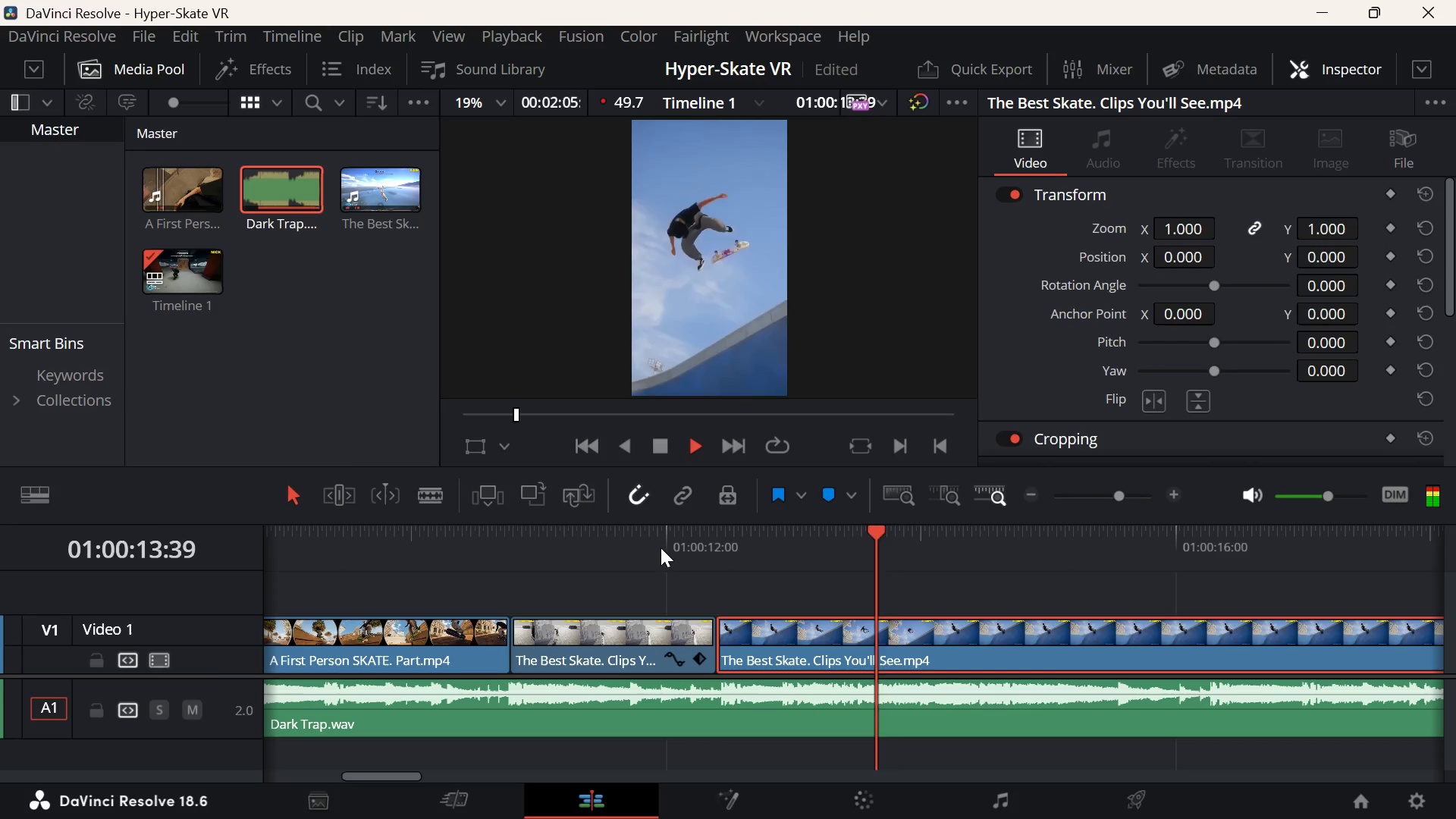 
key(Space)
 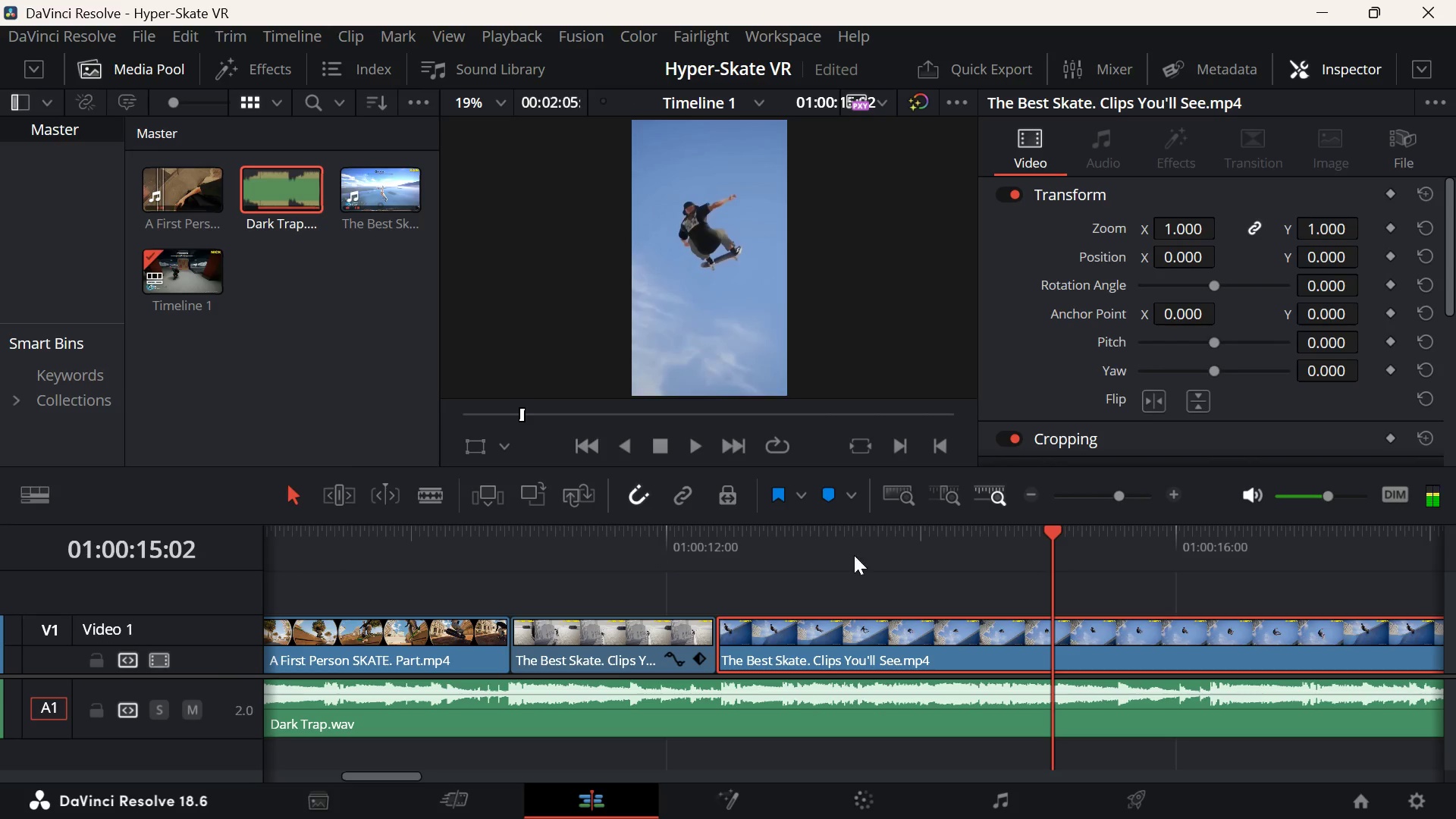 
left_click([864, 555])
 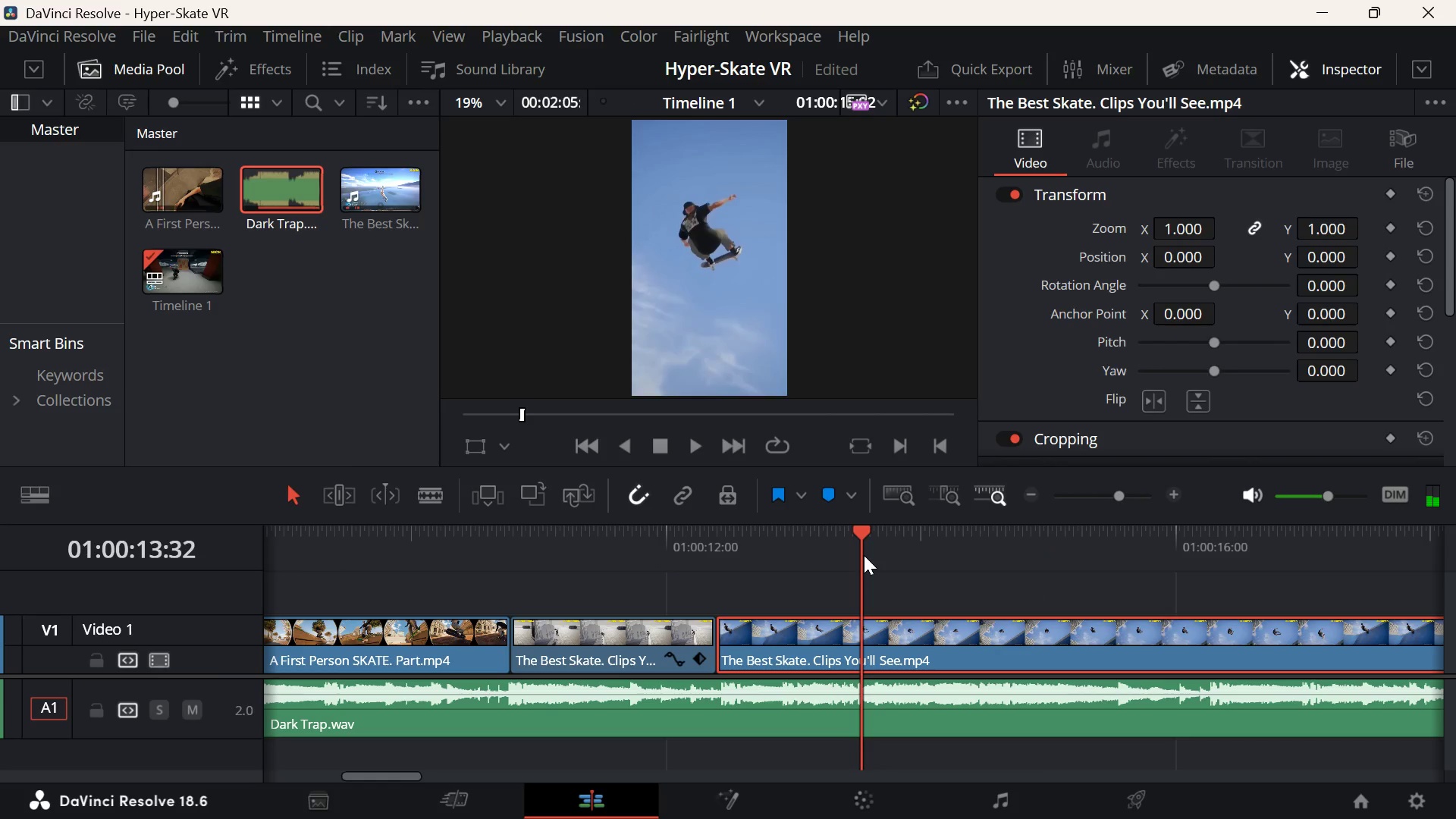 
key(Space)
 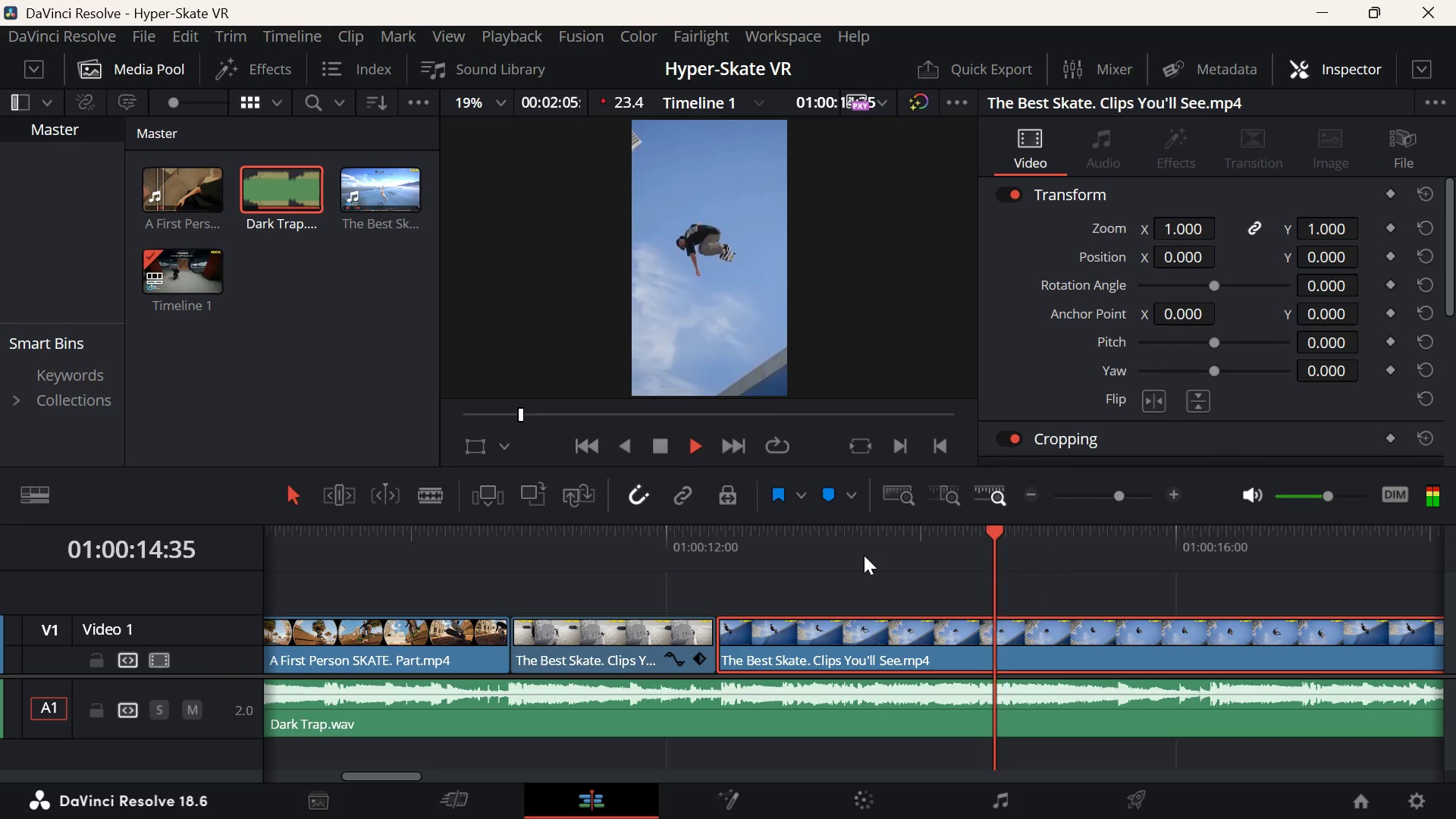 
key(Space)
 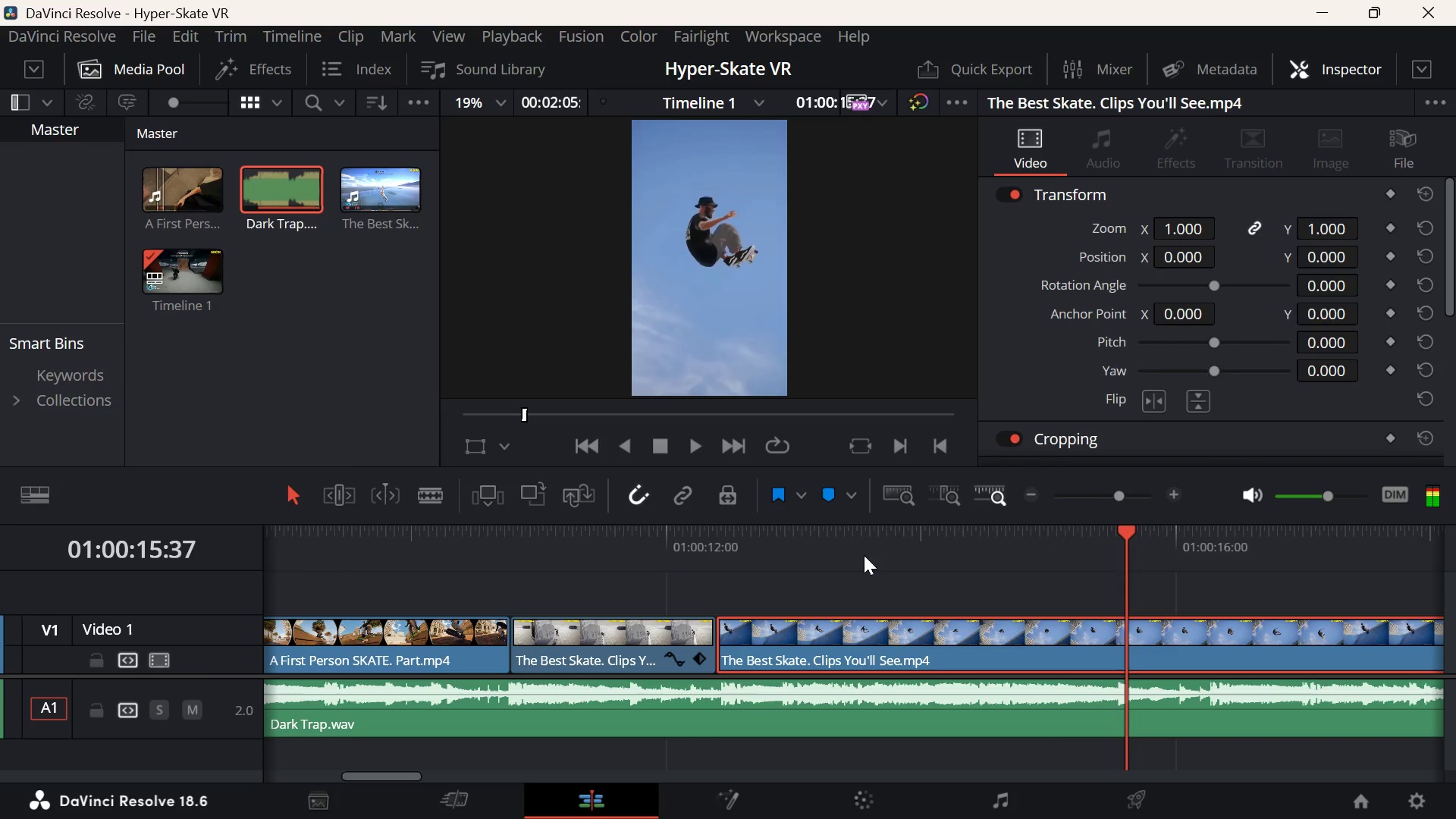 
key(Space)
 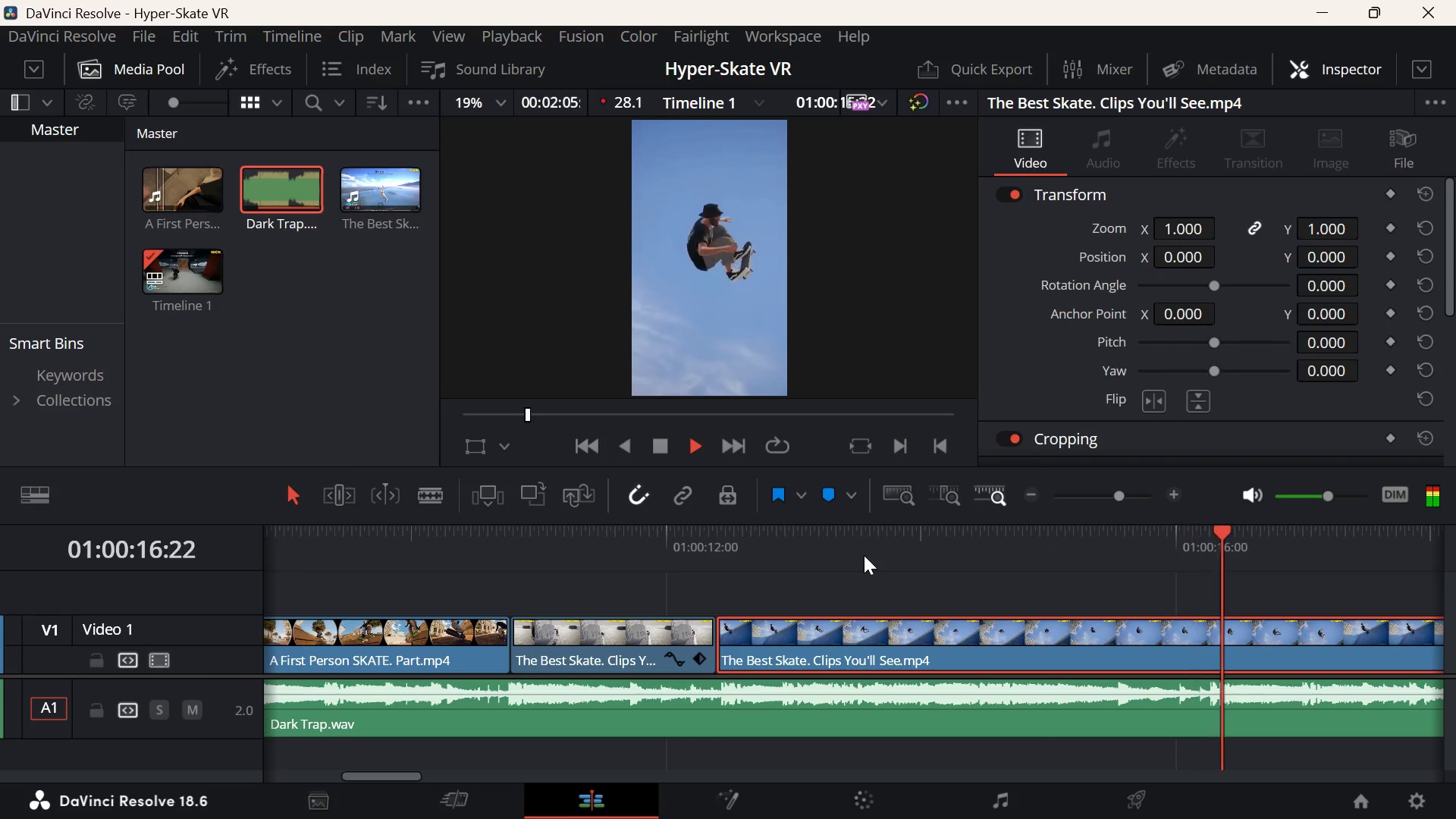 
key(Space)
 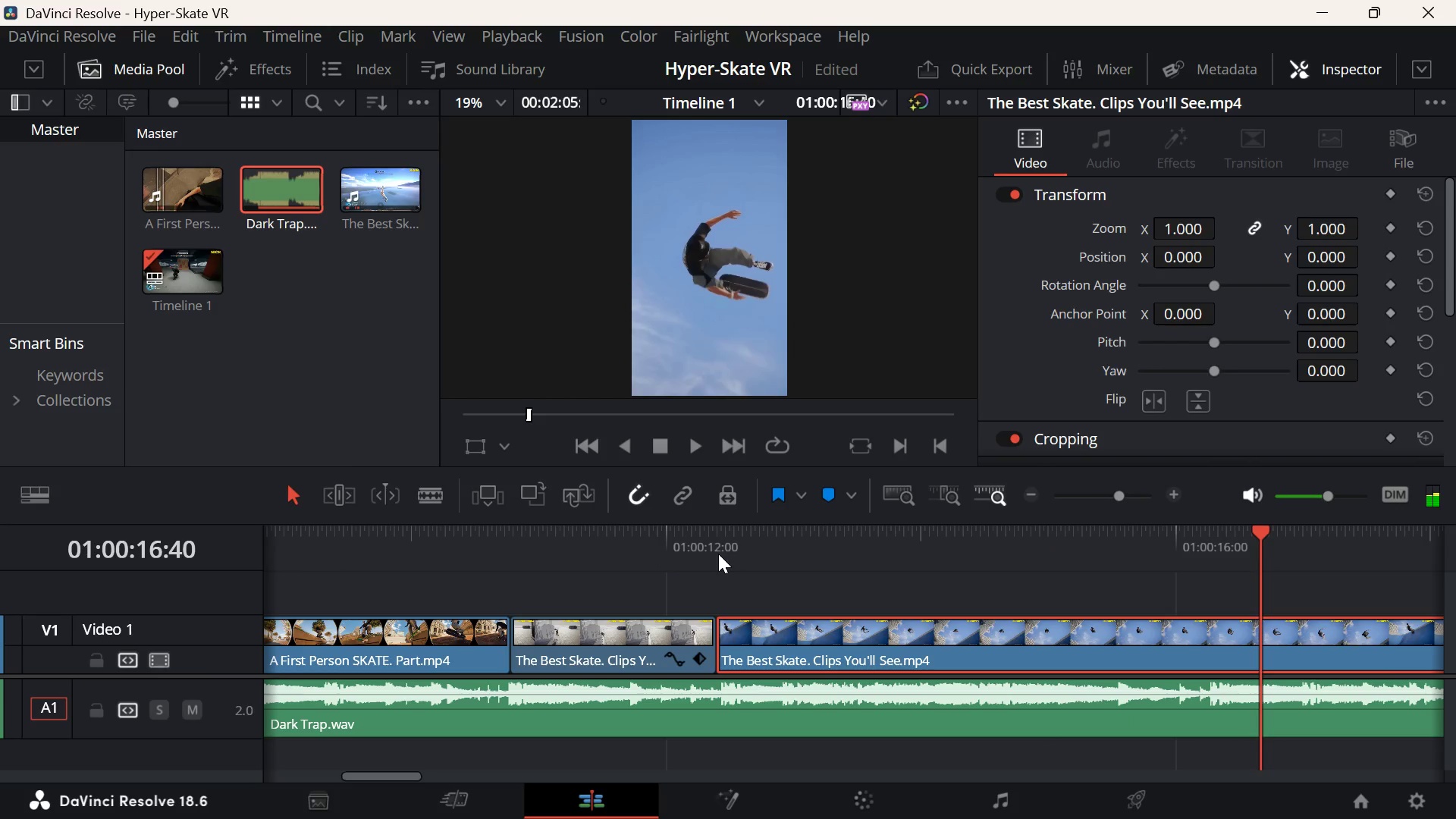 
left_click([727, 553])
 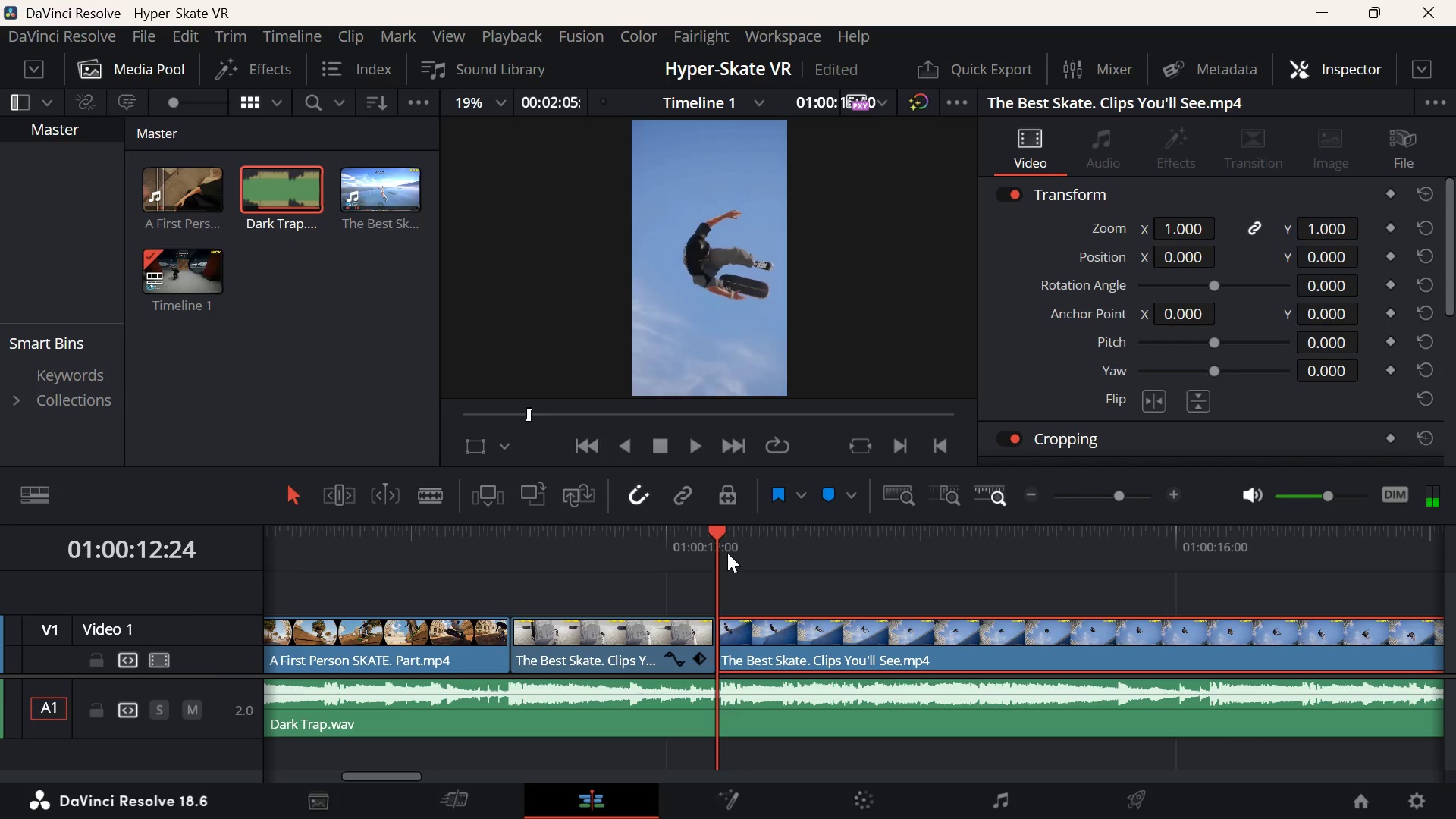 
key(Space)
 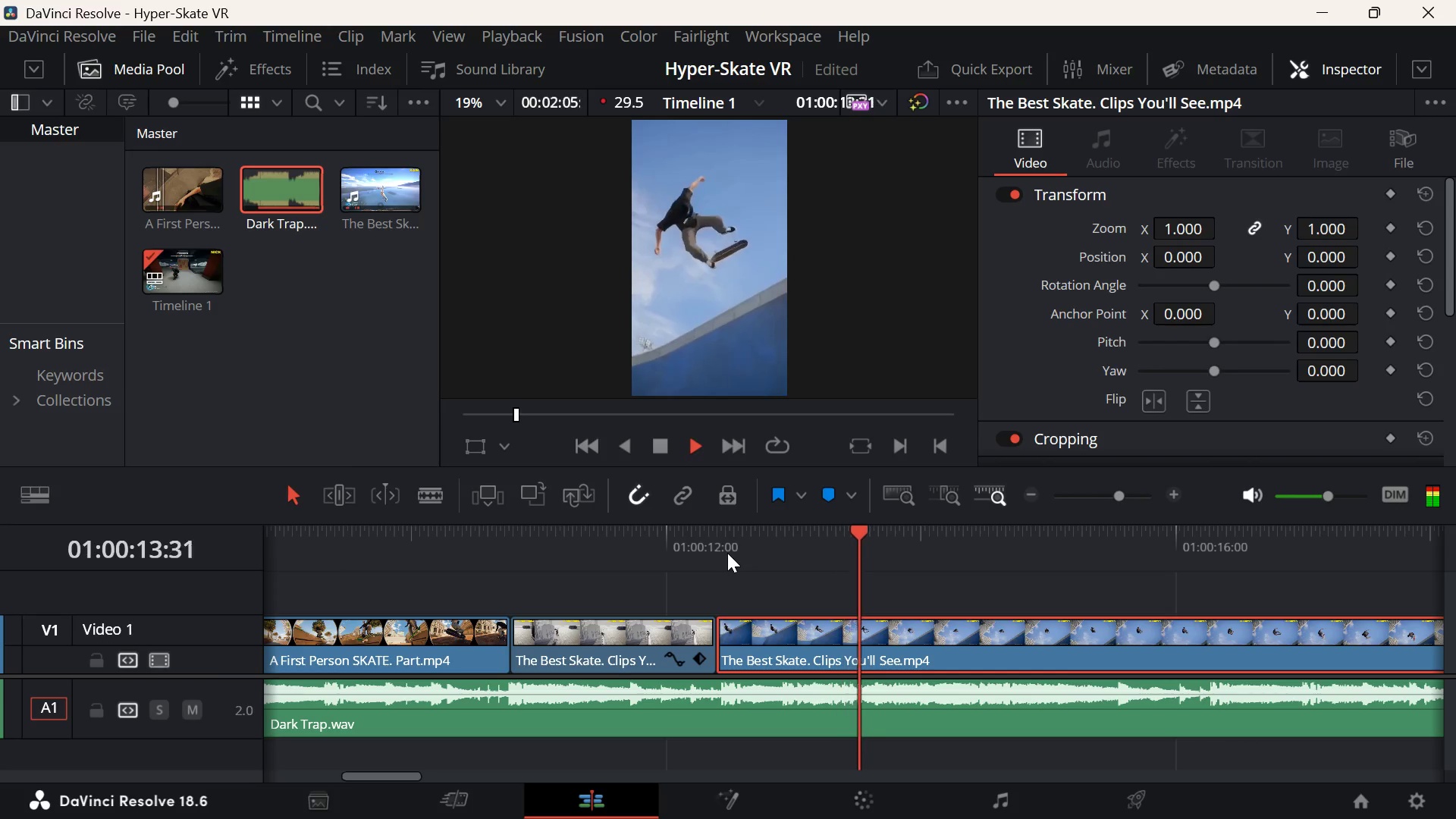 
key(Space)
 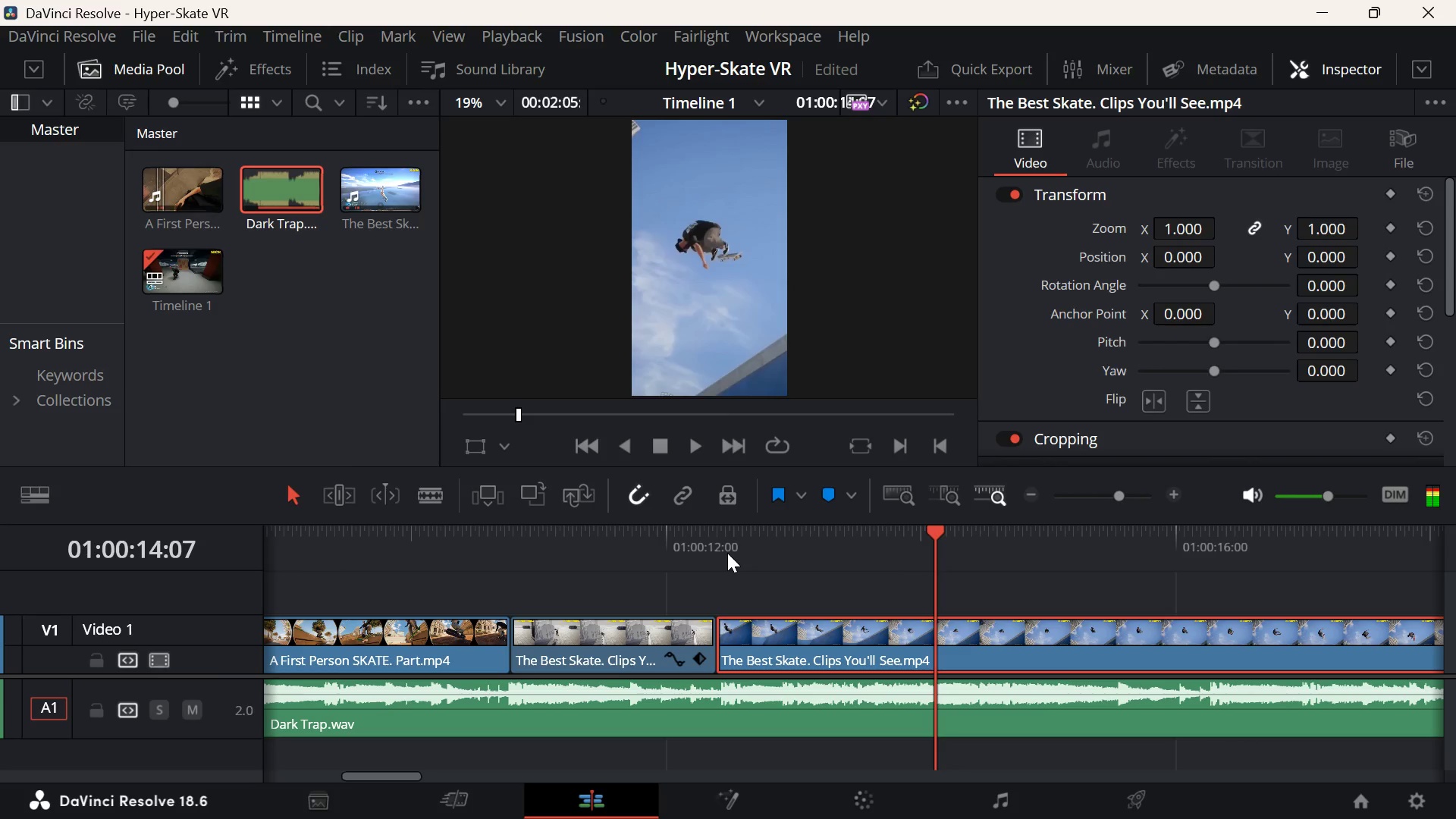 
key(Space)
 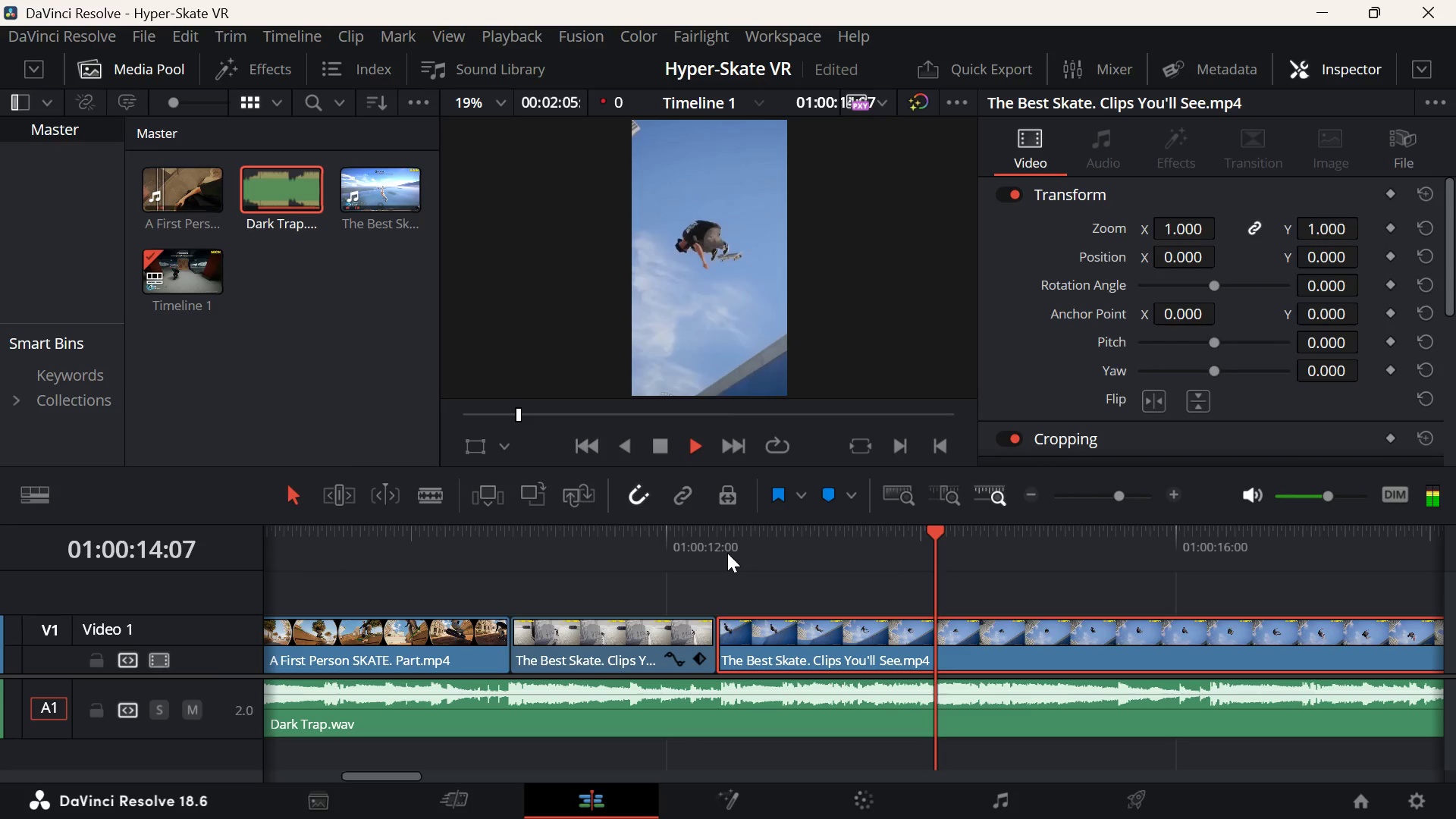 
key(Space)
 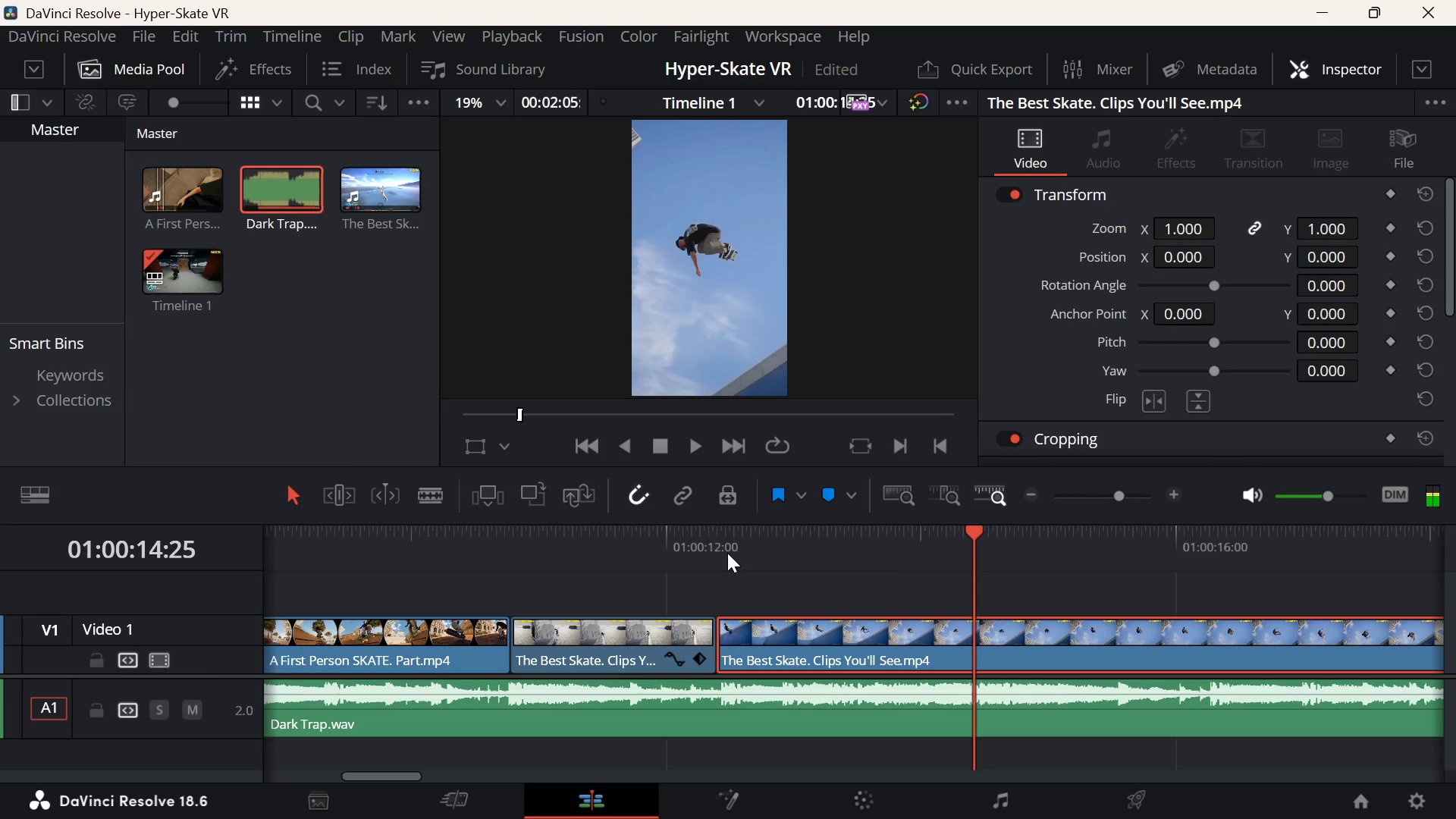 
left_click([1014, 690])
 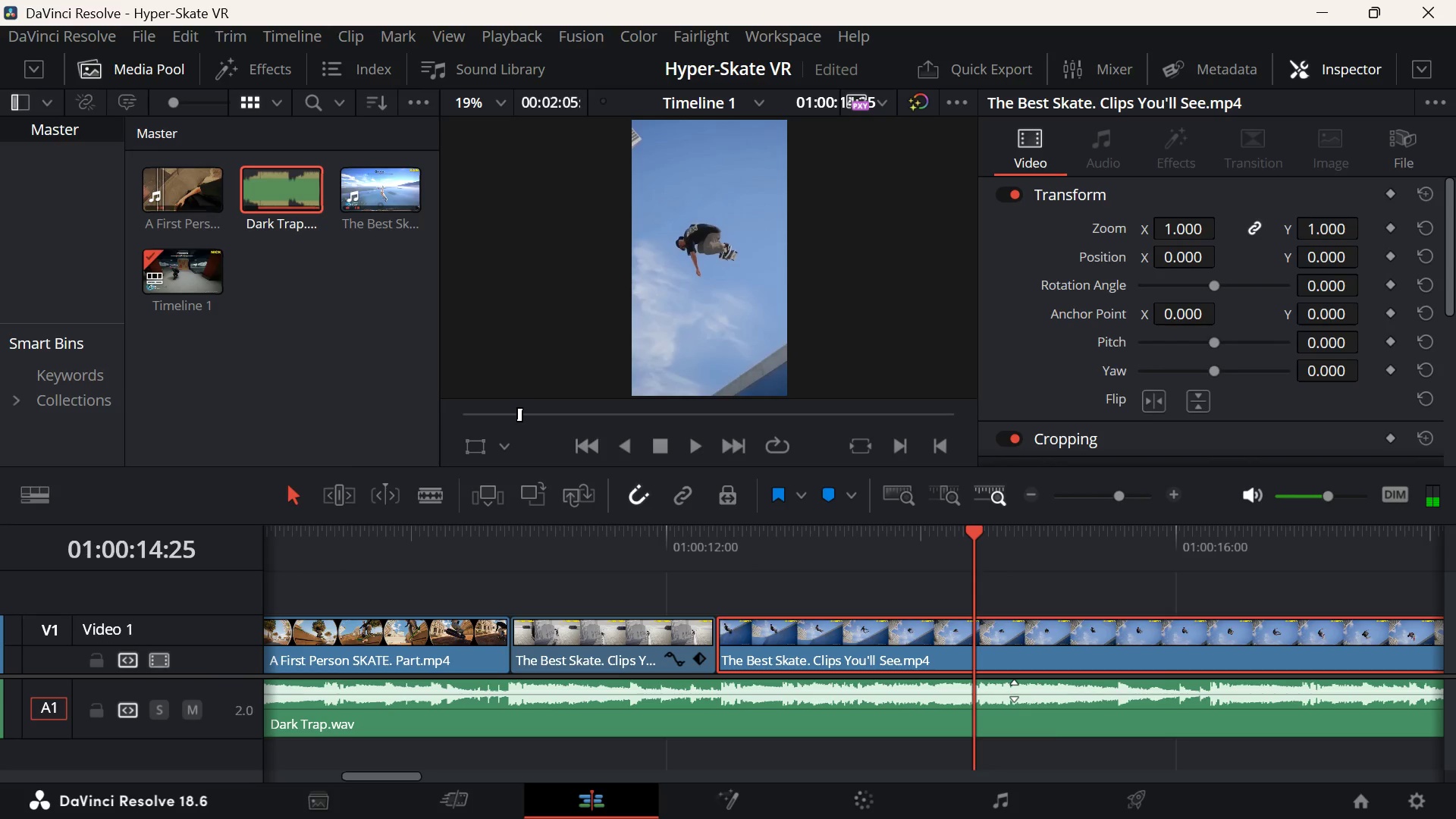 
key(D)
 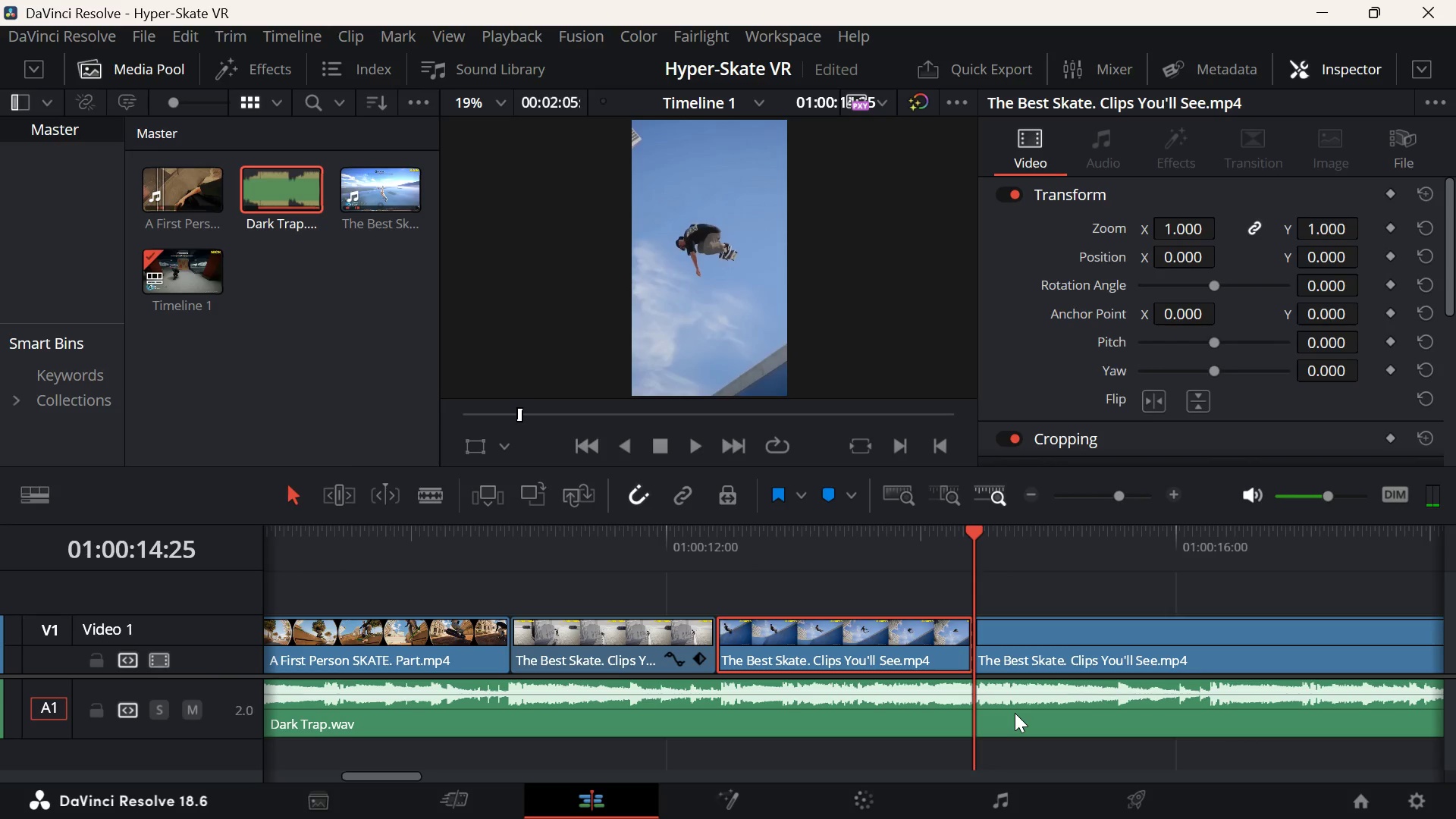 
key(Control+ControlLeft)
 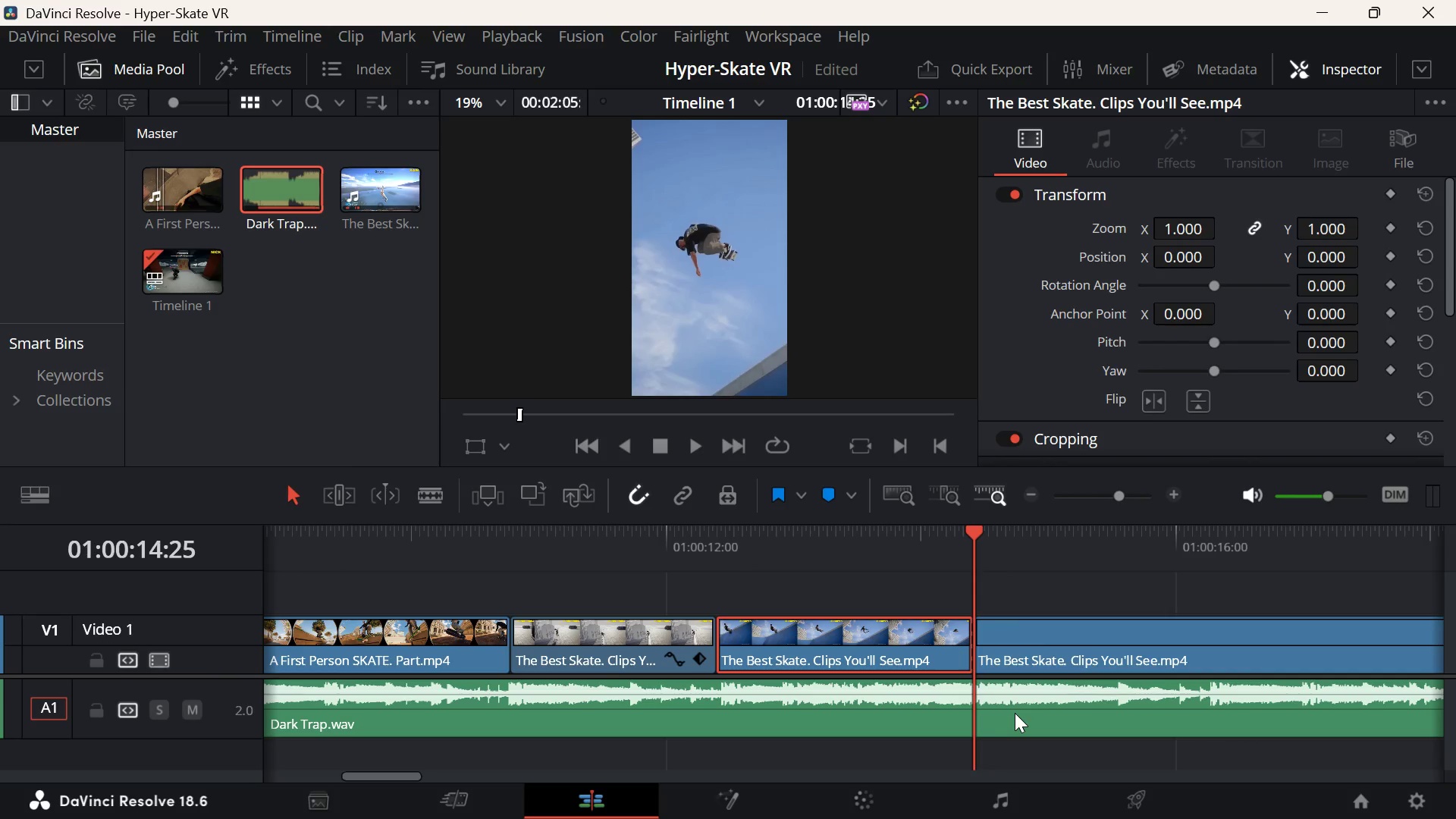 
key(Control+Z)
 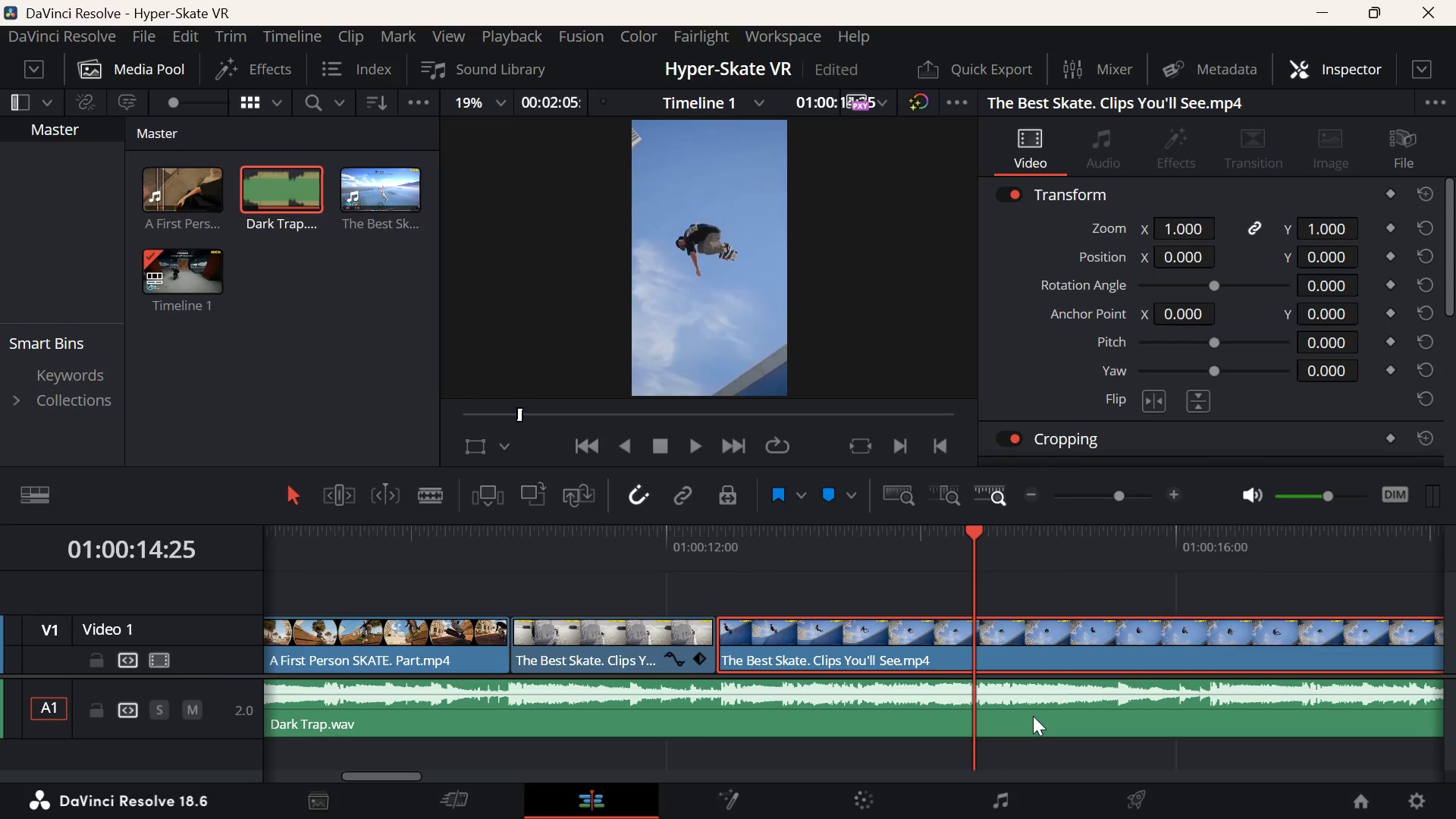 
left_click([1033, 716])
 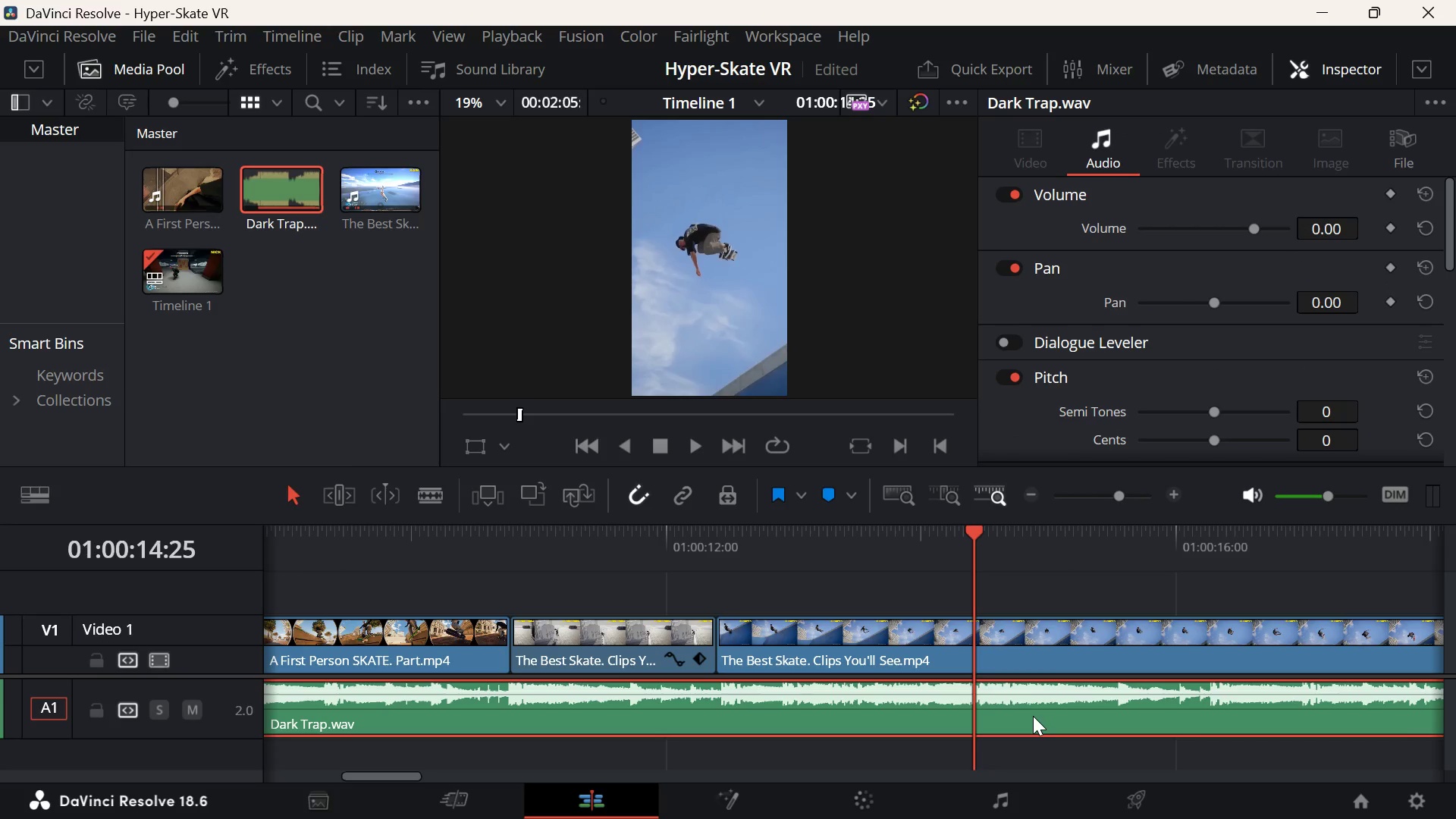 
key(D)
 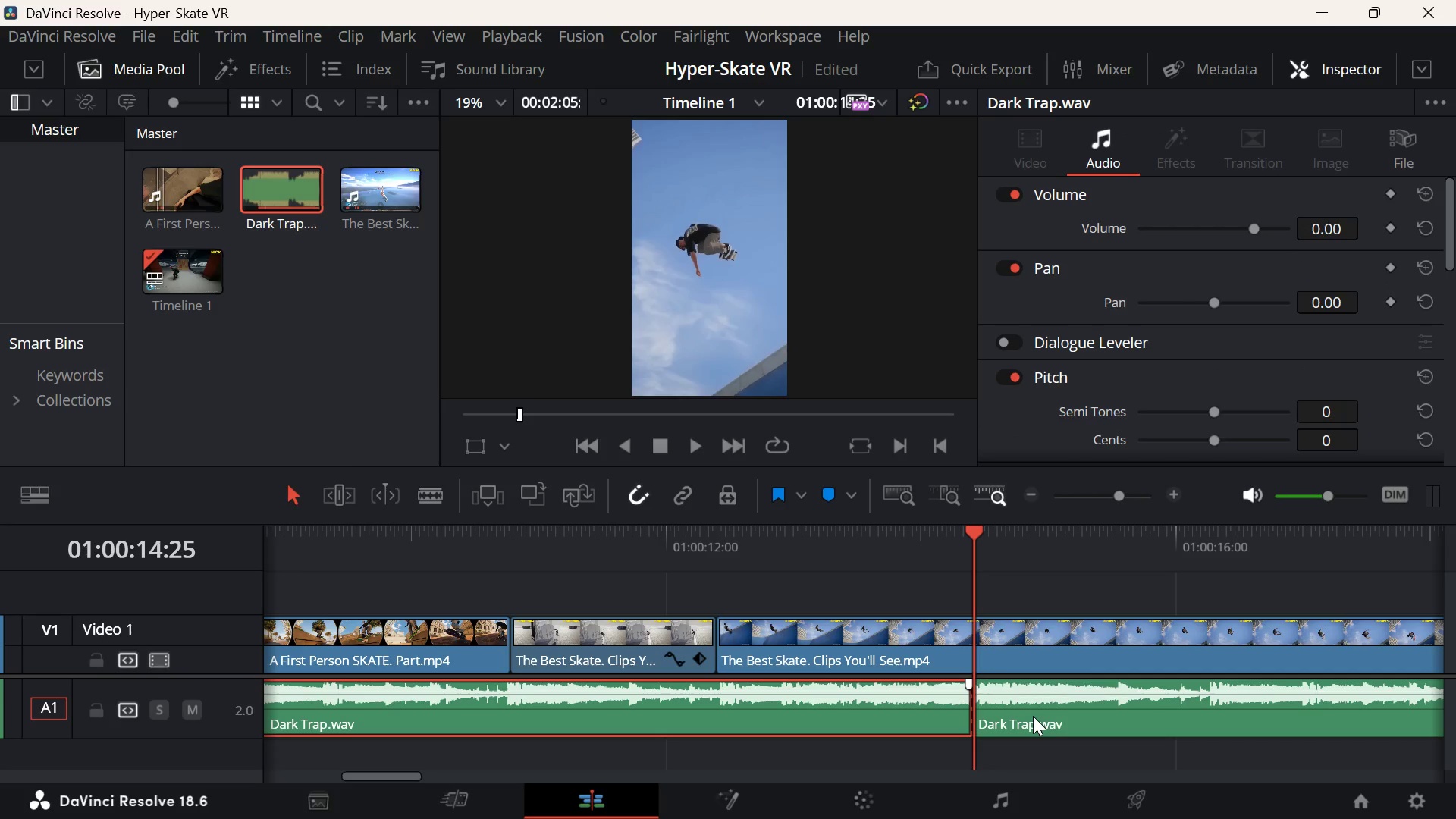 
scroll: coordinate [1033, 716], scroll_direction: down, amount: 17.0
 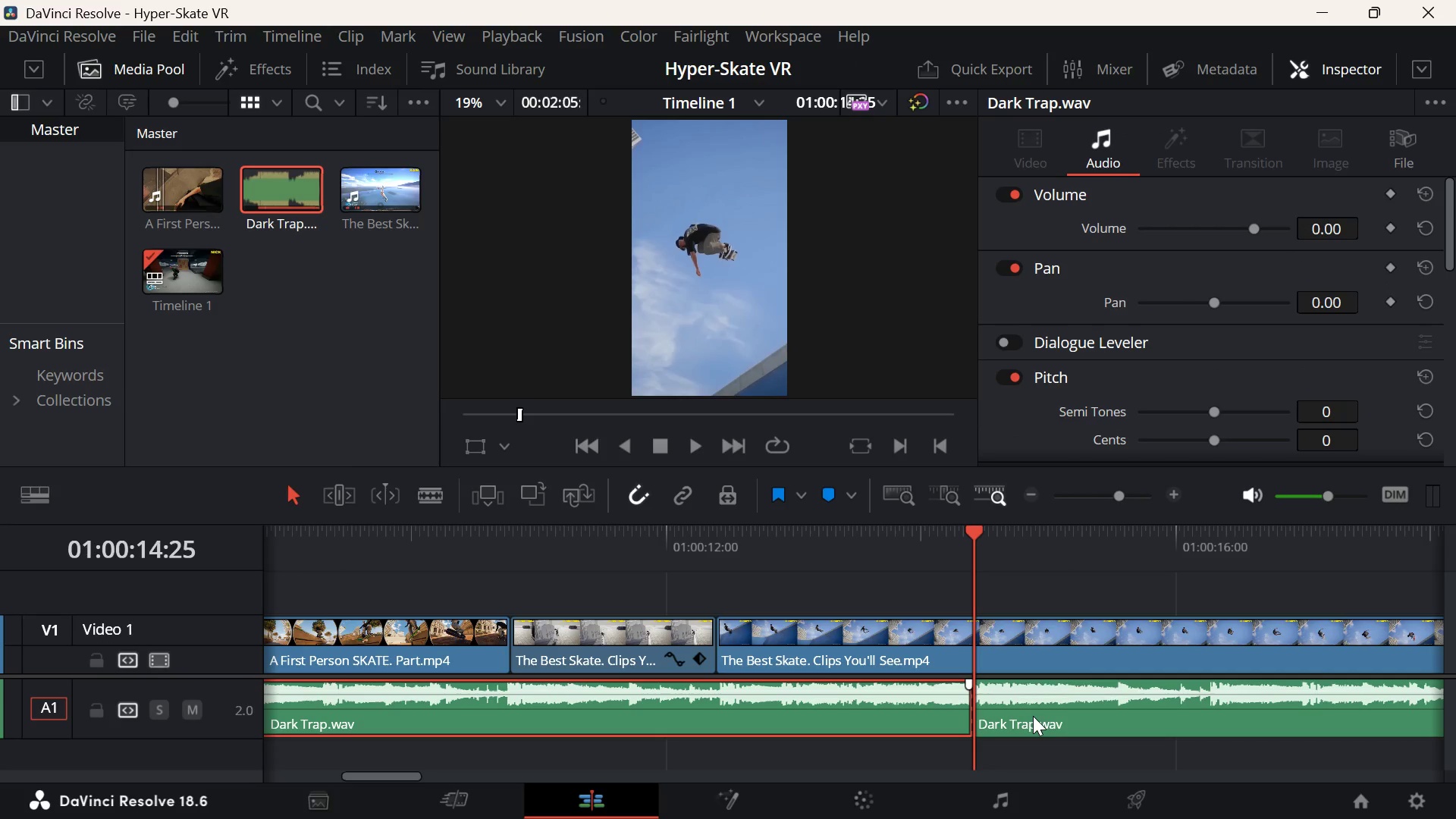 
hold_key(key=ControlLeft, duration=6.81)
scroll: coordinate [1033, 716], scroll_direction: down, amount: 75.0
 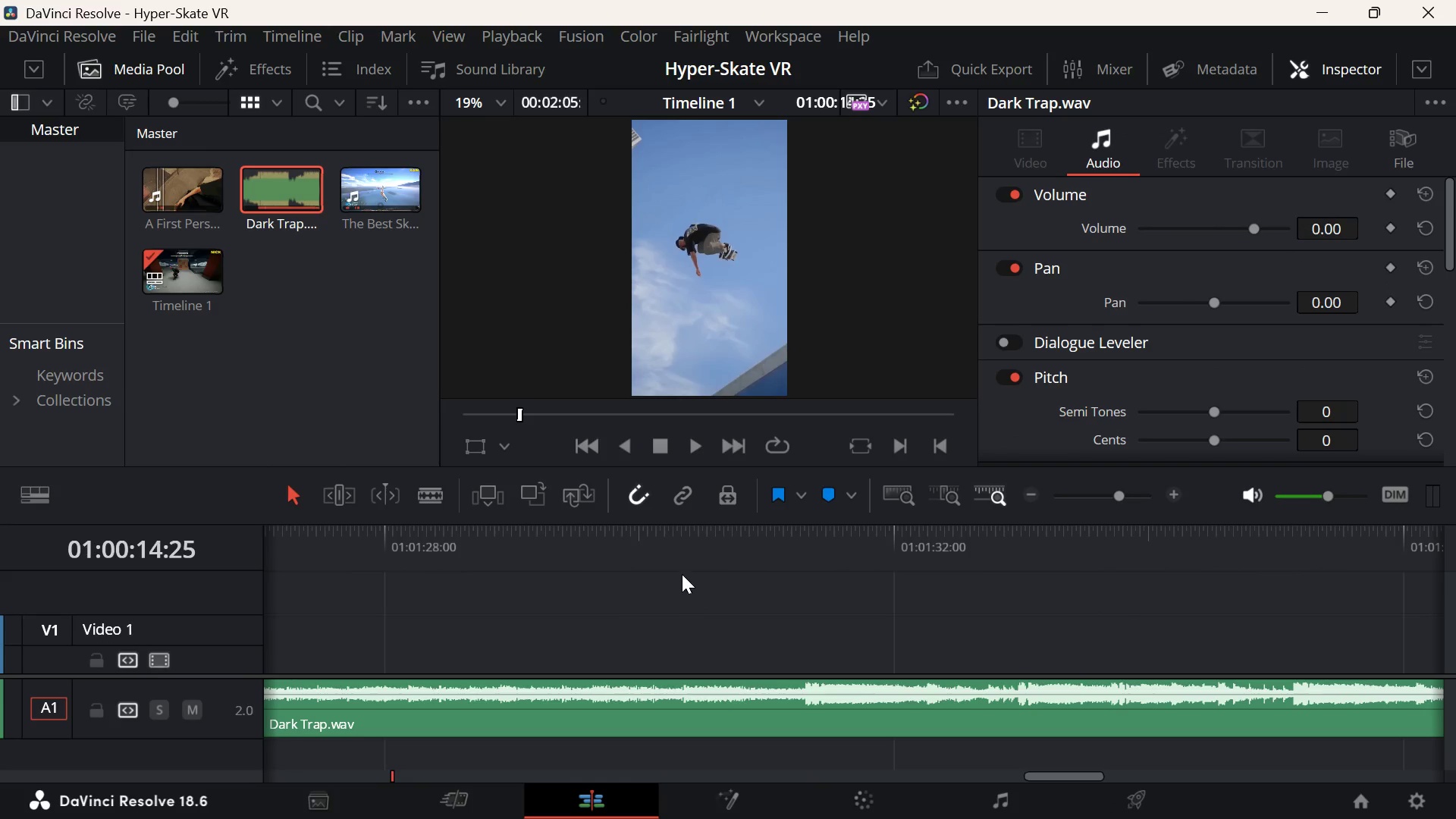 
left_click([677, 562])
 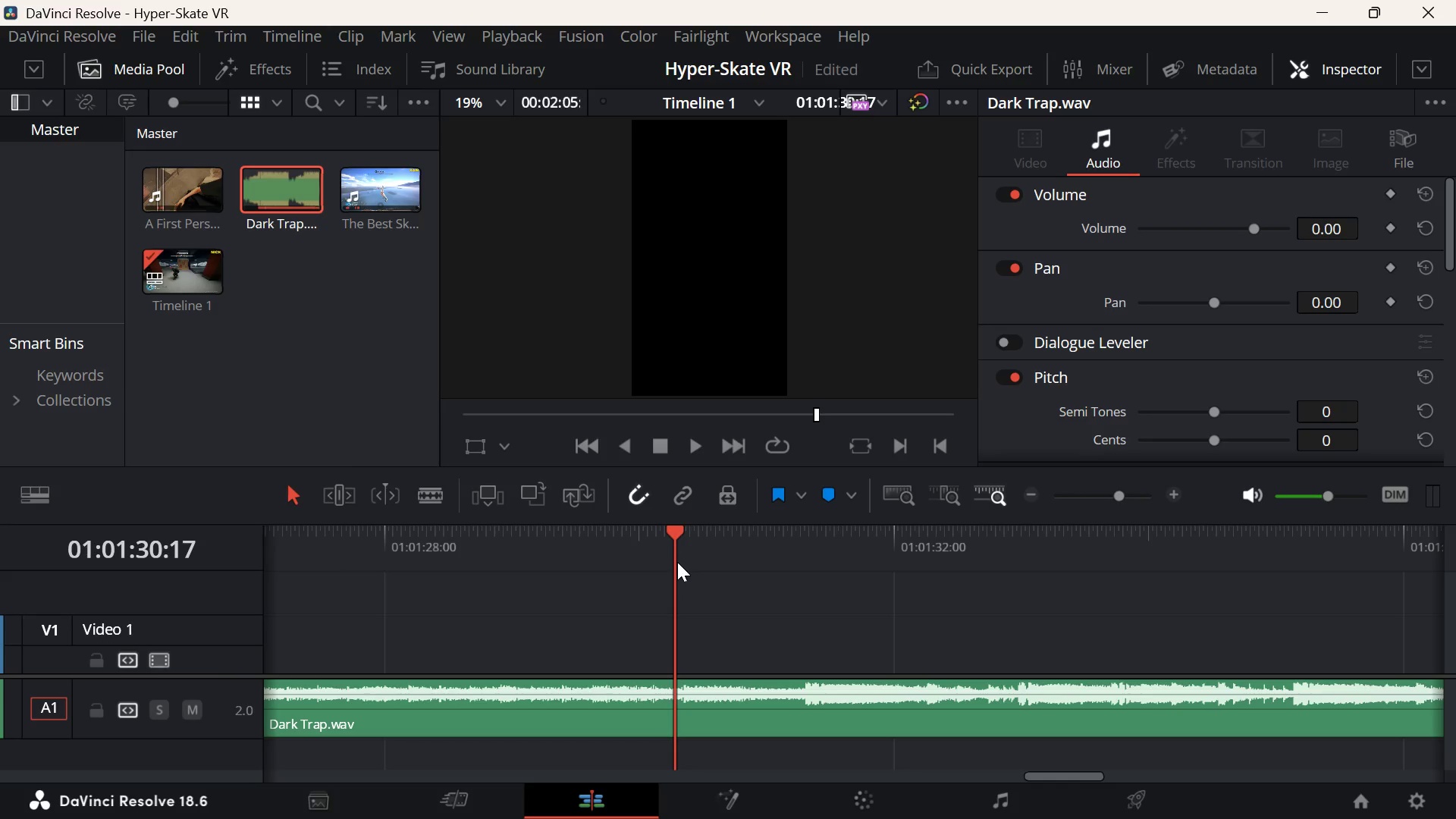 
key(Space)
 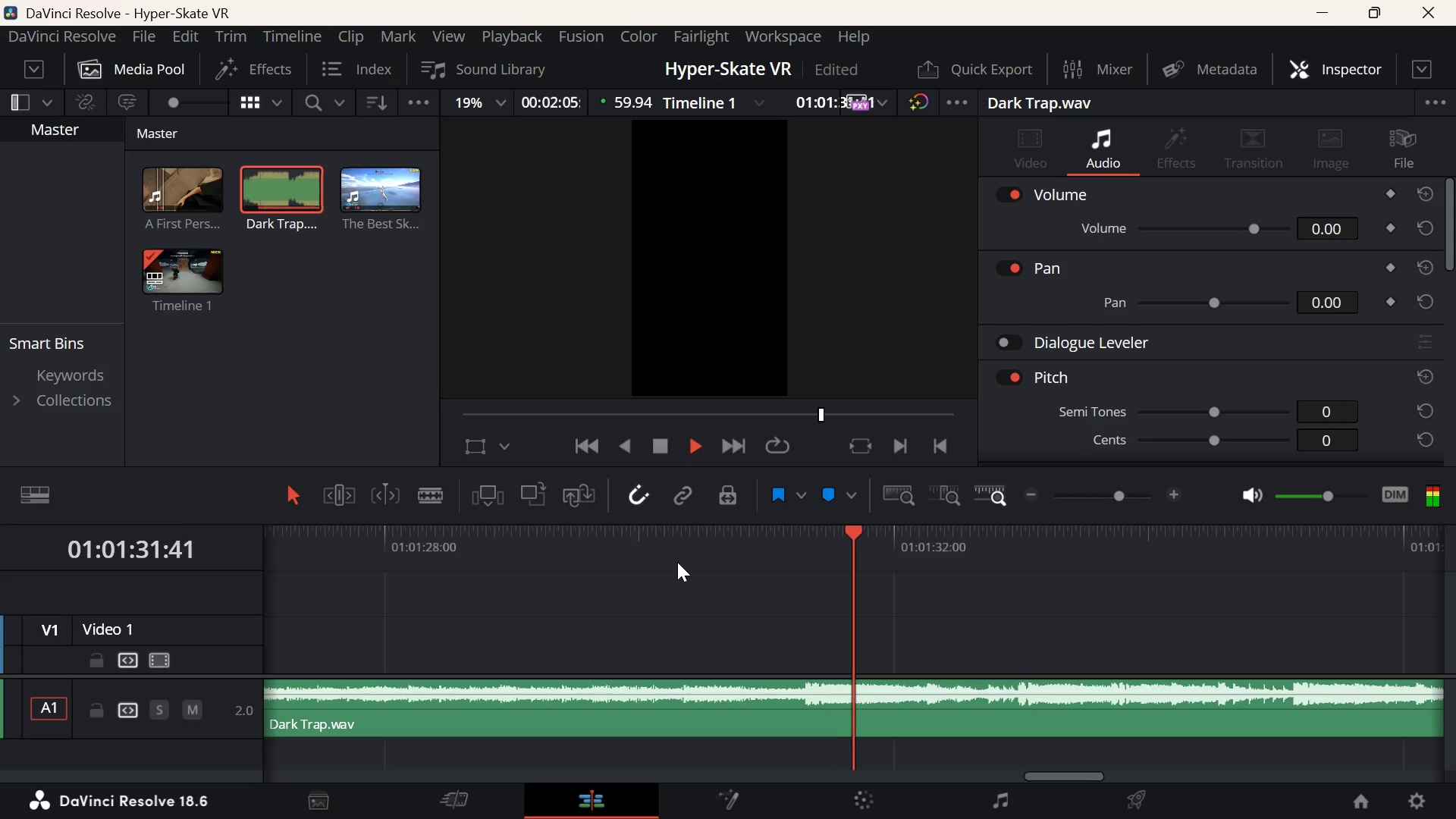 
key(Space)
 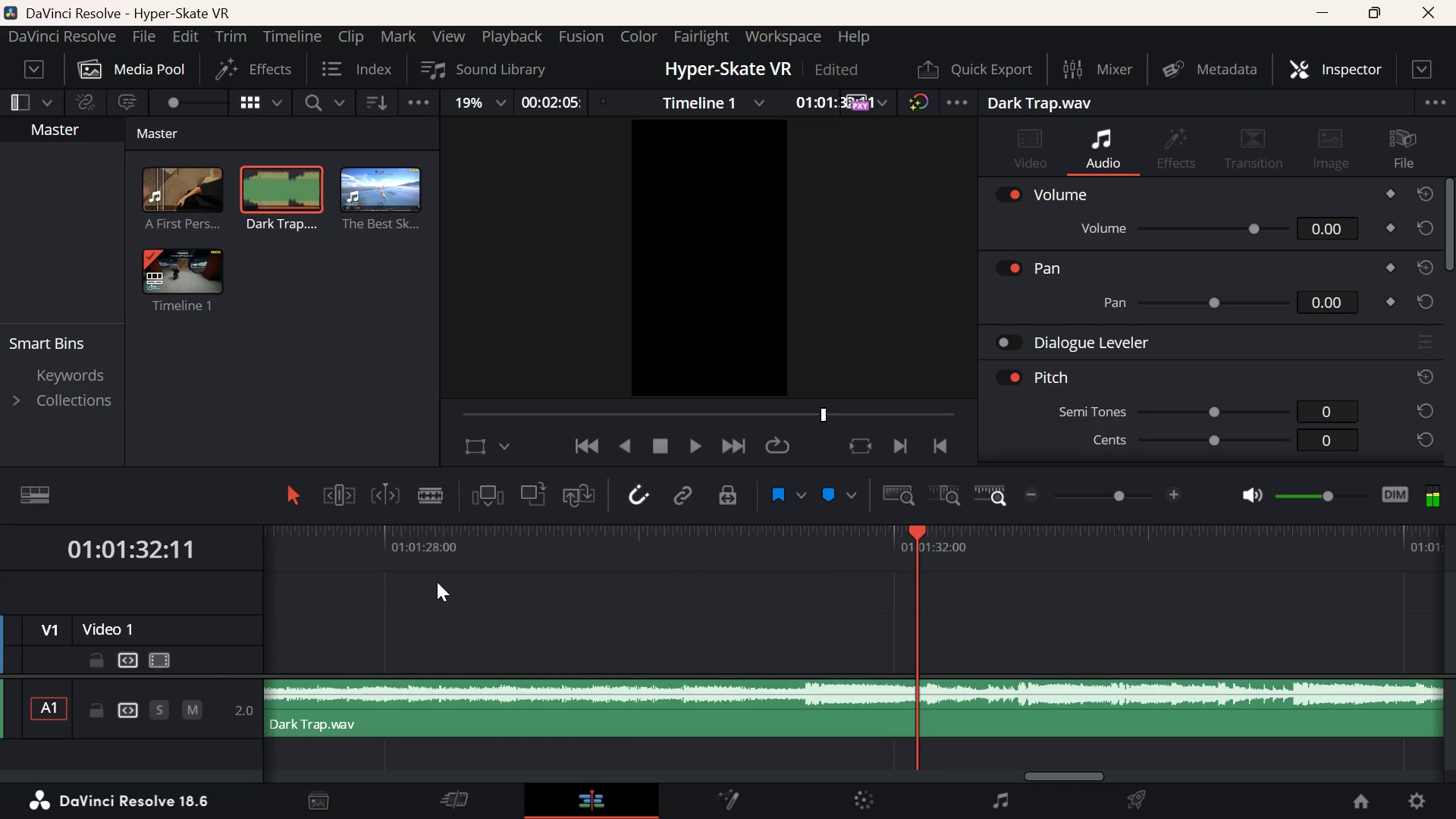 
scroll: coordinate [437, 582], scroll_direction: up, amount: 5.0
 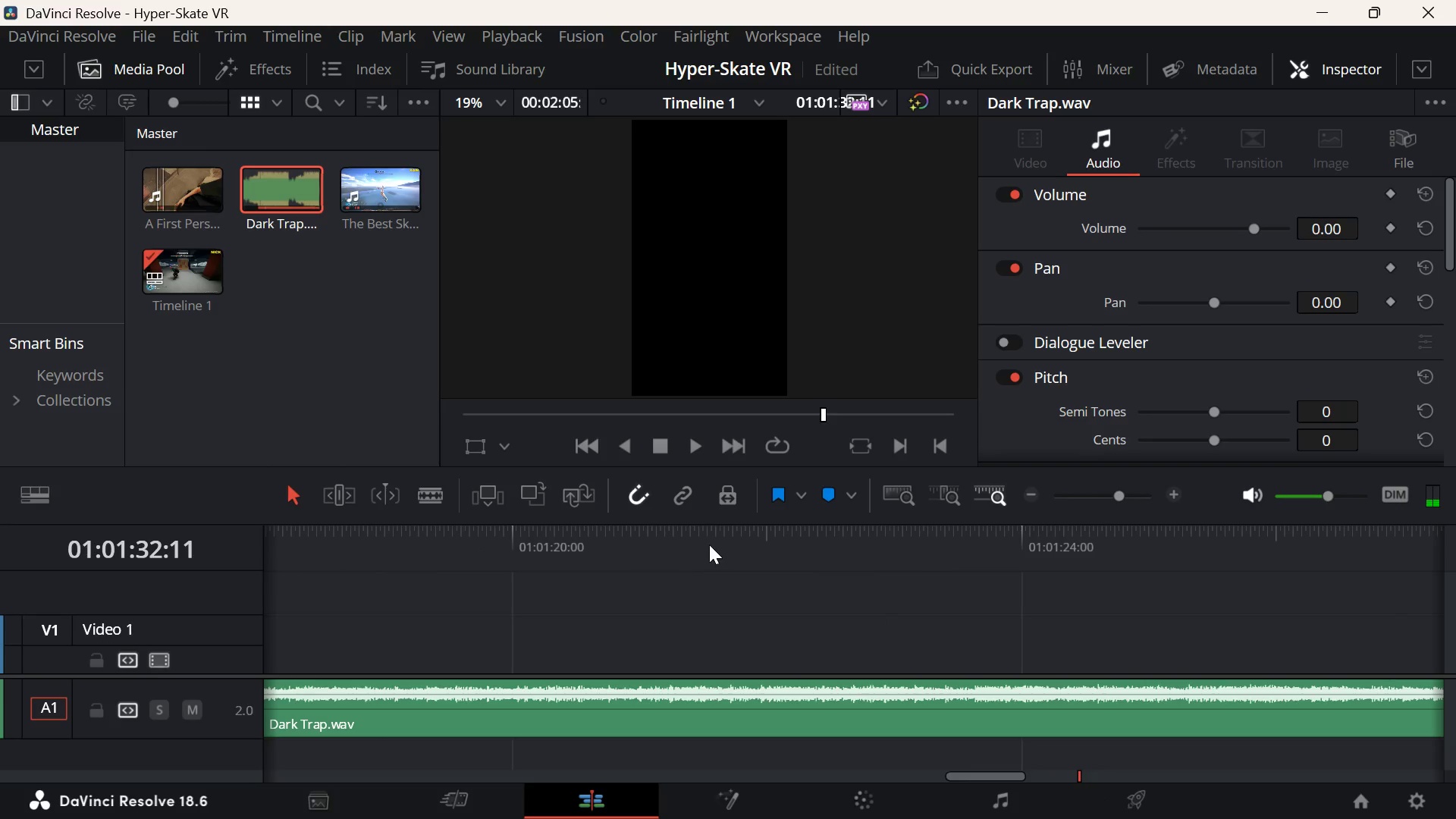 
left_click([709, 544])
 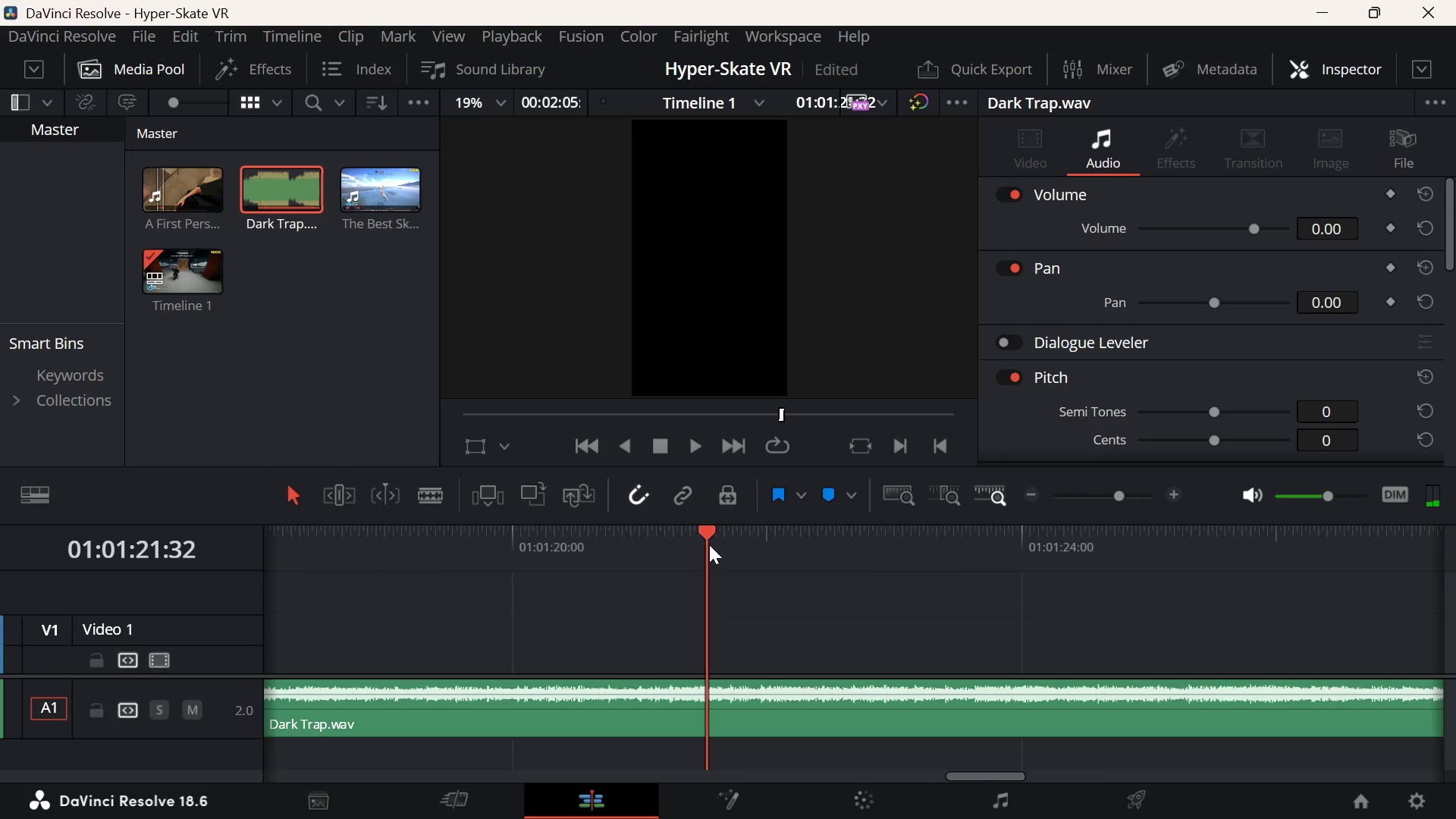 
key(Space)
 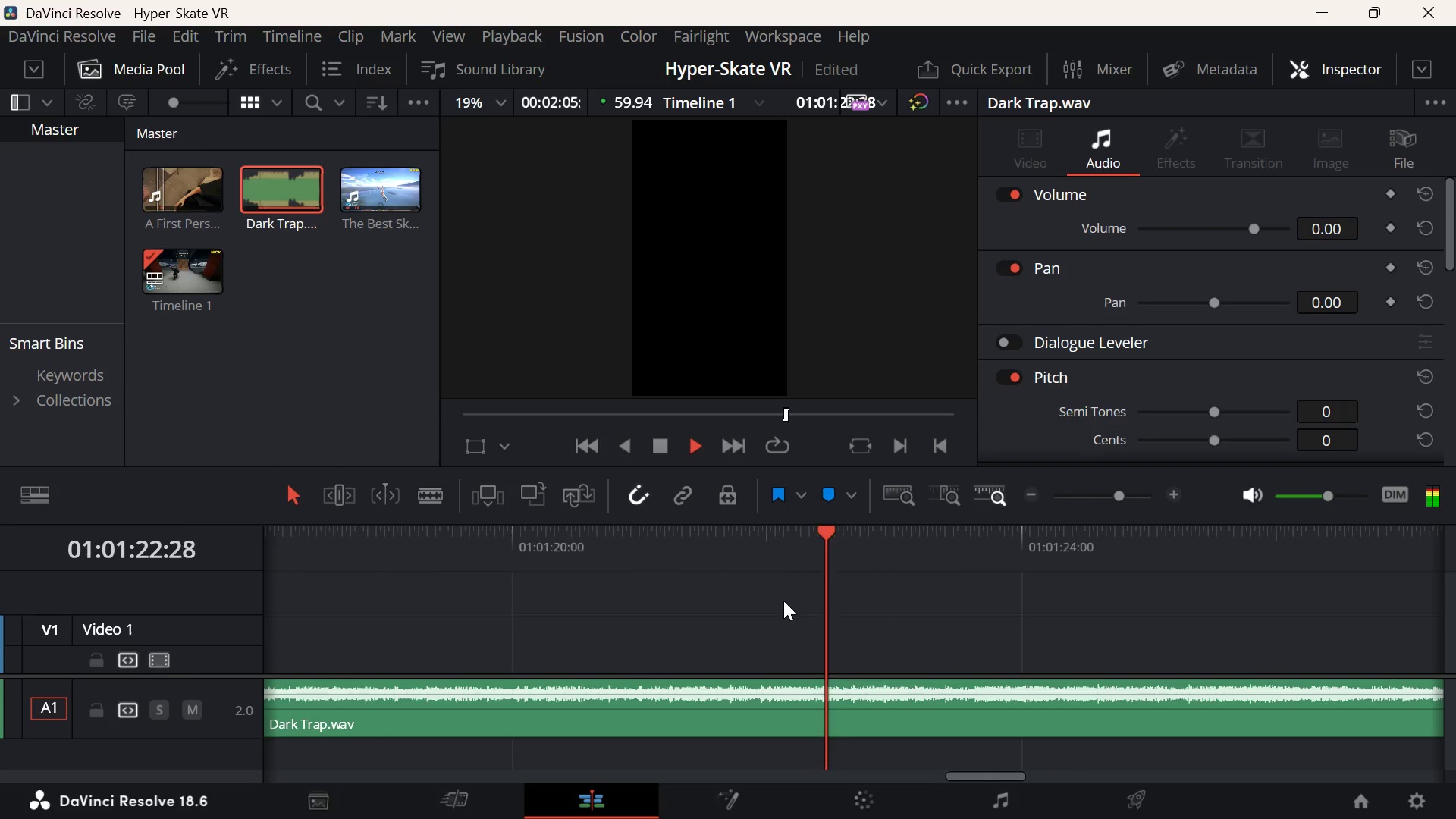 
hold_key(key=ControlLeft, duration=2.58)
 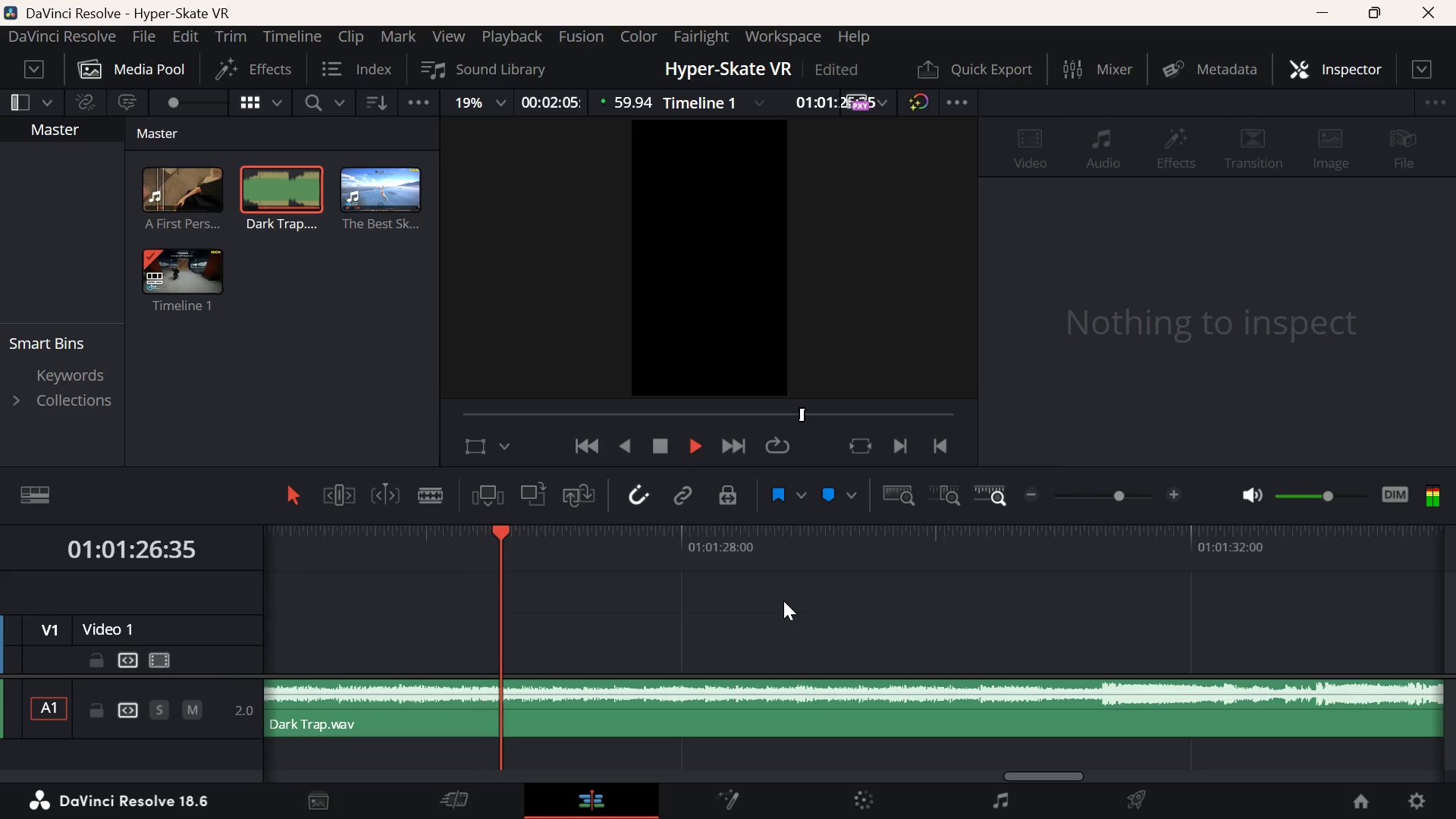 
scroll: coordinate [783, 601], scroll_direction: up, amount: 2.0
 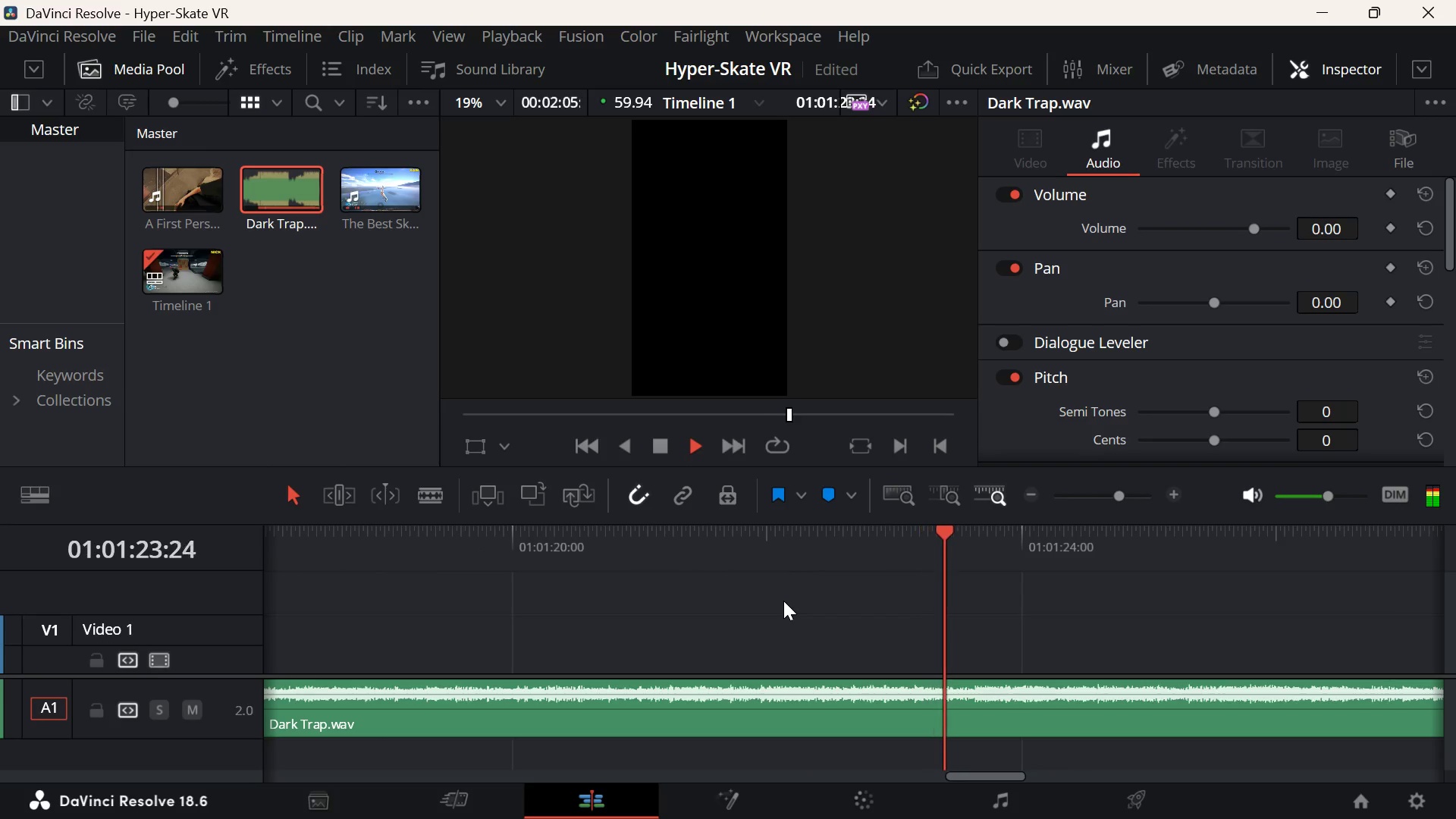 
left_click([783, 601])
 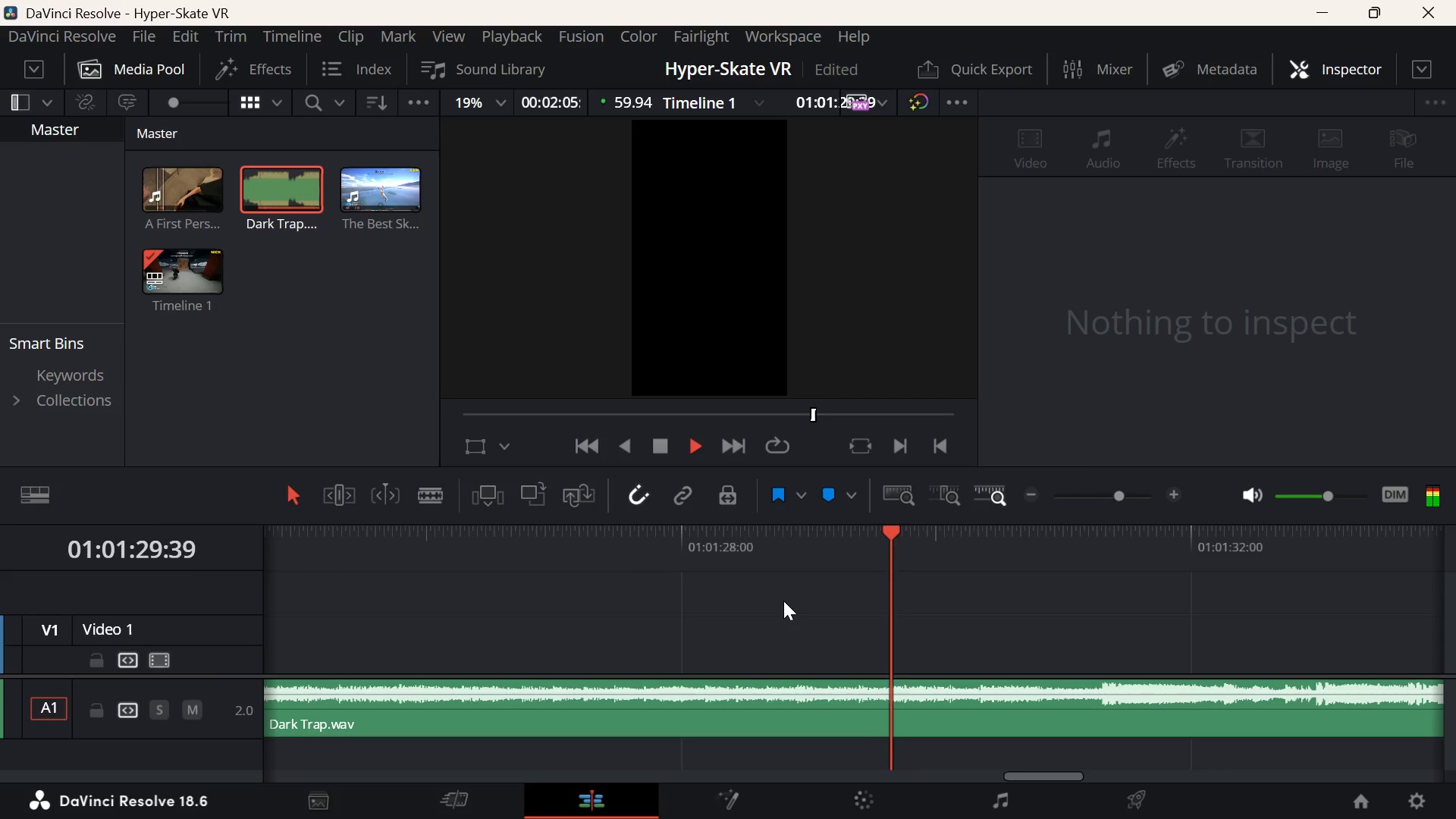 
scroll: coordinate [783, 601], scroll_direction: down, amount: 5.0
 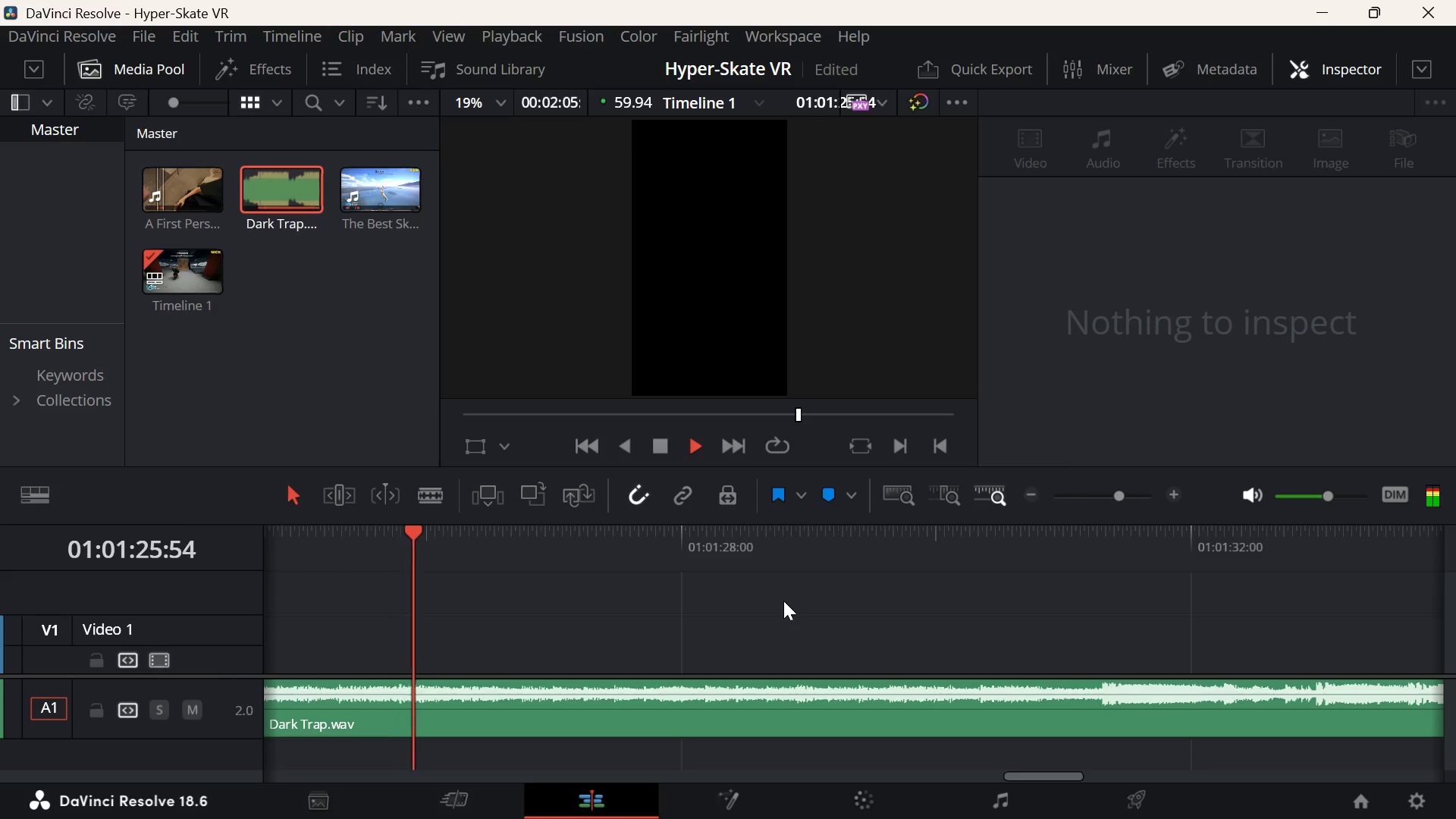 
wait(5.48)
 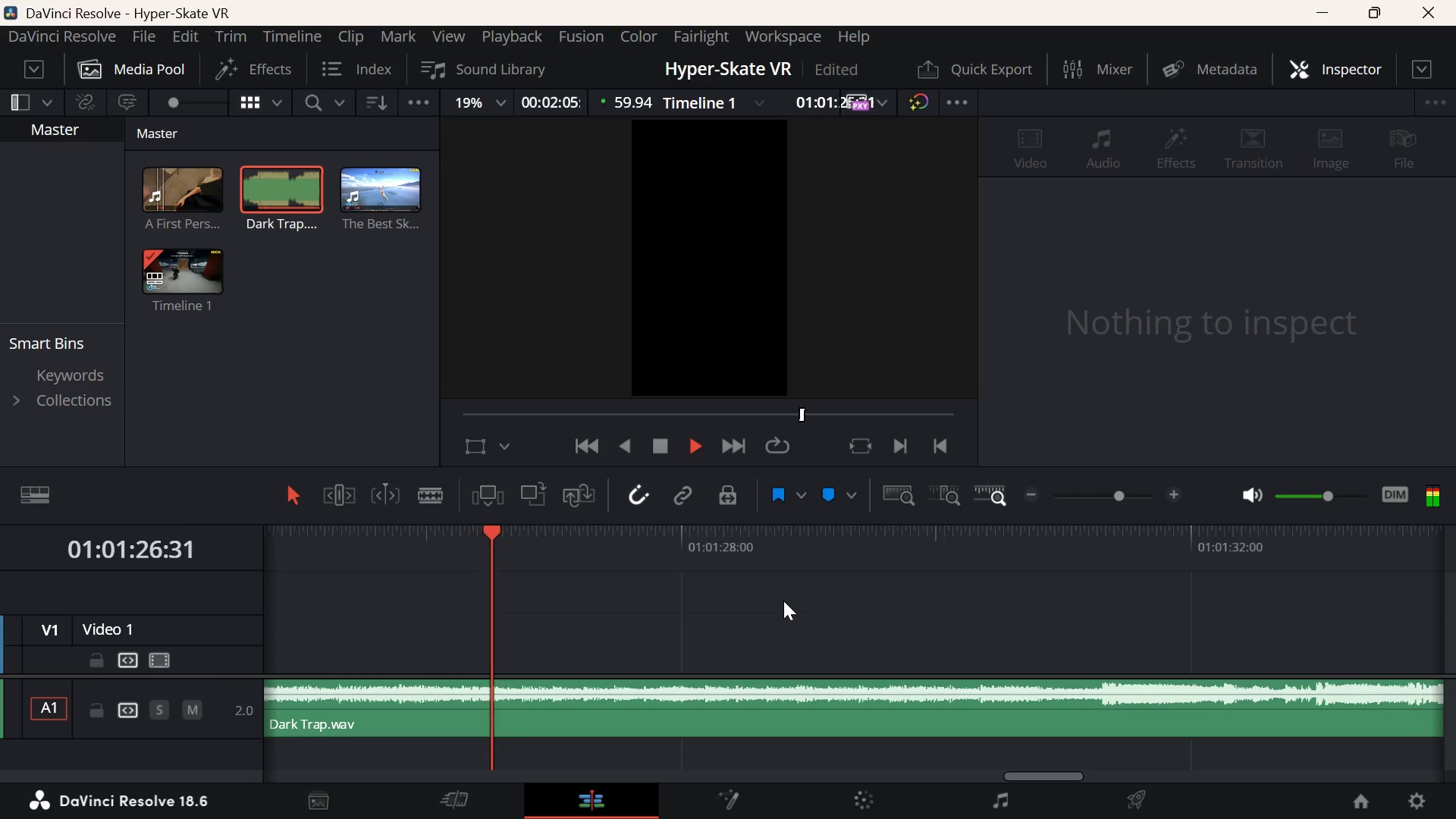 
key(Space)
 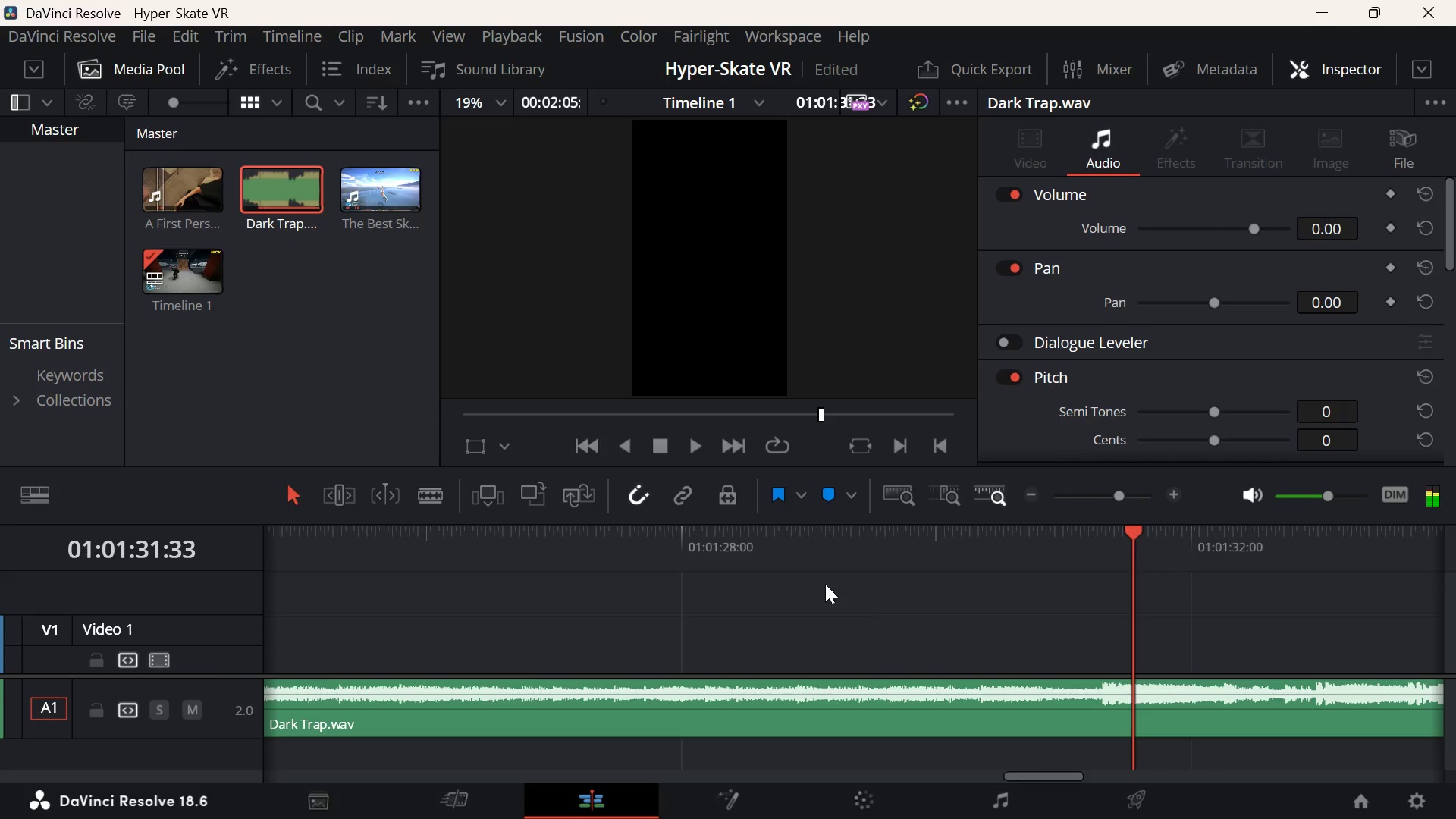 
left_click_drag(start_coordinate=[816, 580], to_coordinate=[774, 566])
 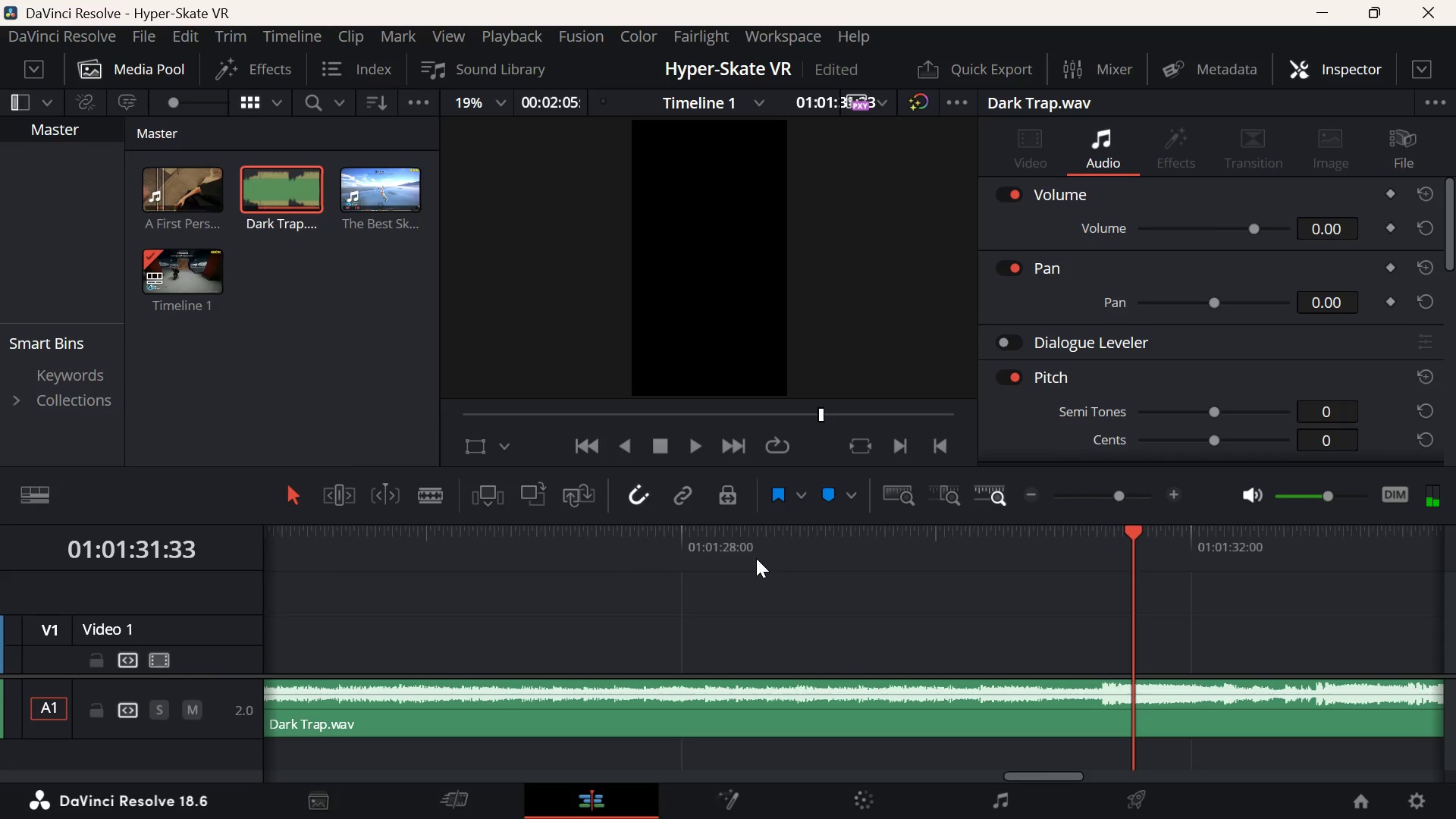 
left_click([756, 558])
 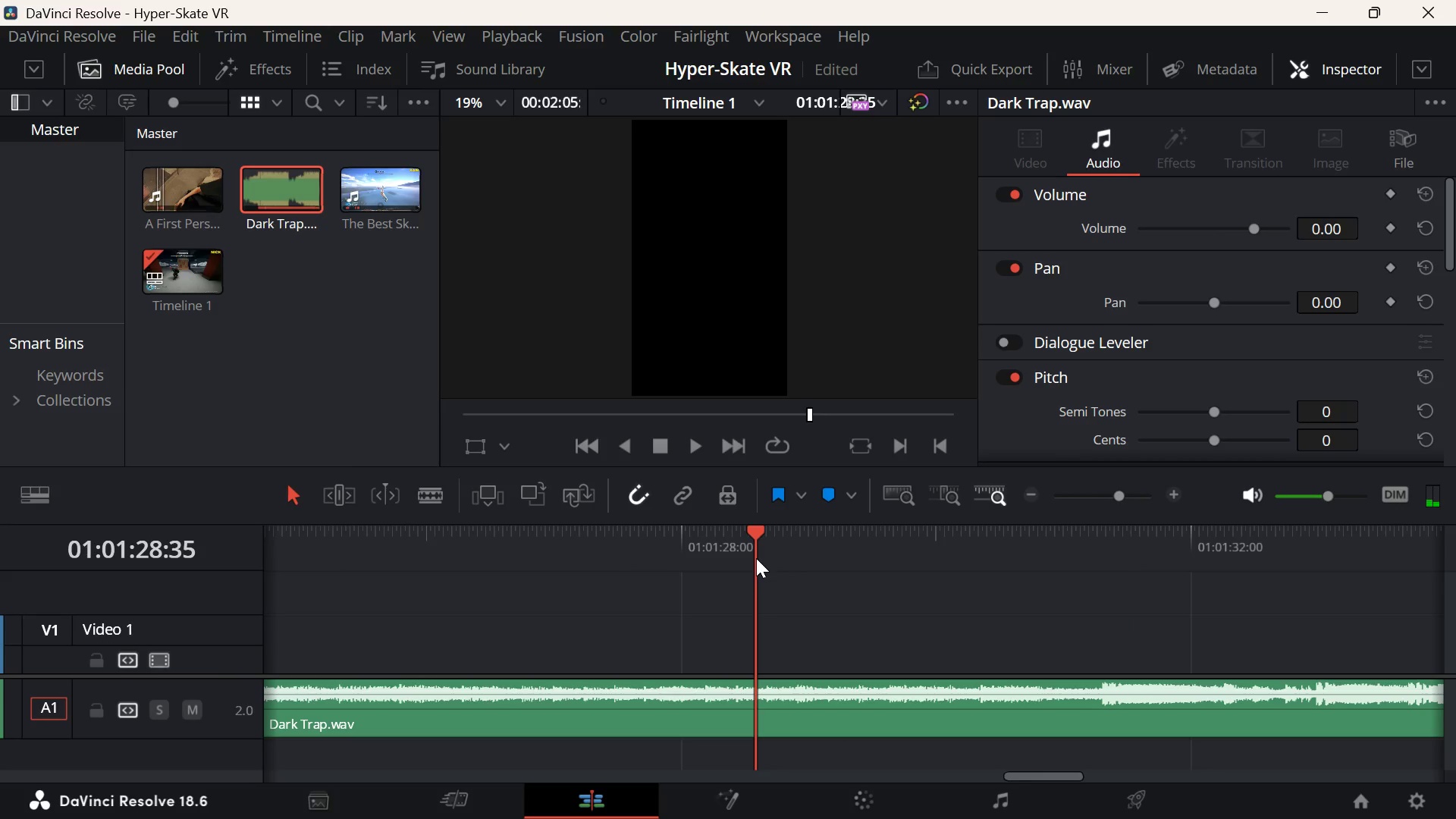 
key(Space)
 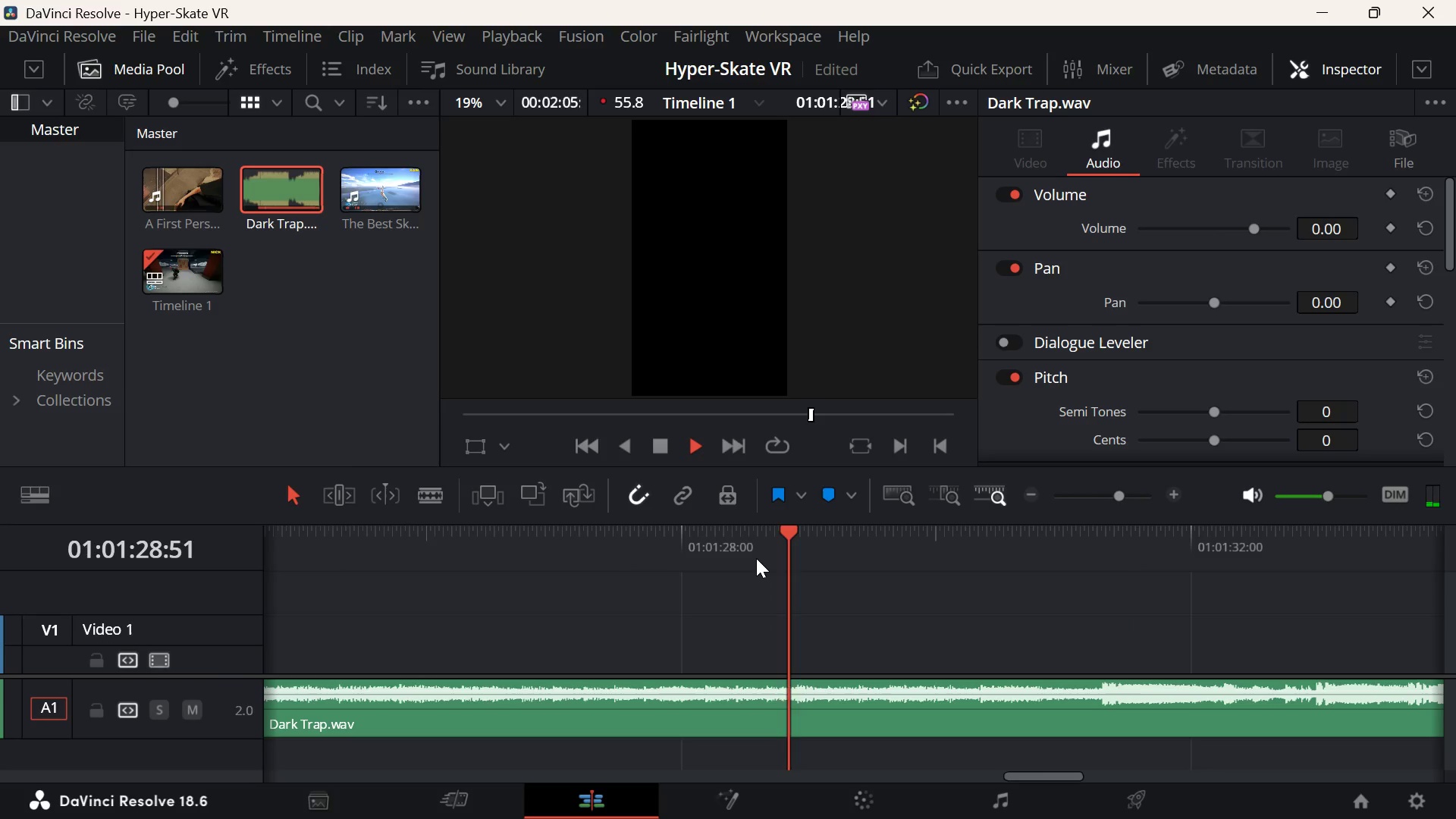 
key(Space)
 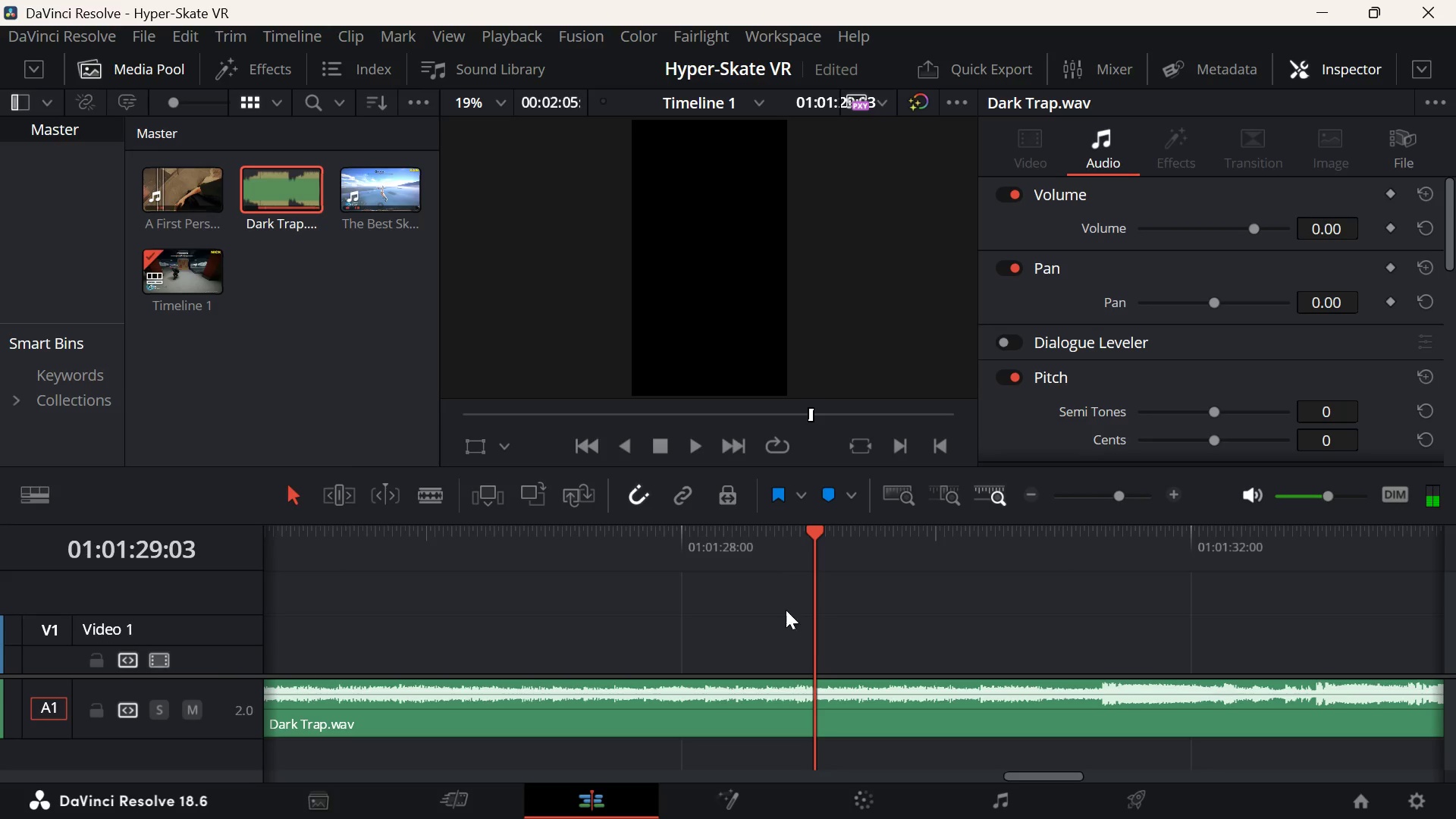 
left_click([855, 722])
 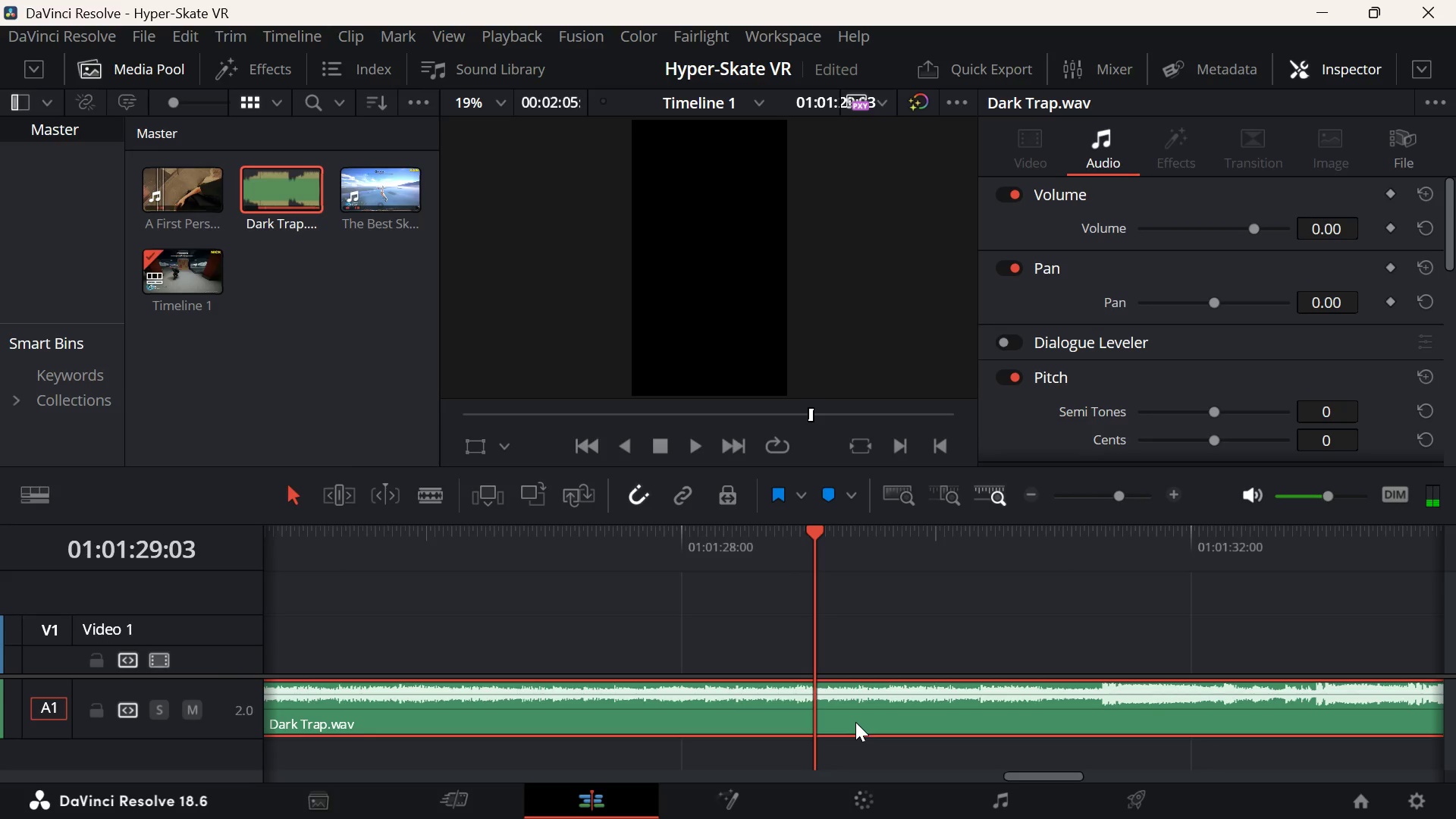 
key(D)
 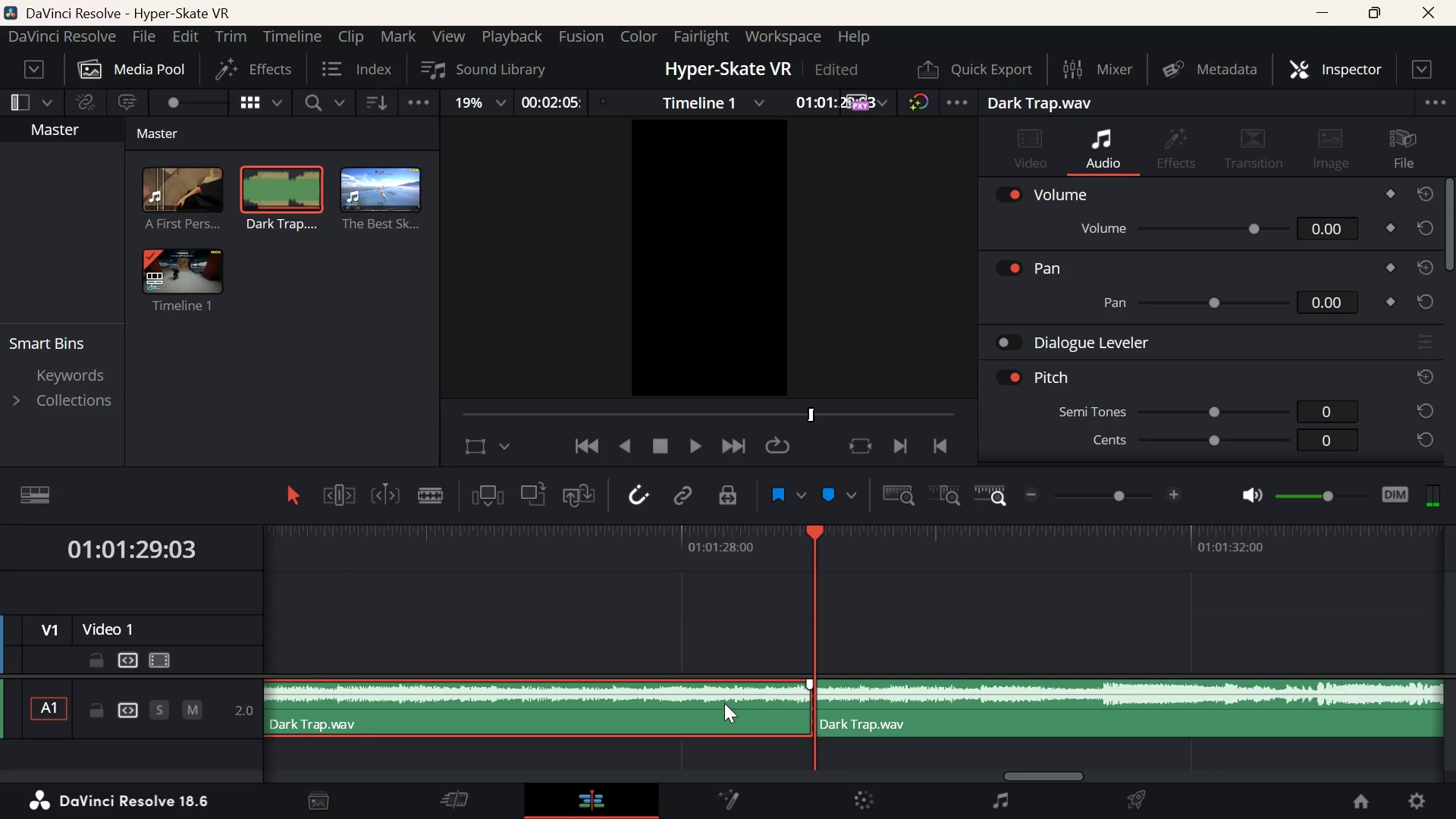 
left_click([723, 703])
 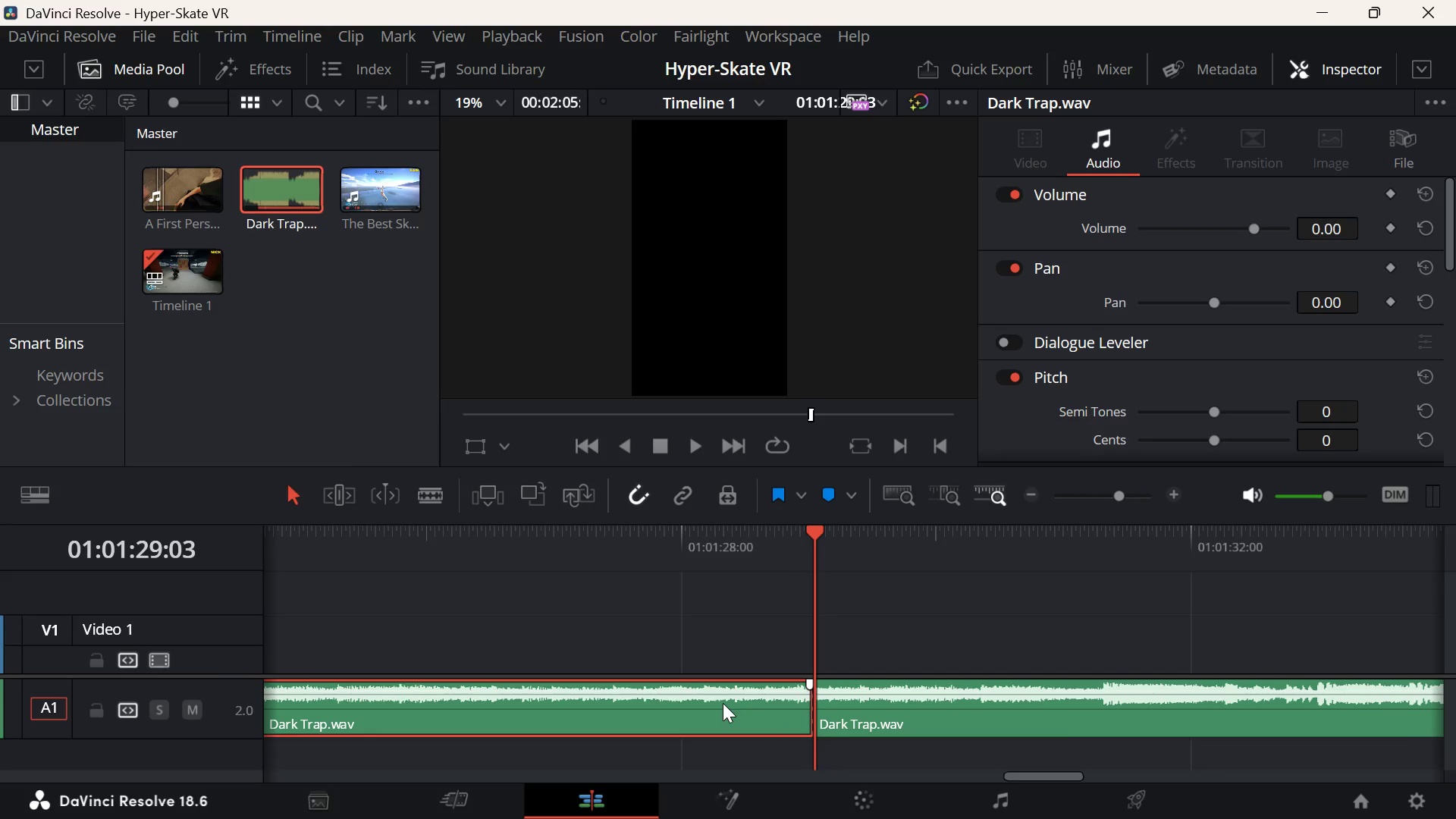 
key(F)
 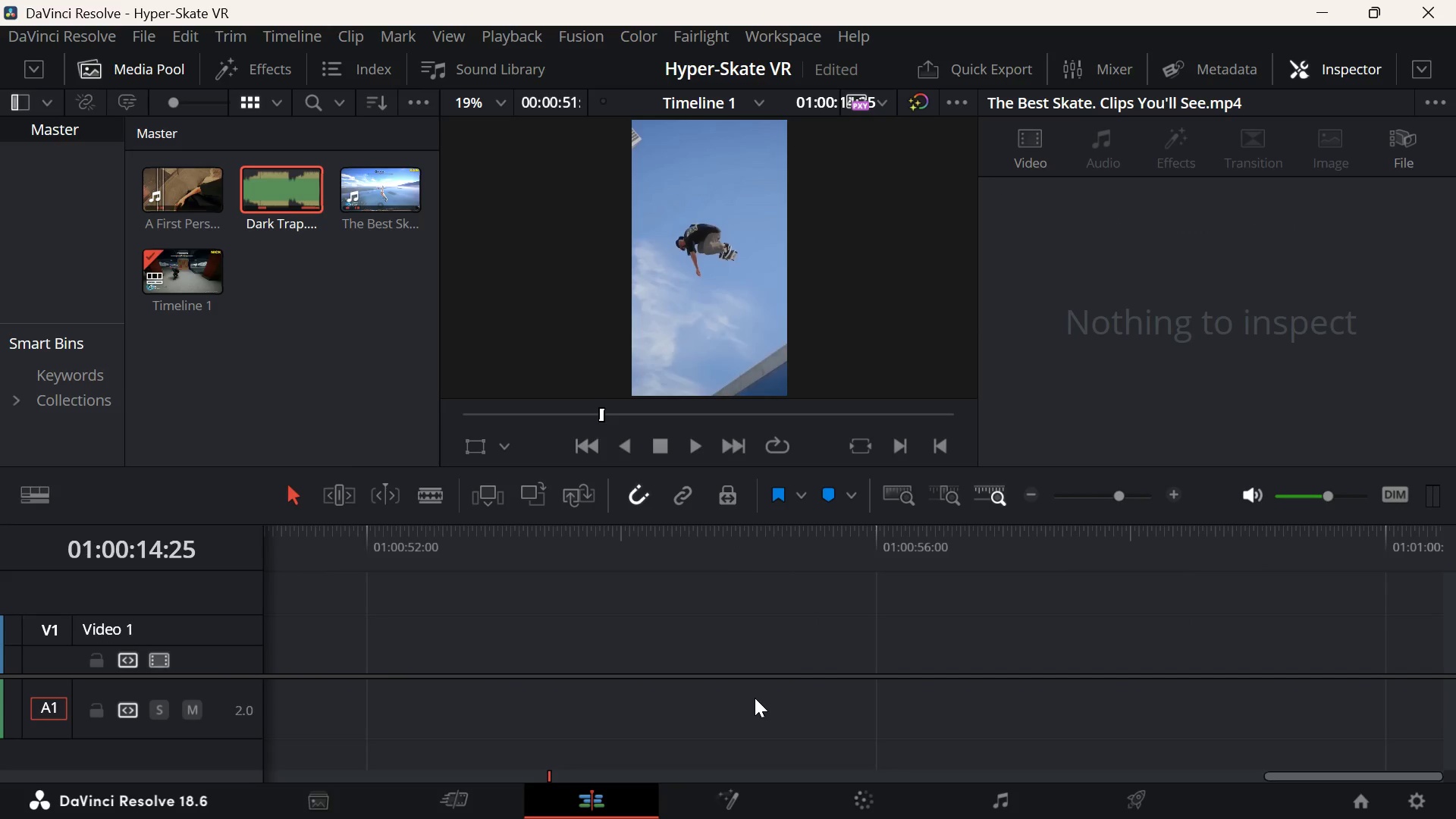 
hold_key(key=ControlLeft, duration=3.39)
scroll: coordinate [755, 698], scroll_direction: up, amount: 84.0
 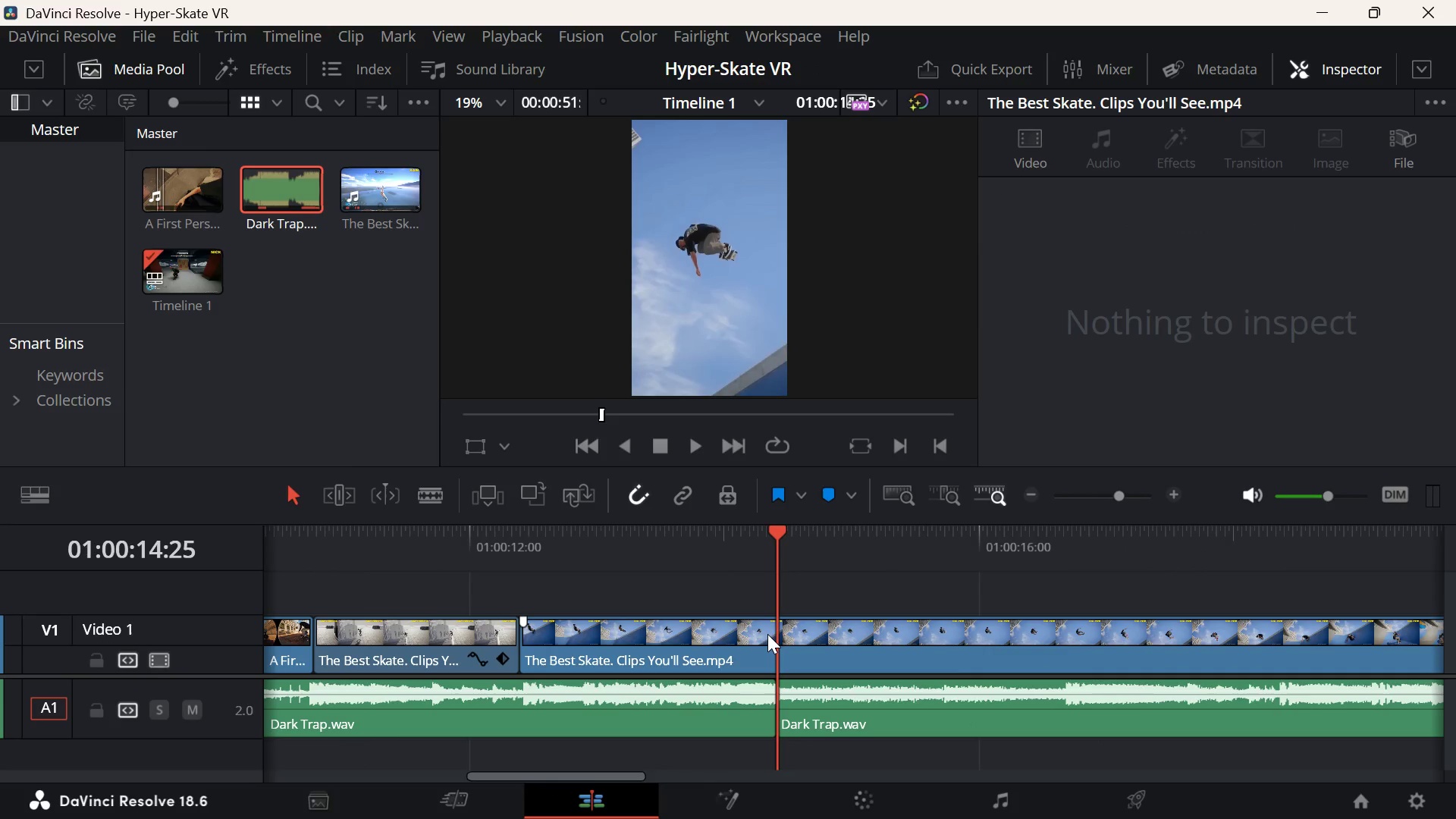 
key(Space)
 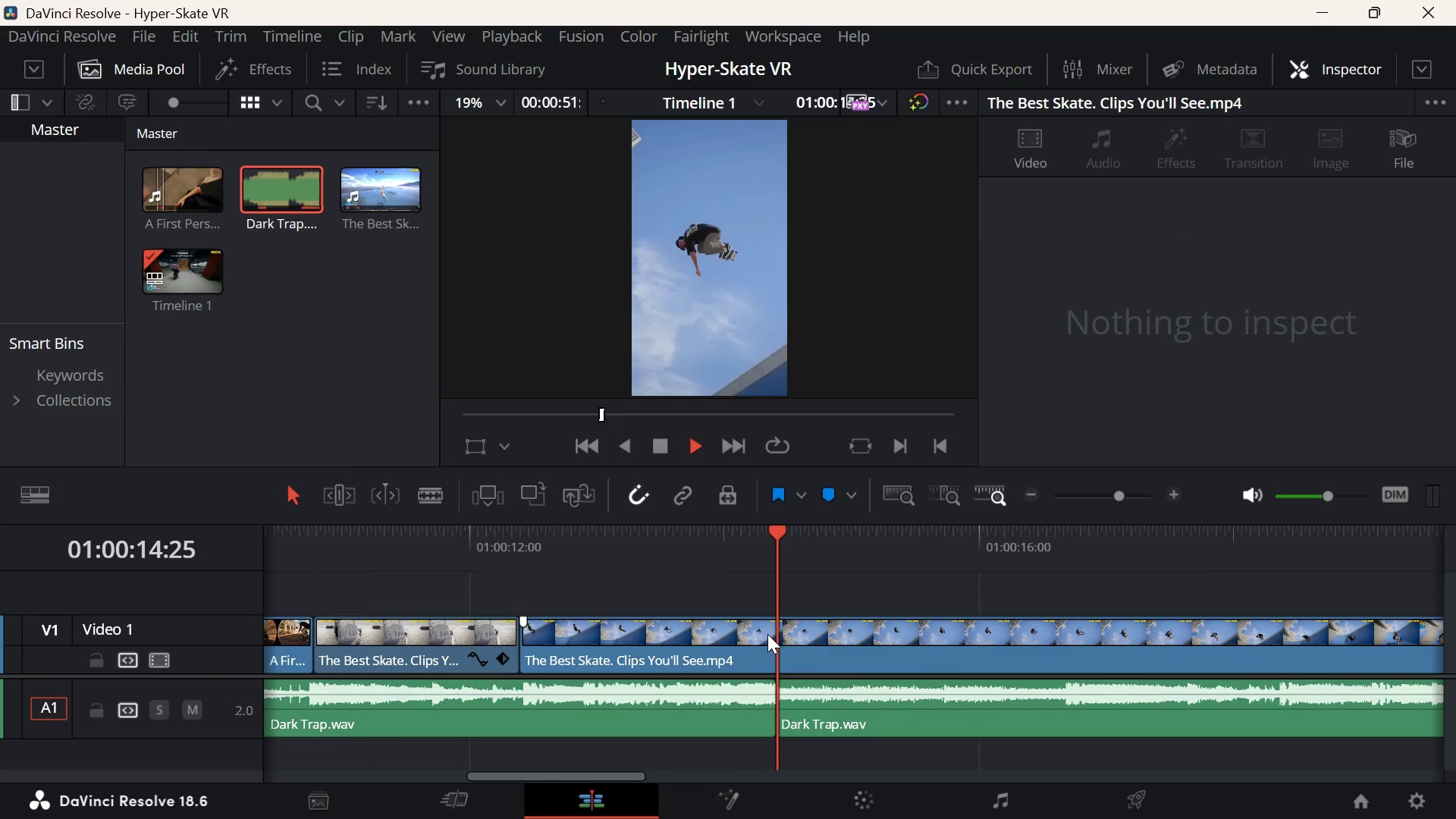 
key(Space)
 